 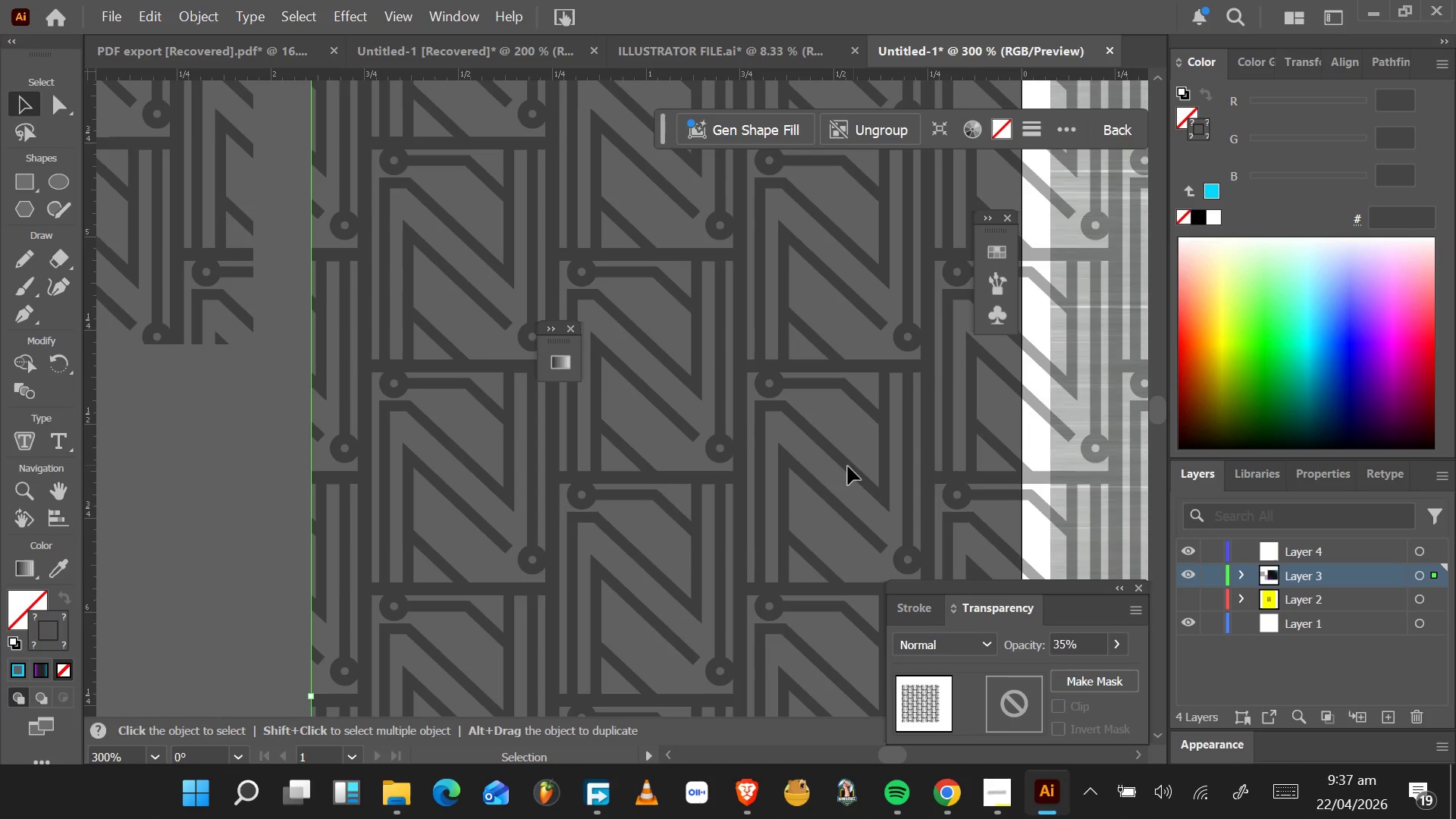 
scroll: coordinate [783, 544], scroll_direction: down, amount: 47.0
 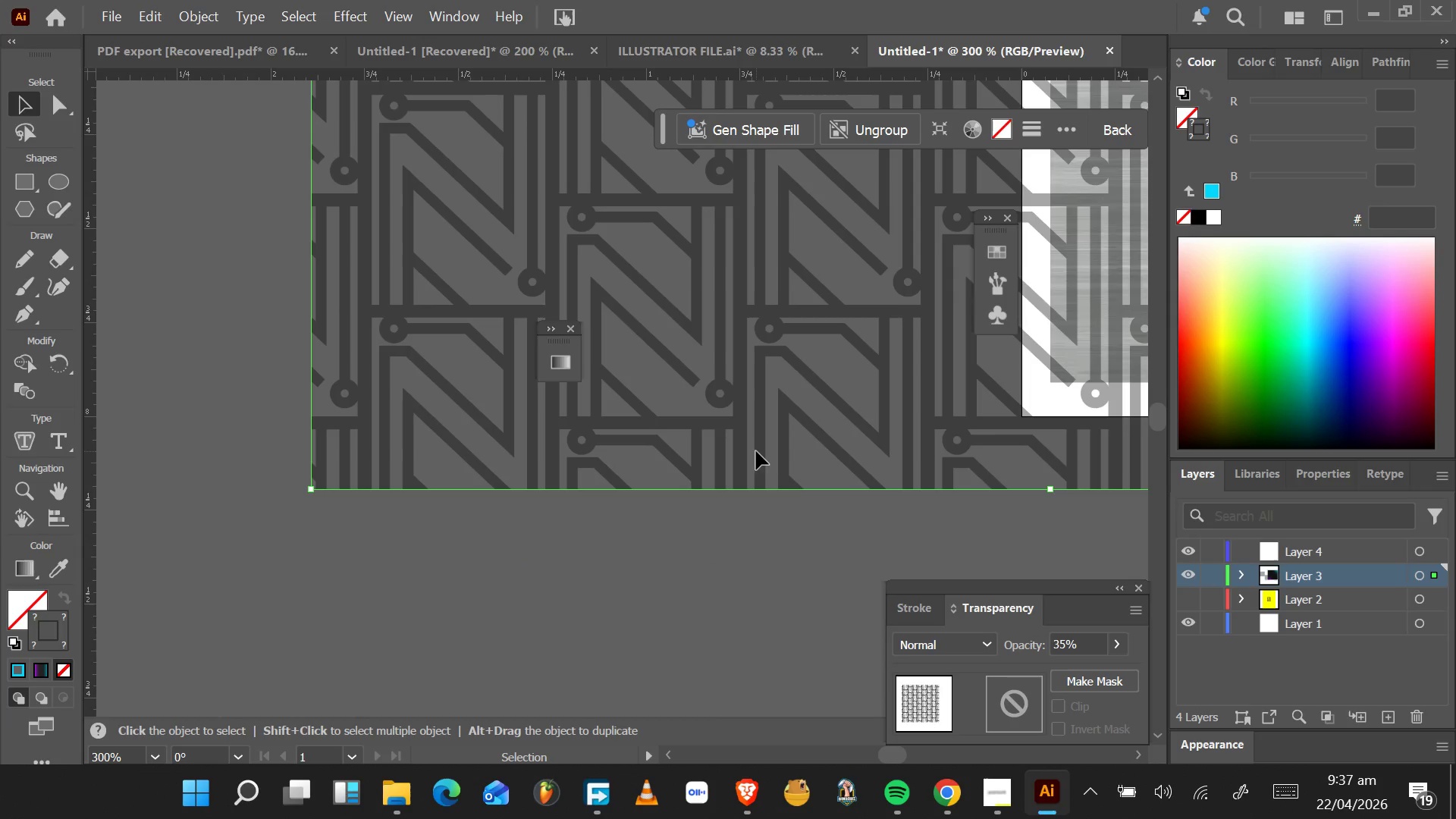 
left_click_drag(start_coordinate=[761, 447], to_coordinate=[634, 559])
 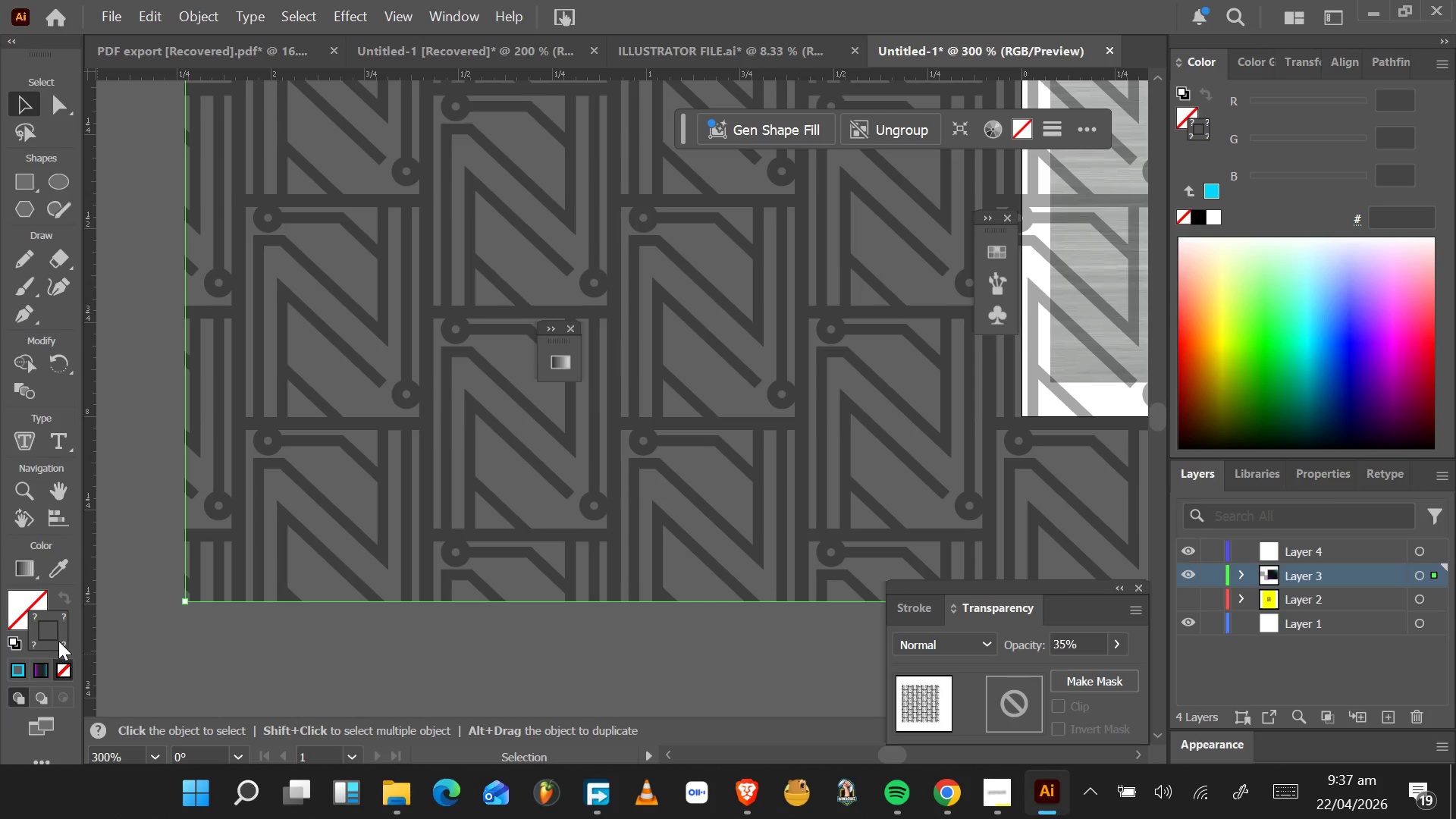 
mouse_move([27, 615])
 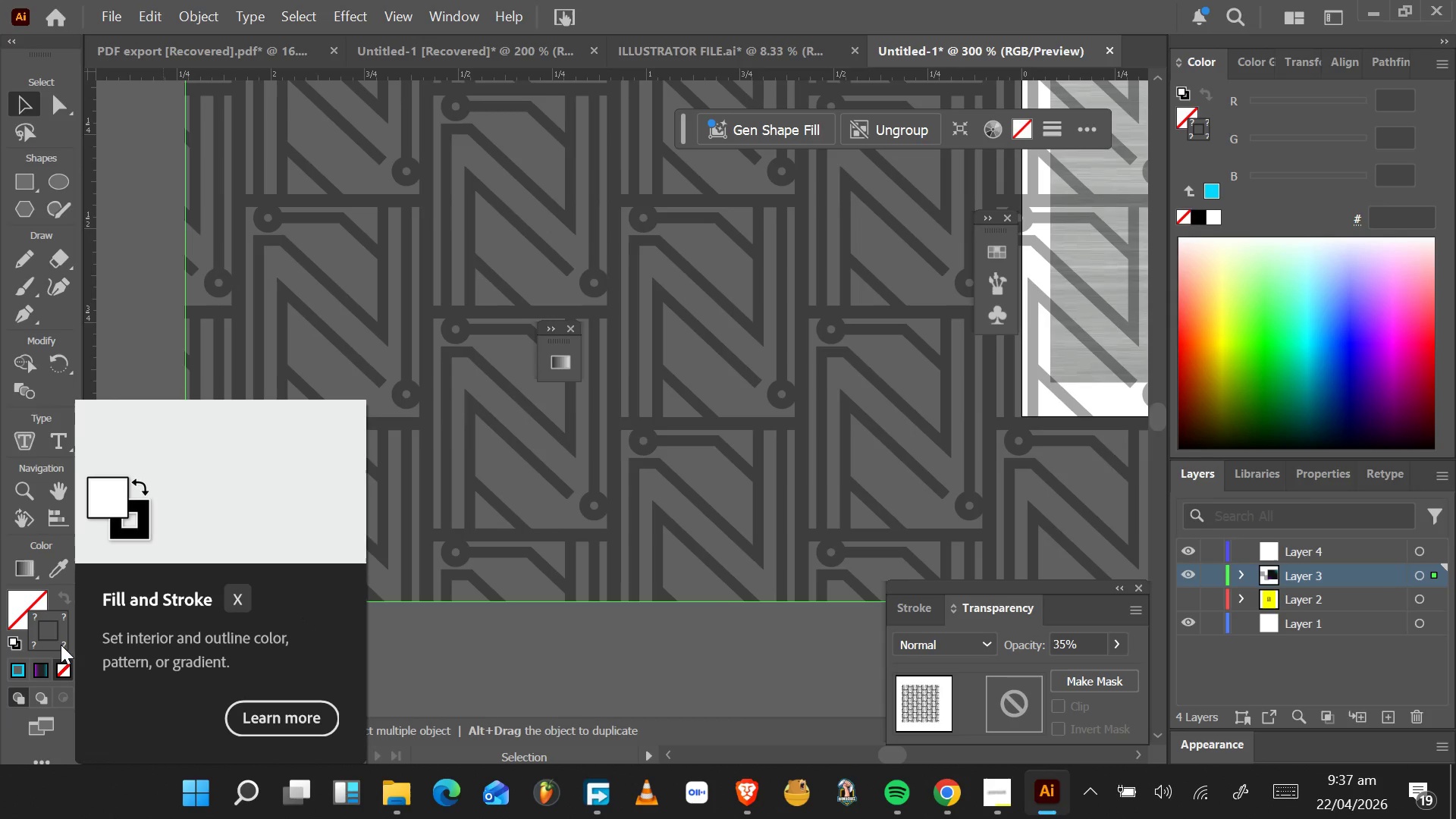 
wait(5.17)
 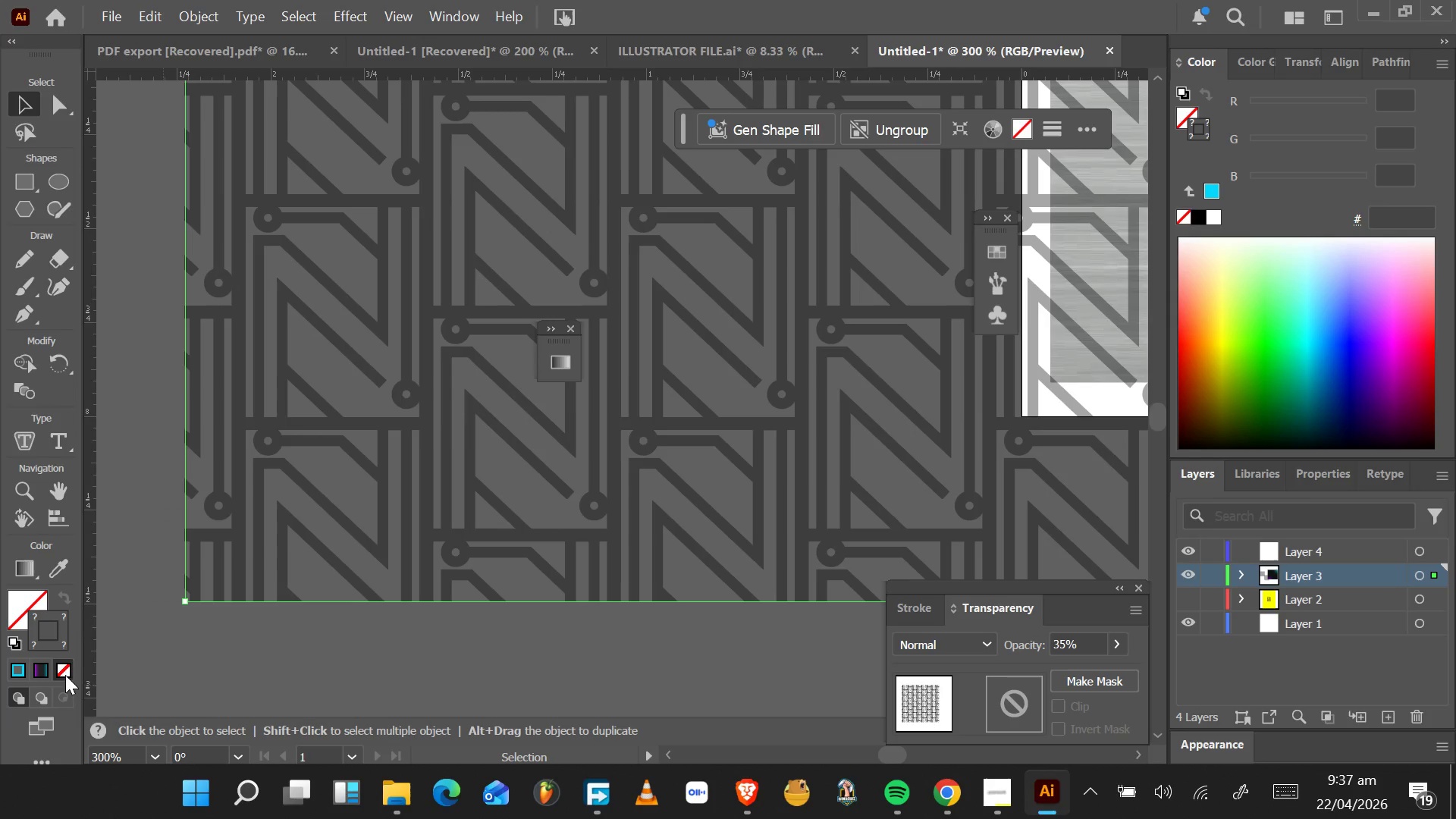 
left_click([62, 641])
 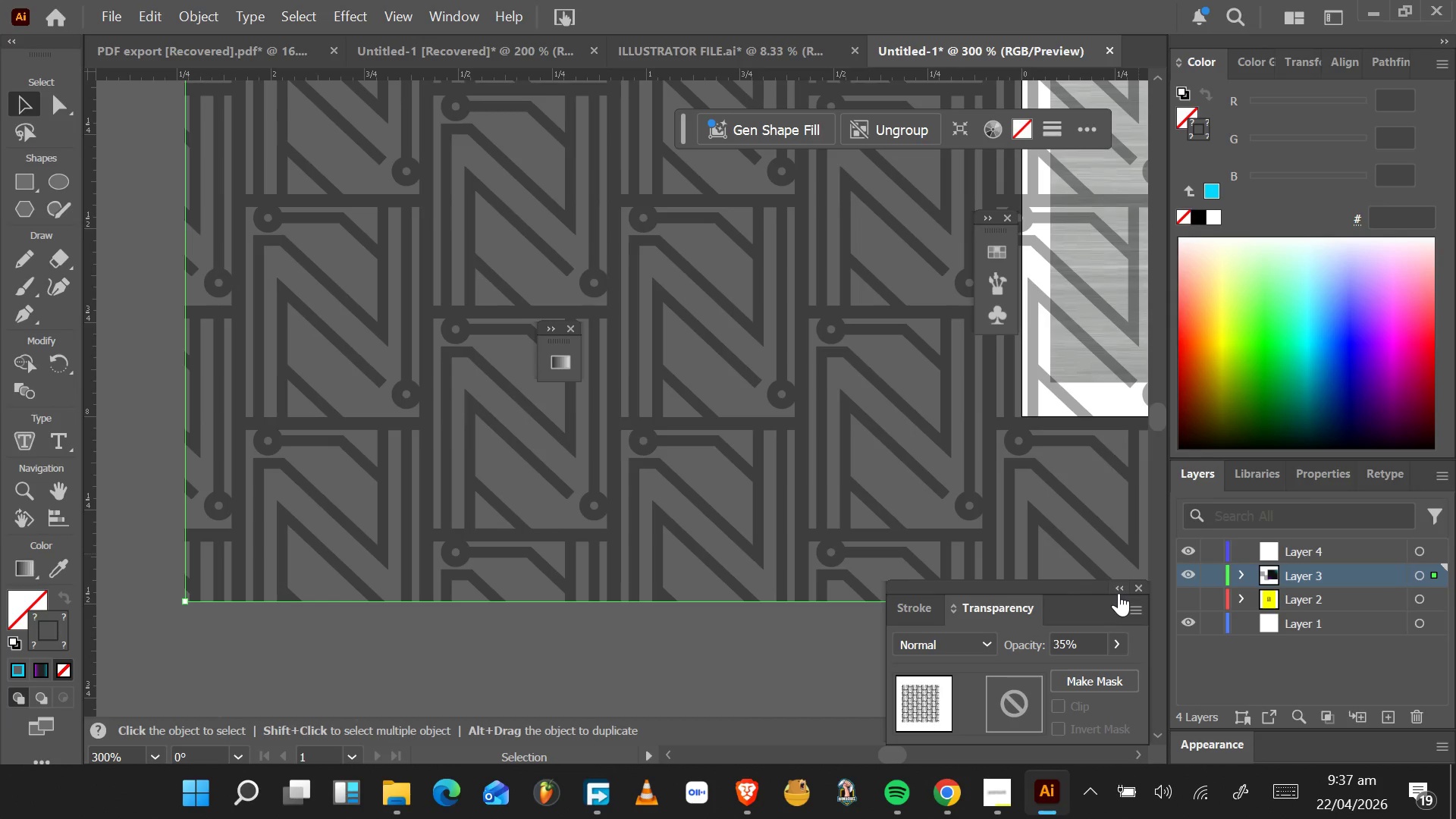 
wait(5.38)
 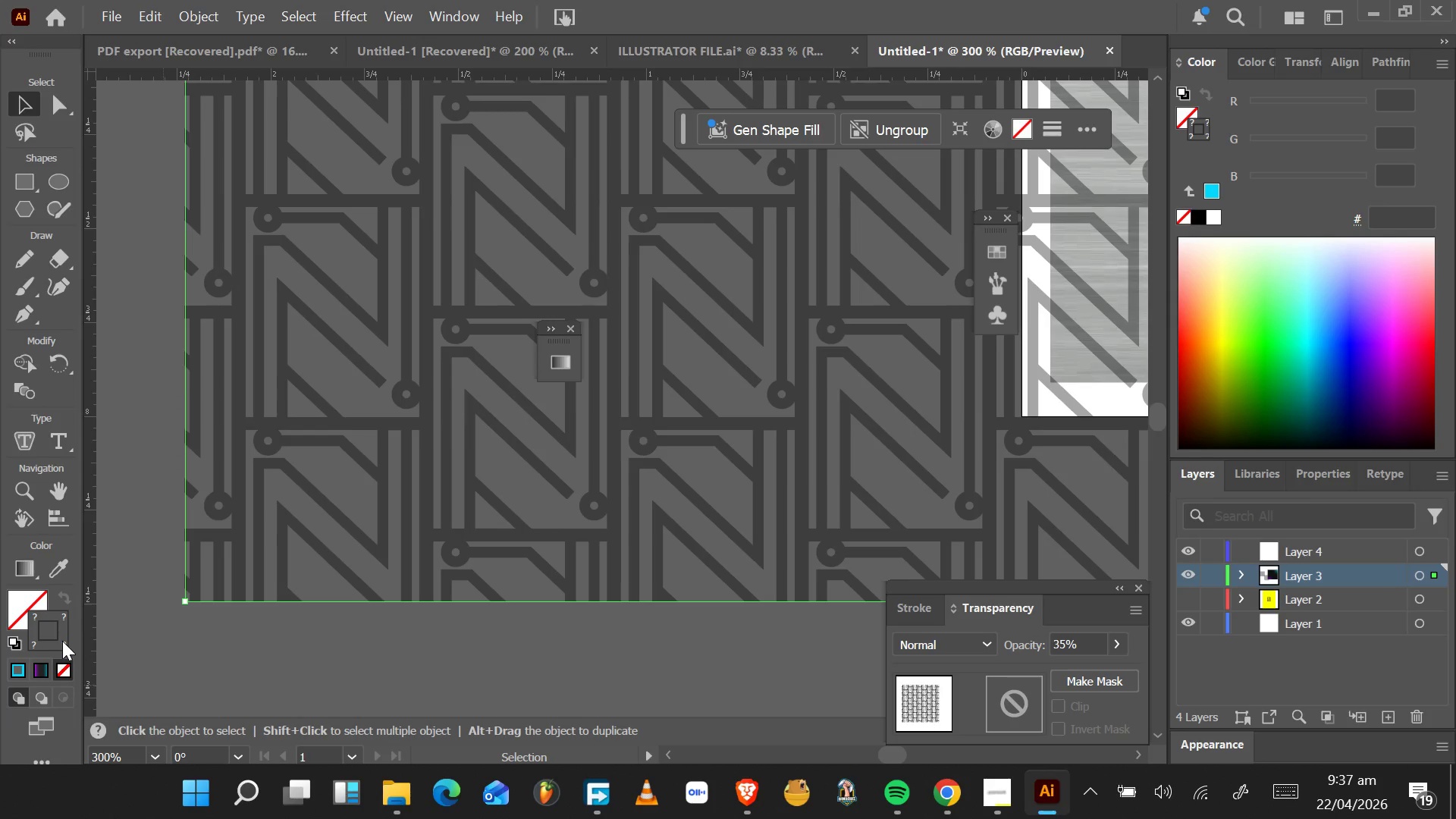 
left_click([766, 563])
 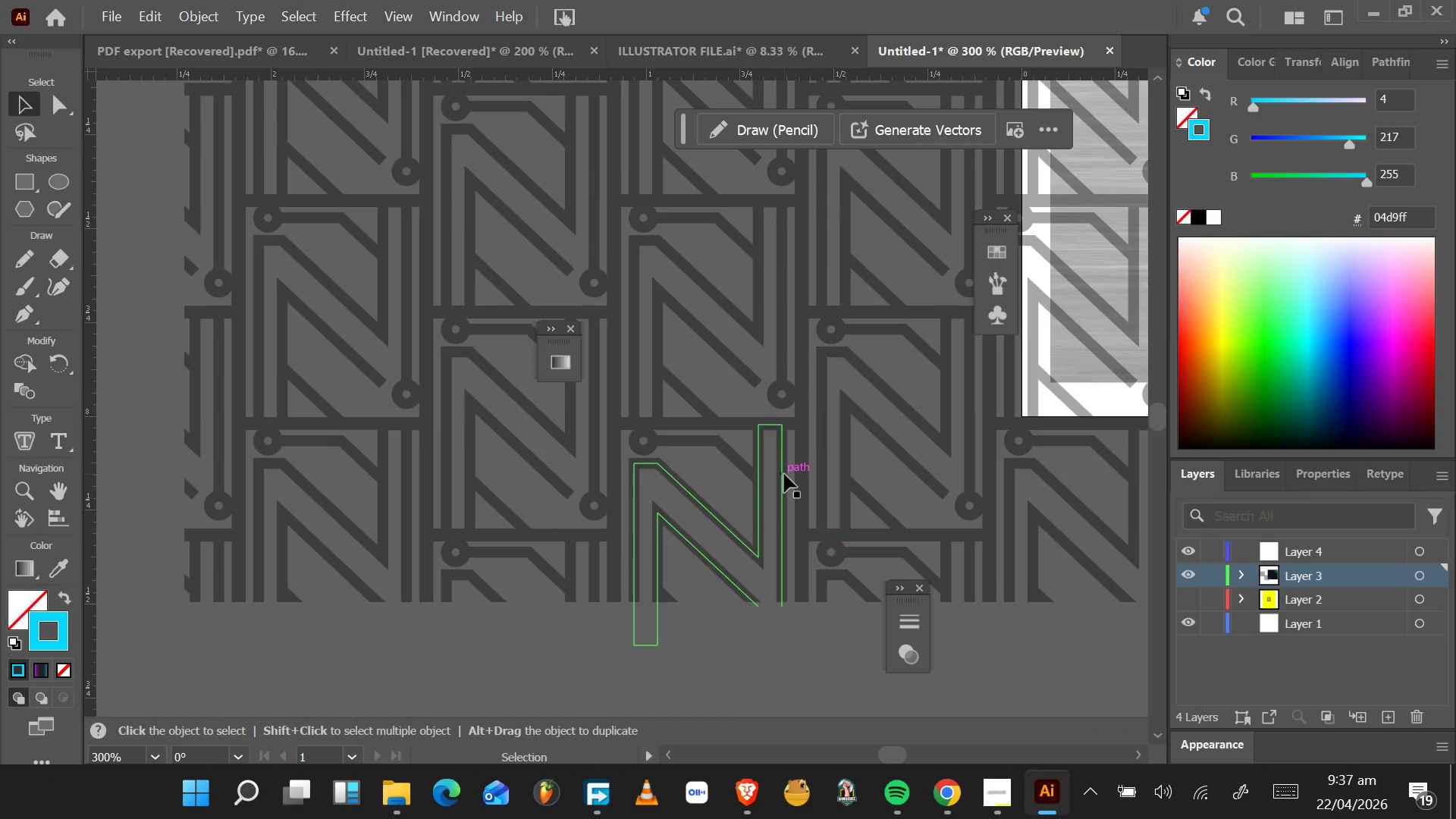 
hold_key(key=AltLeft, duration=0.39)
scroll: coordinate [768, 490], scroll_direction: down, amount: 4.0
 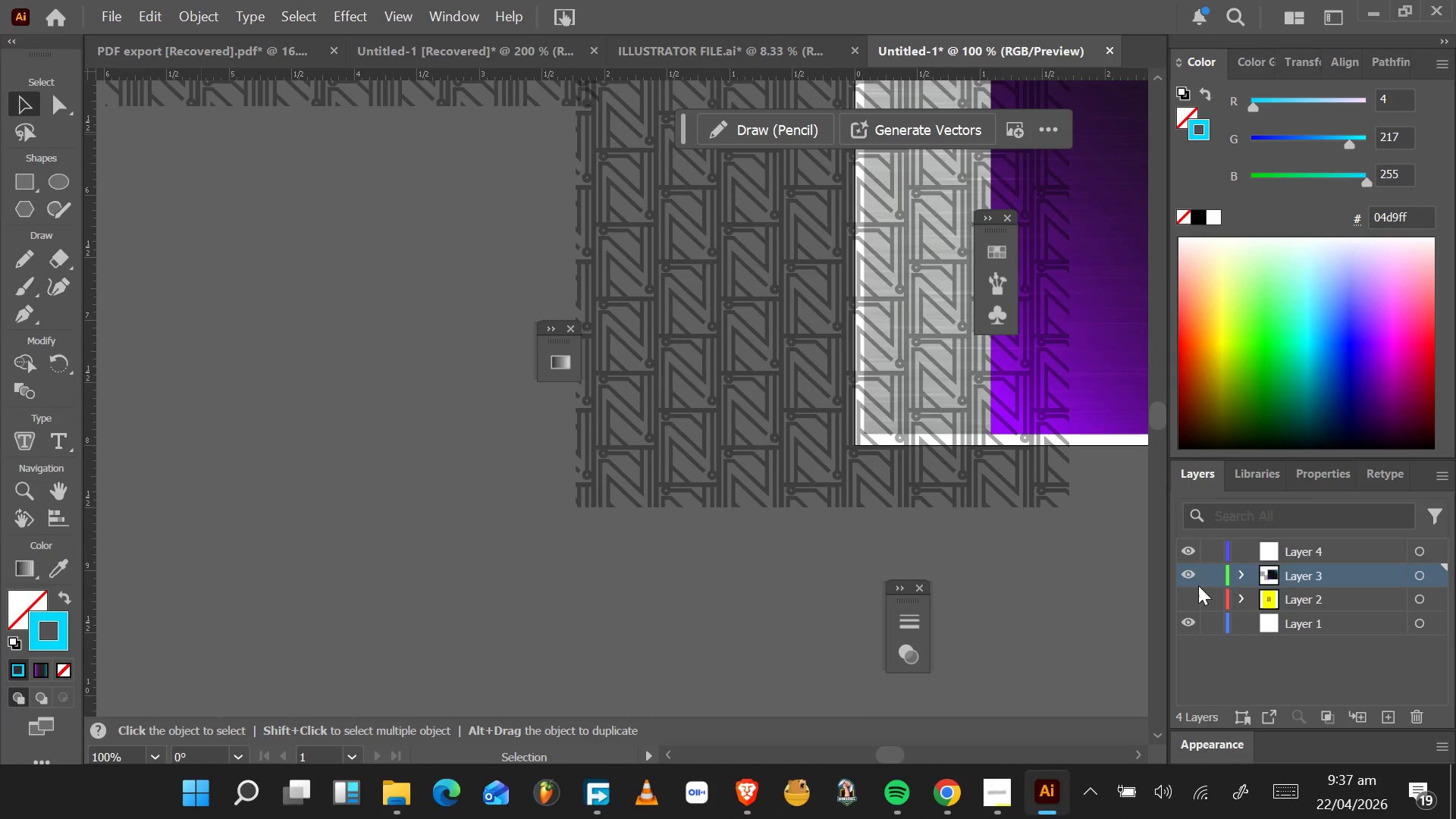 
left_click([1187, 581])
 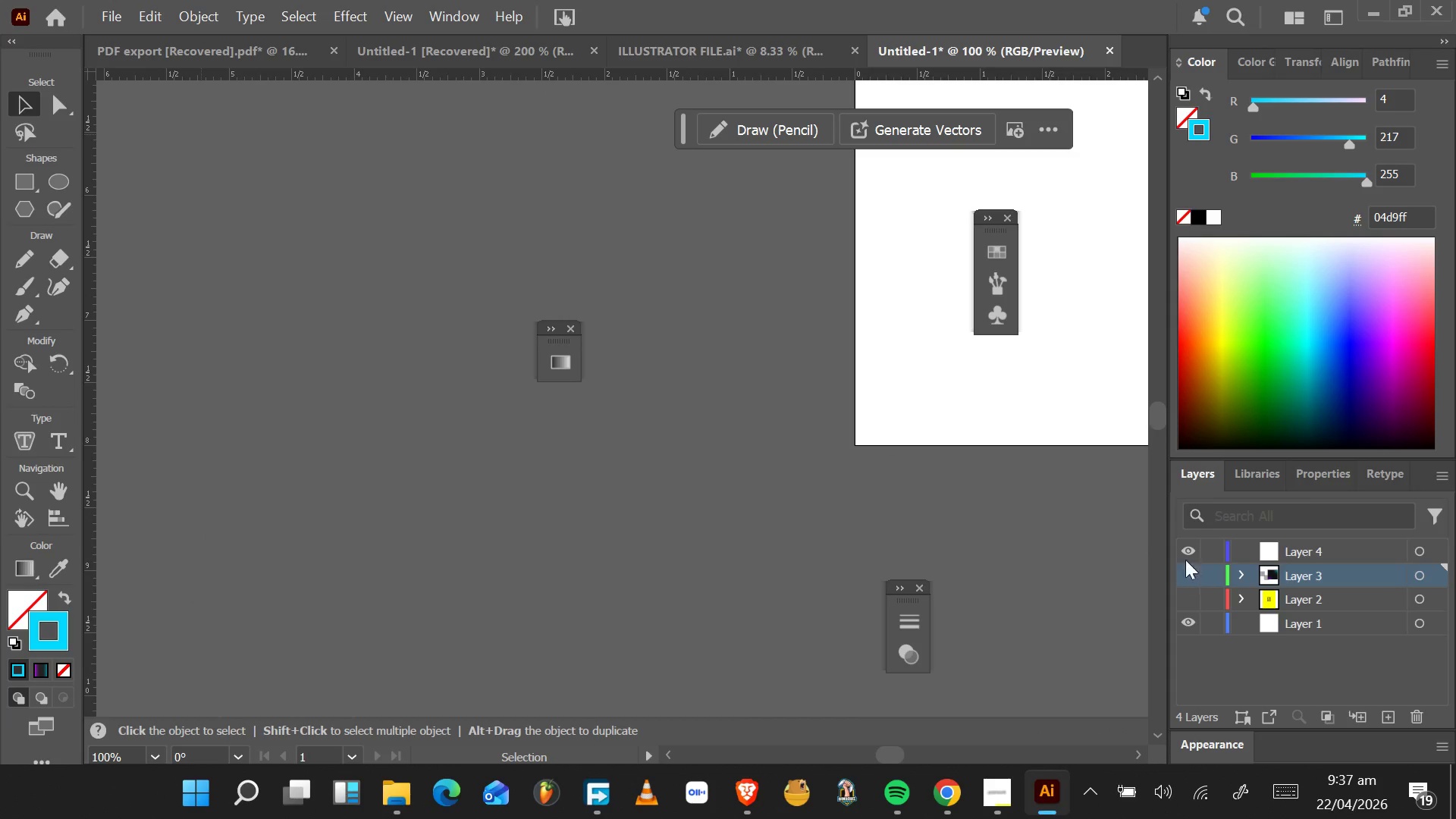 
left_click([1185, 556])
 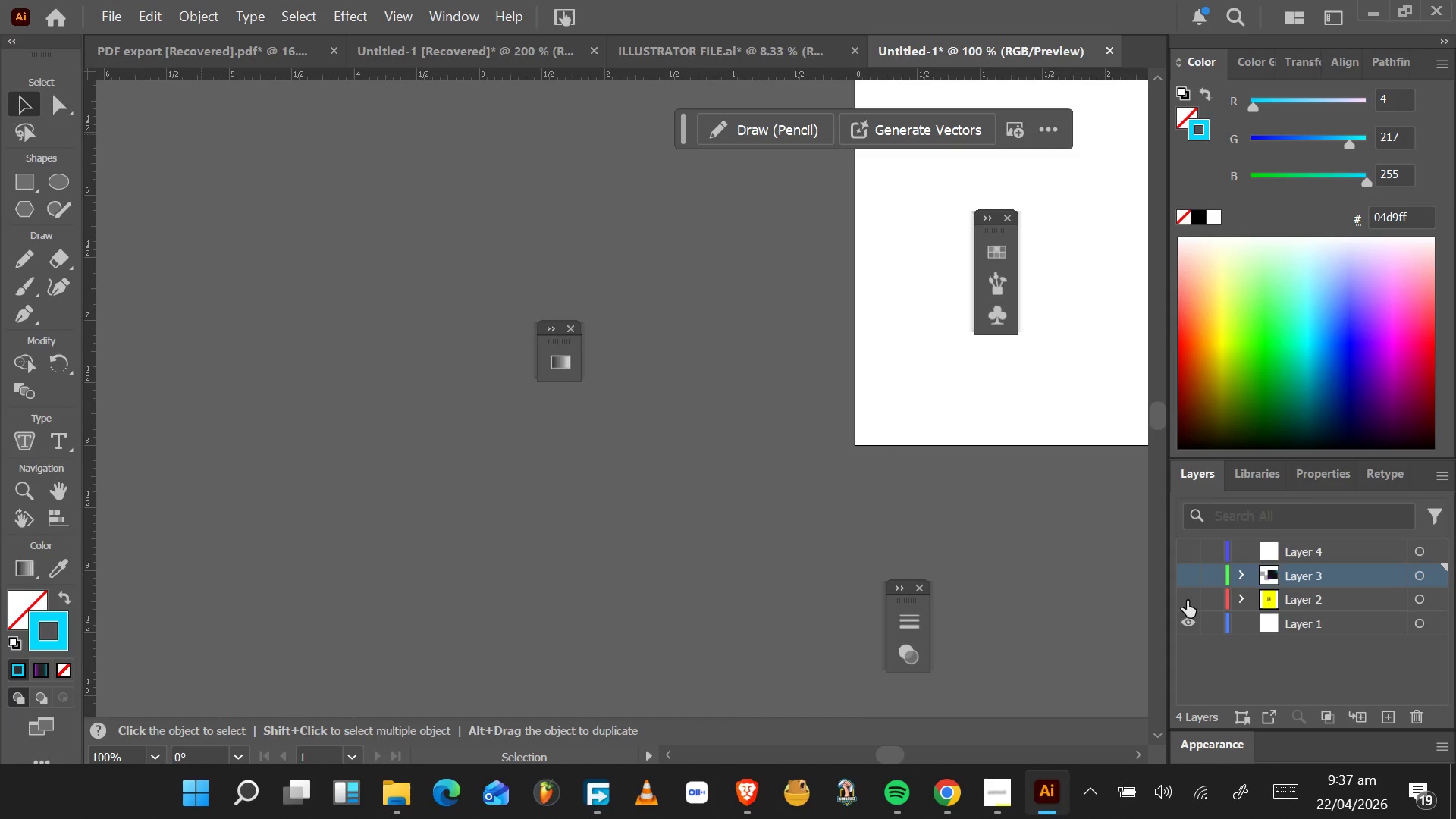 
left_click([1187, 601])
 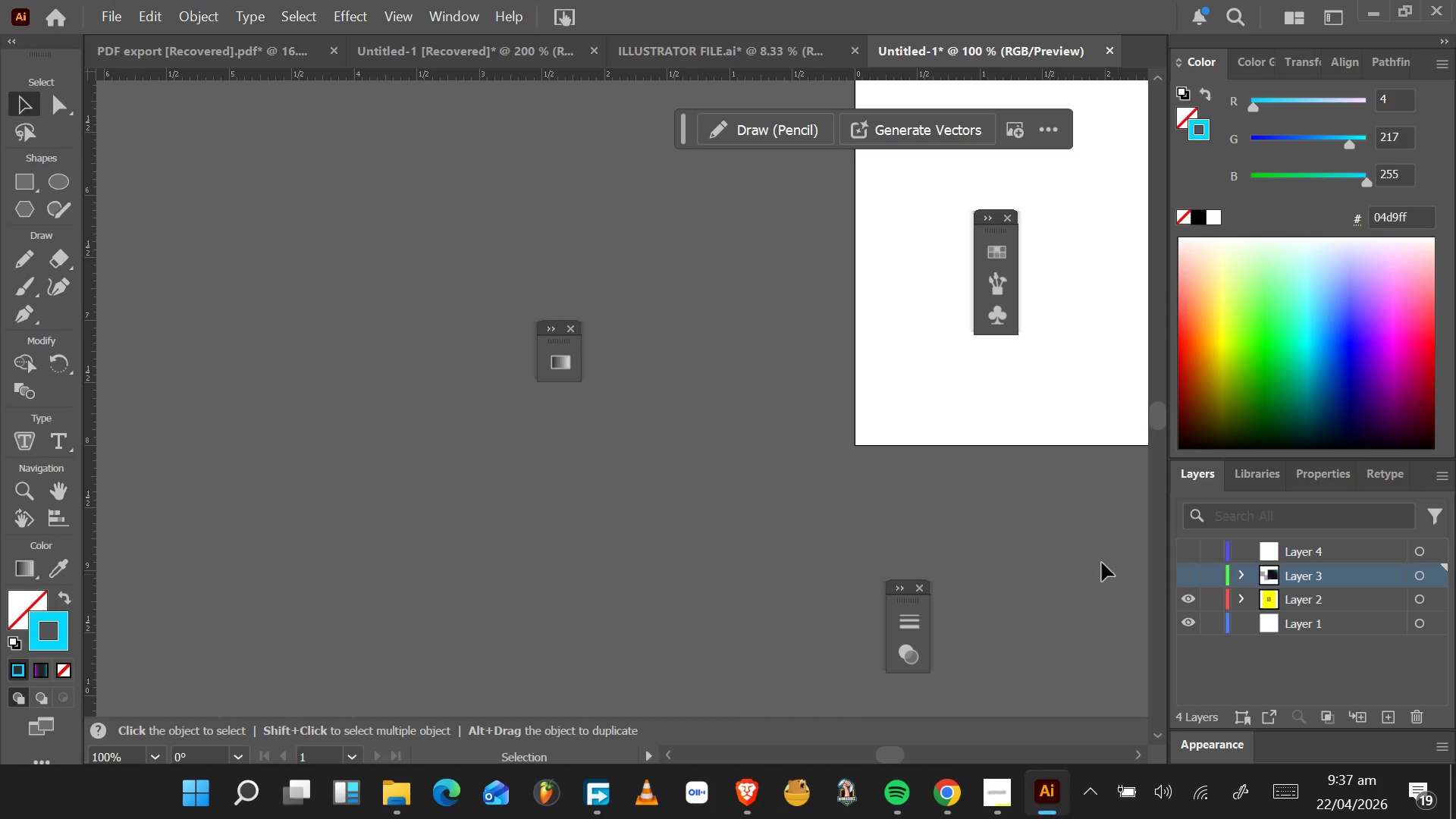 
hold_key(key=AltLeft, duration=0.42)
 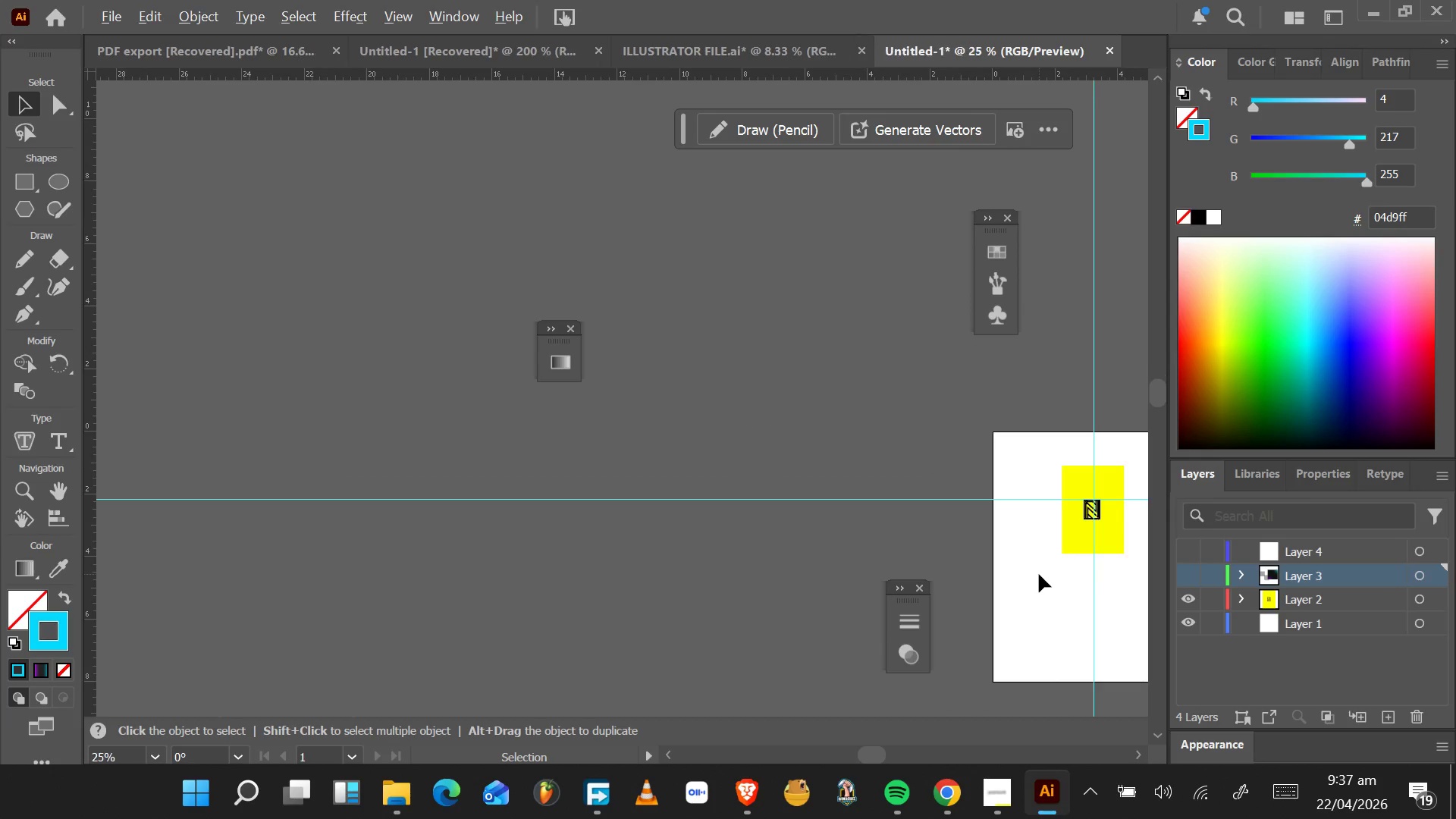 
scroll: coordinate [1065, 543], scroll_direction: up, amount: 31.0
 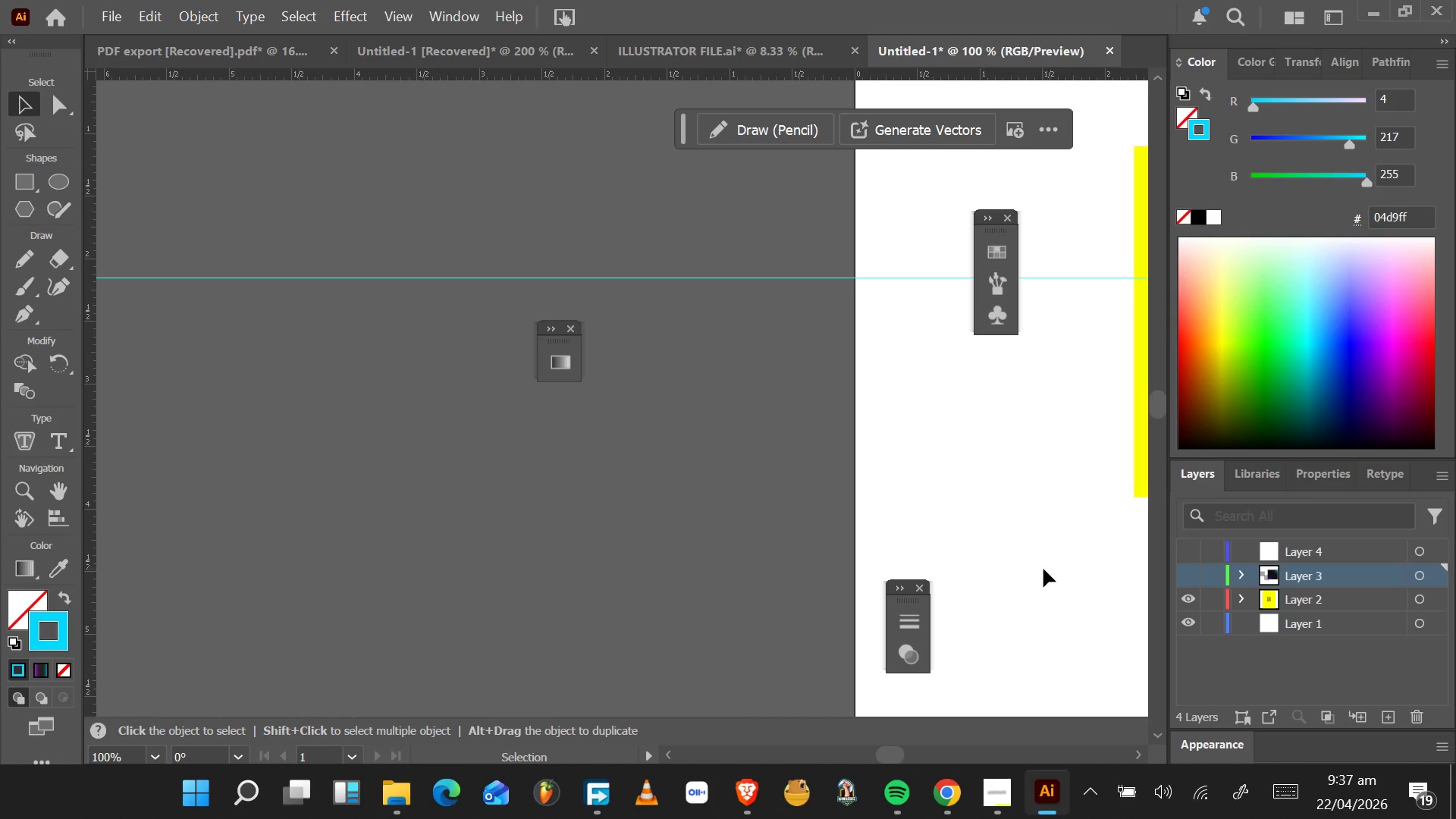 
hold_key(key=AltLeft, duration=0.34)
scroll: coordinate [1039, 574], scroll_direction: down, amount: 1.0
 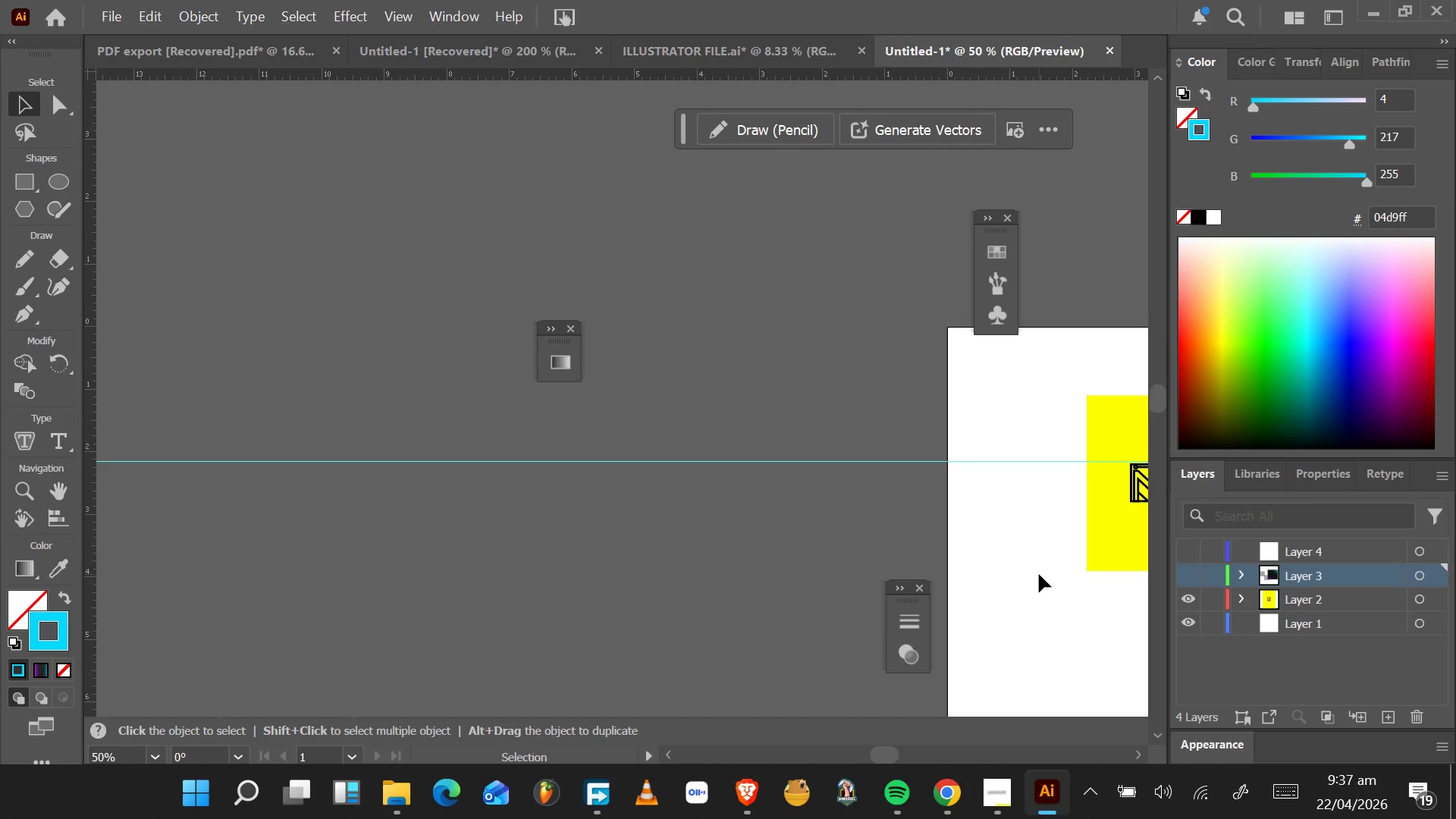 
hold_key(key=ControlLeft, duration=1.5)
 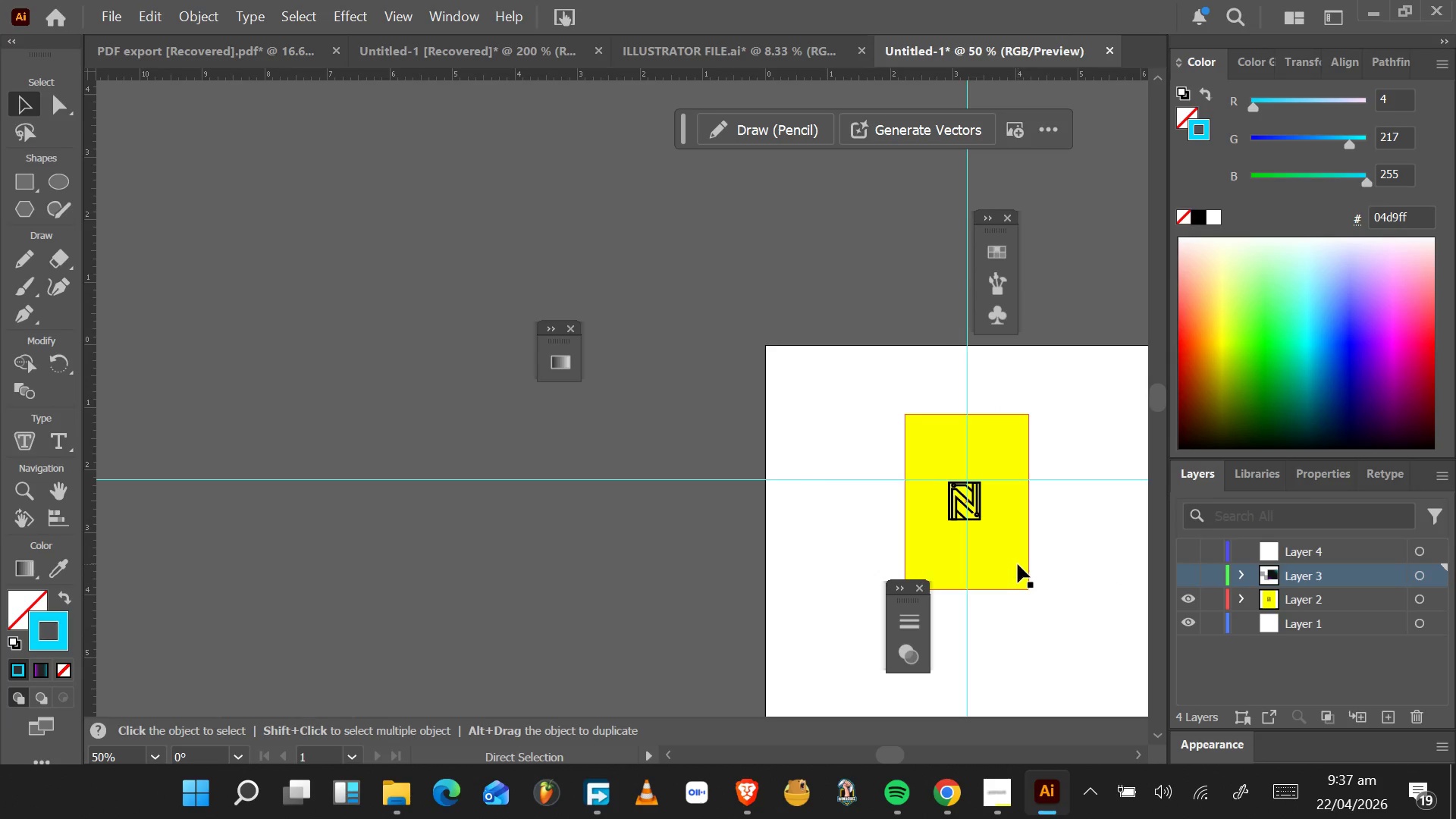 
hold_key(key=ControlLeft, duration=0.5)
 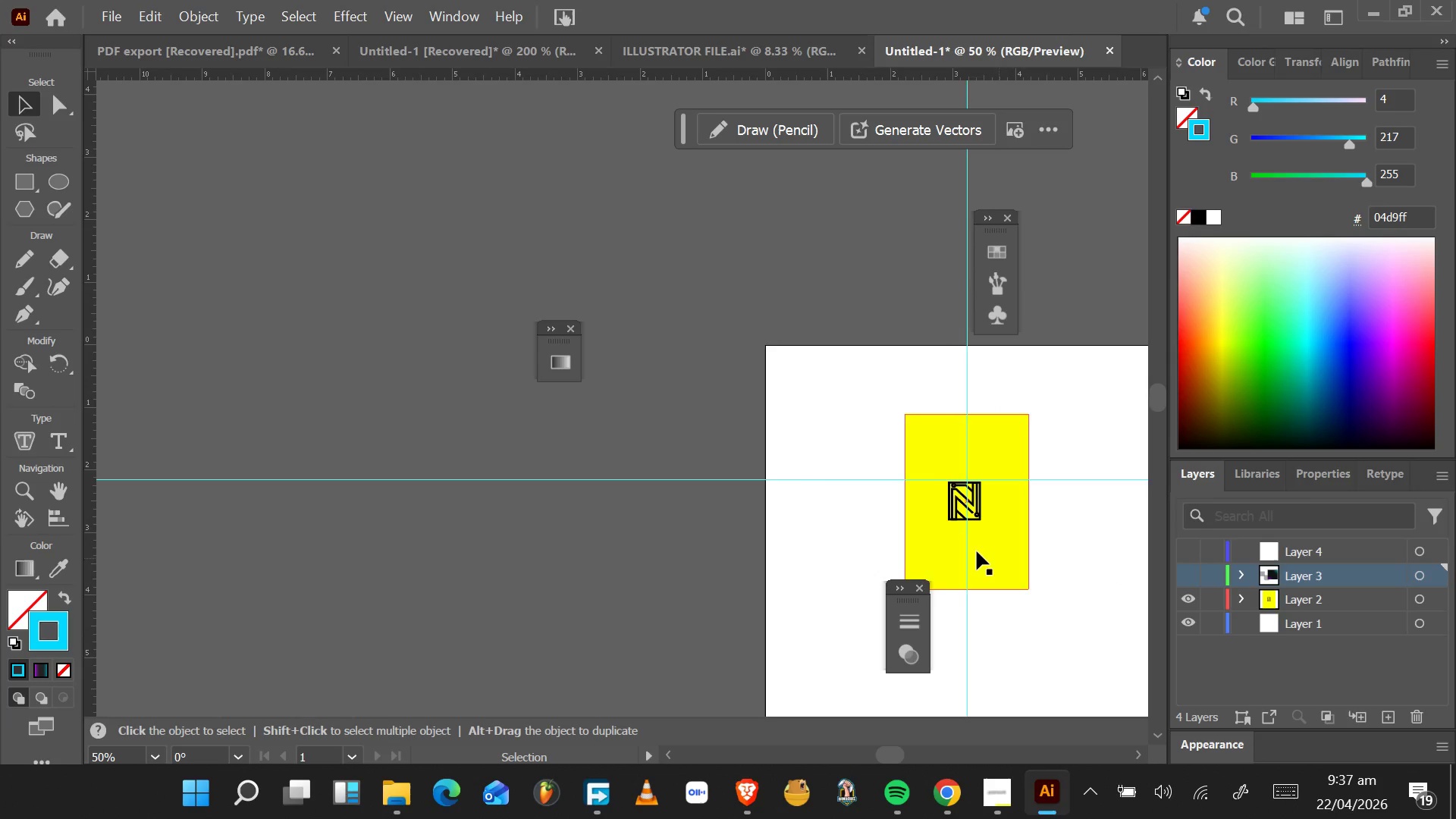 
scroll: coordinate [1018, 564], scroll_direction: down, amount: 2.0
 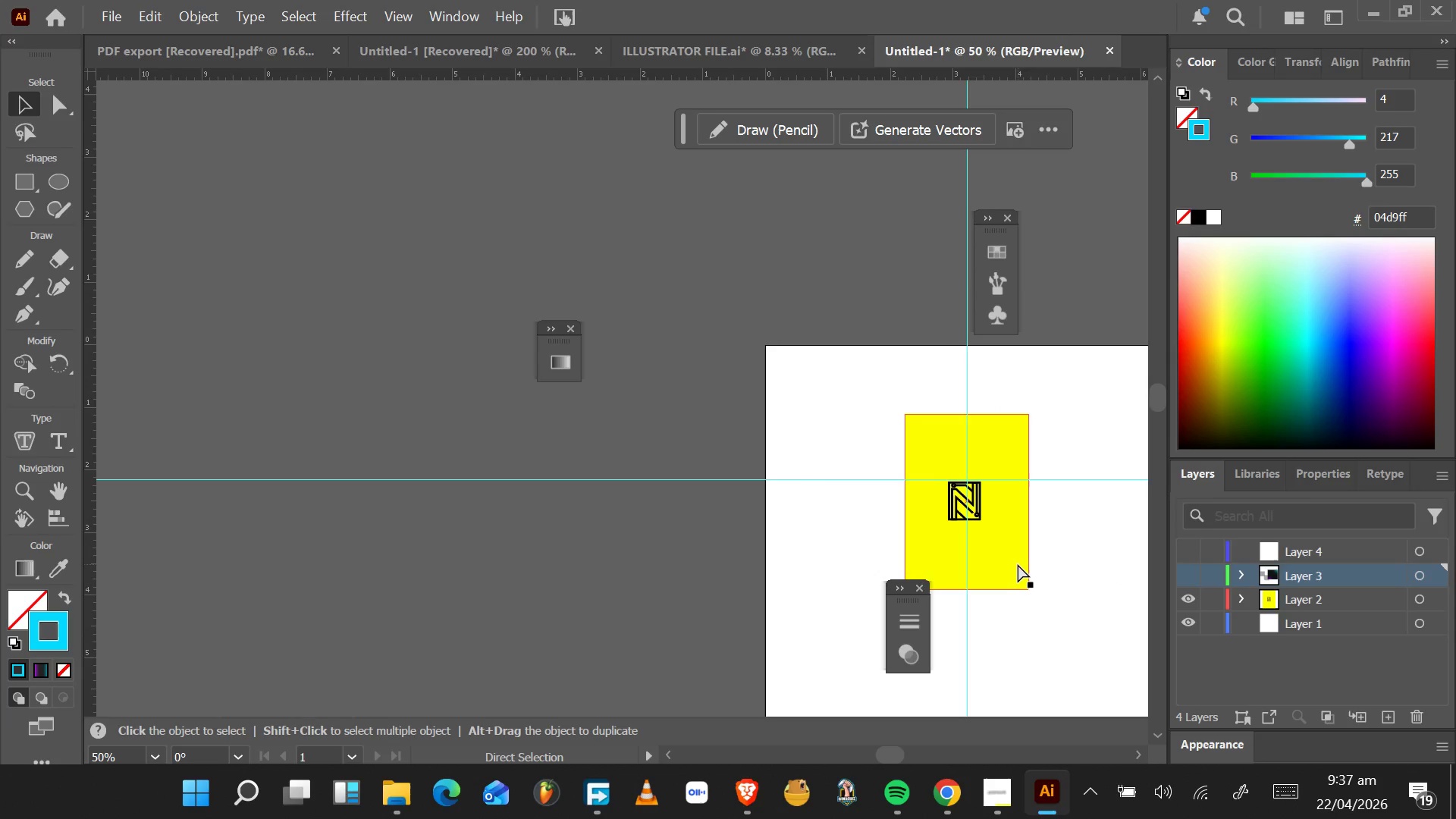 
hold_key(key=AltLeft, duration=1.08)
scroll: coordinate [962, 525], scroll_direction: up, amount: 5.0
 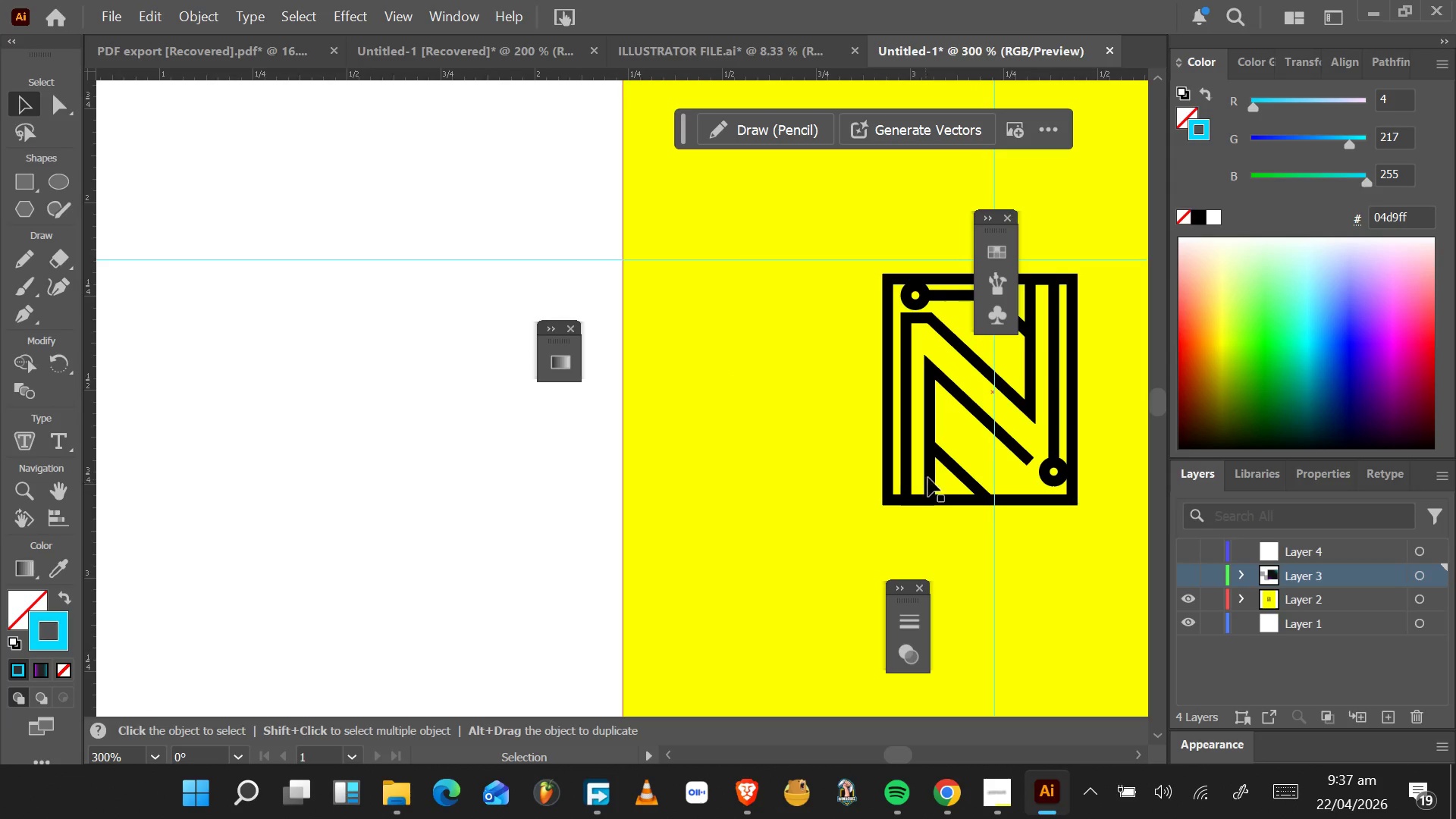 
left_click([931, 475])
 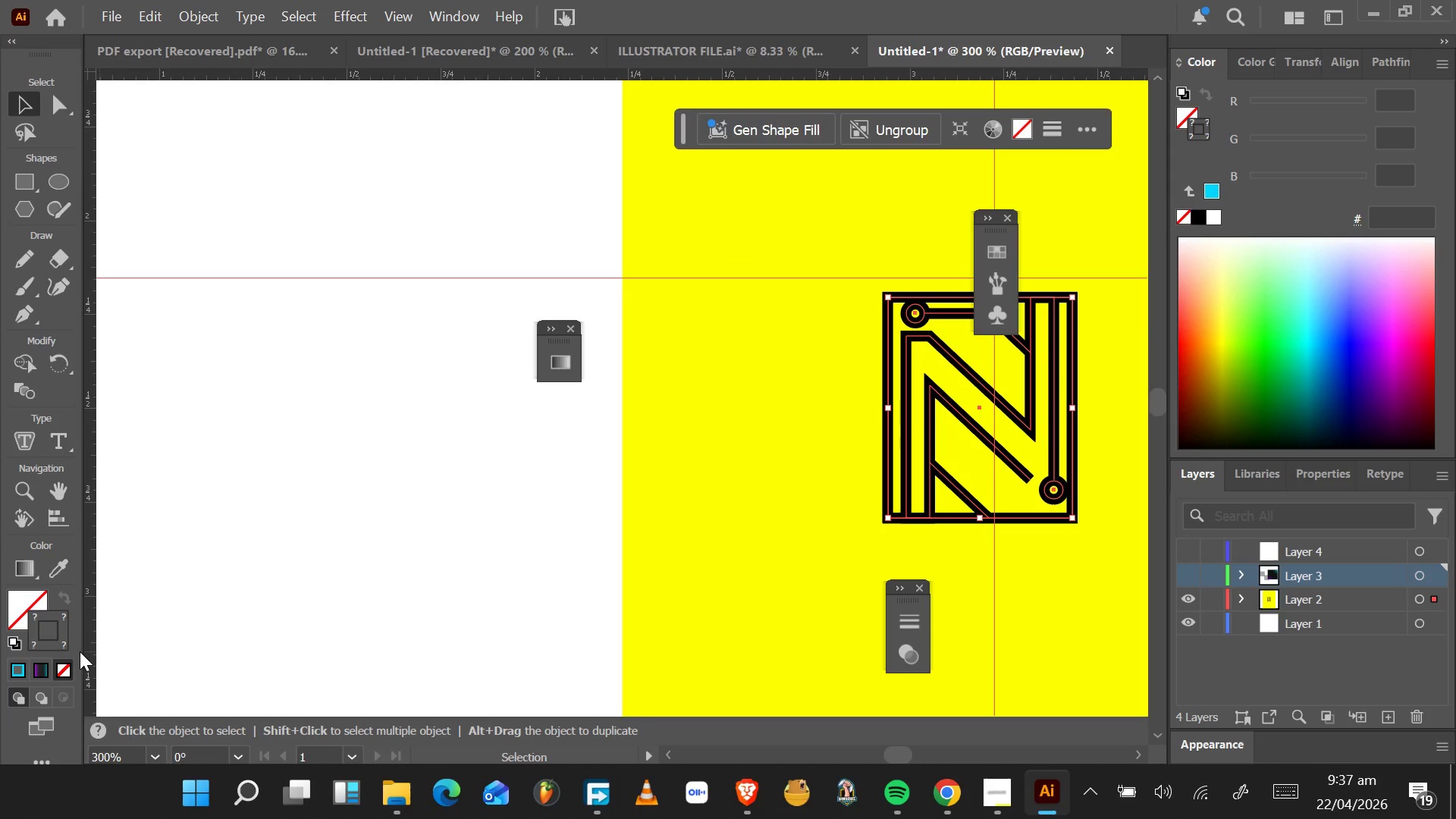 
scroll: coordinate [931, 475], scroll_direction: up, amount: 1.0
 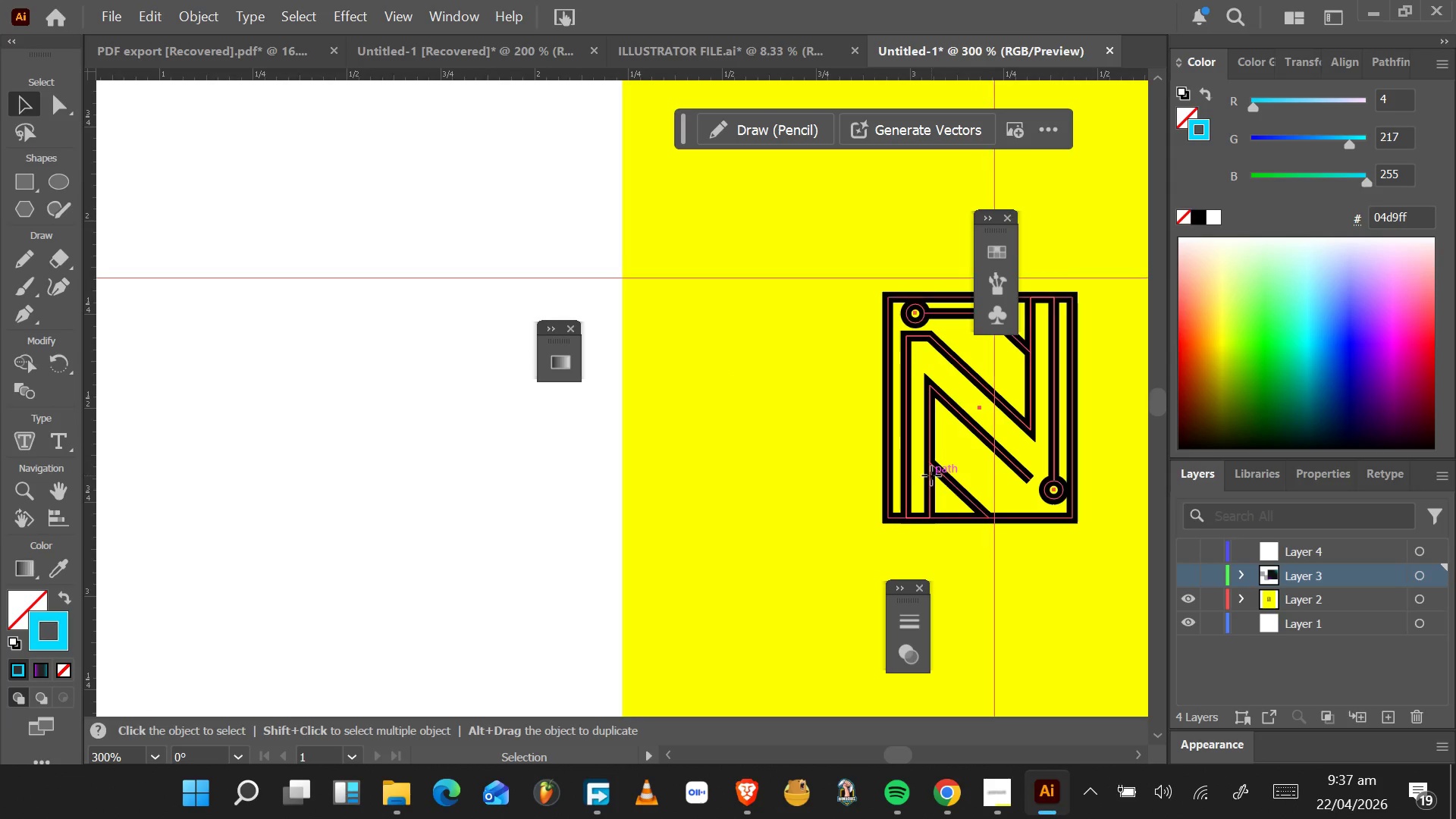 
double_click([63, 646])
 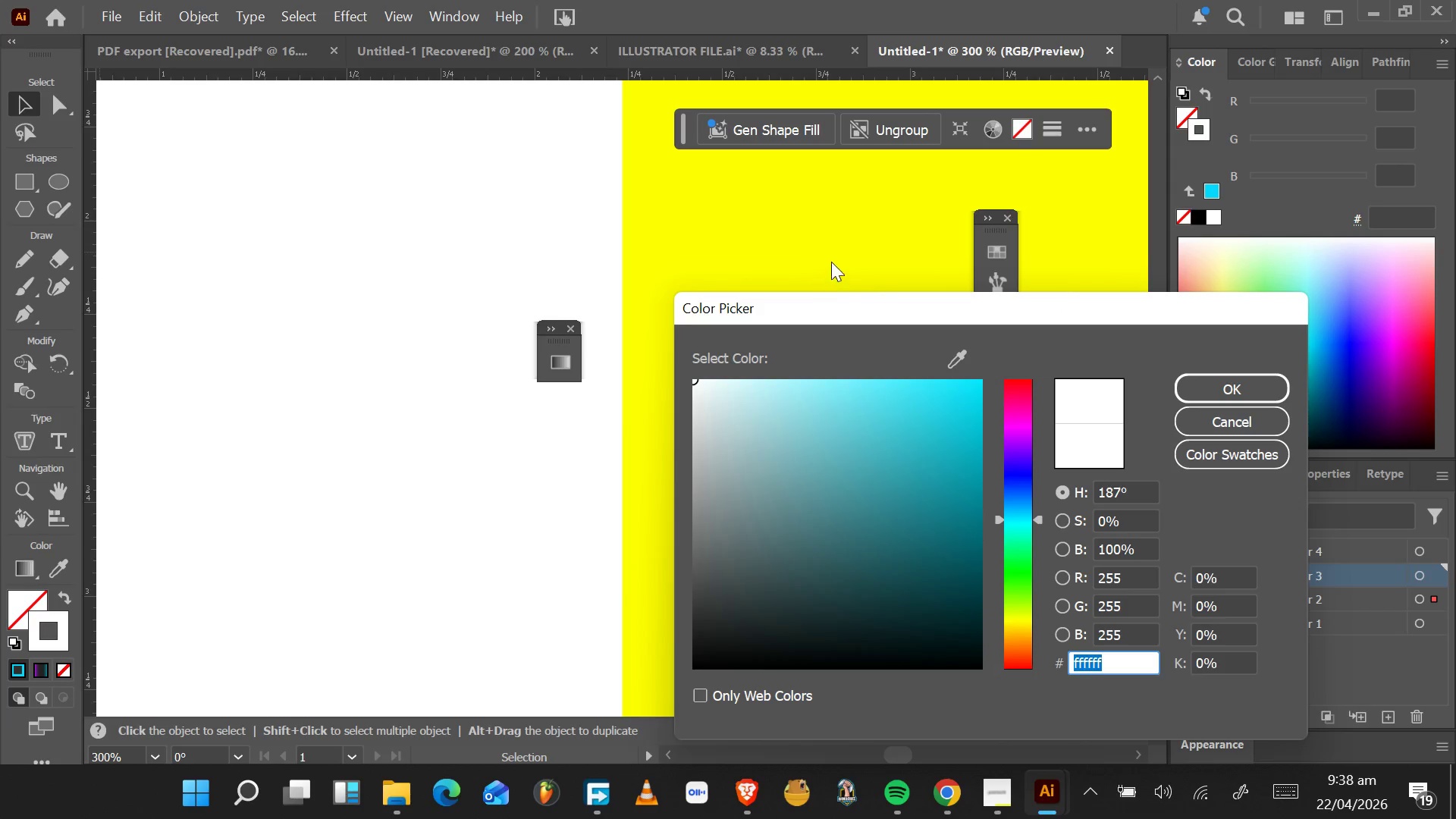 
left_click_drag(start_coordinate=[842, 303], to_coordinate=[1260, 248])
 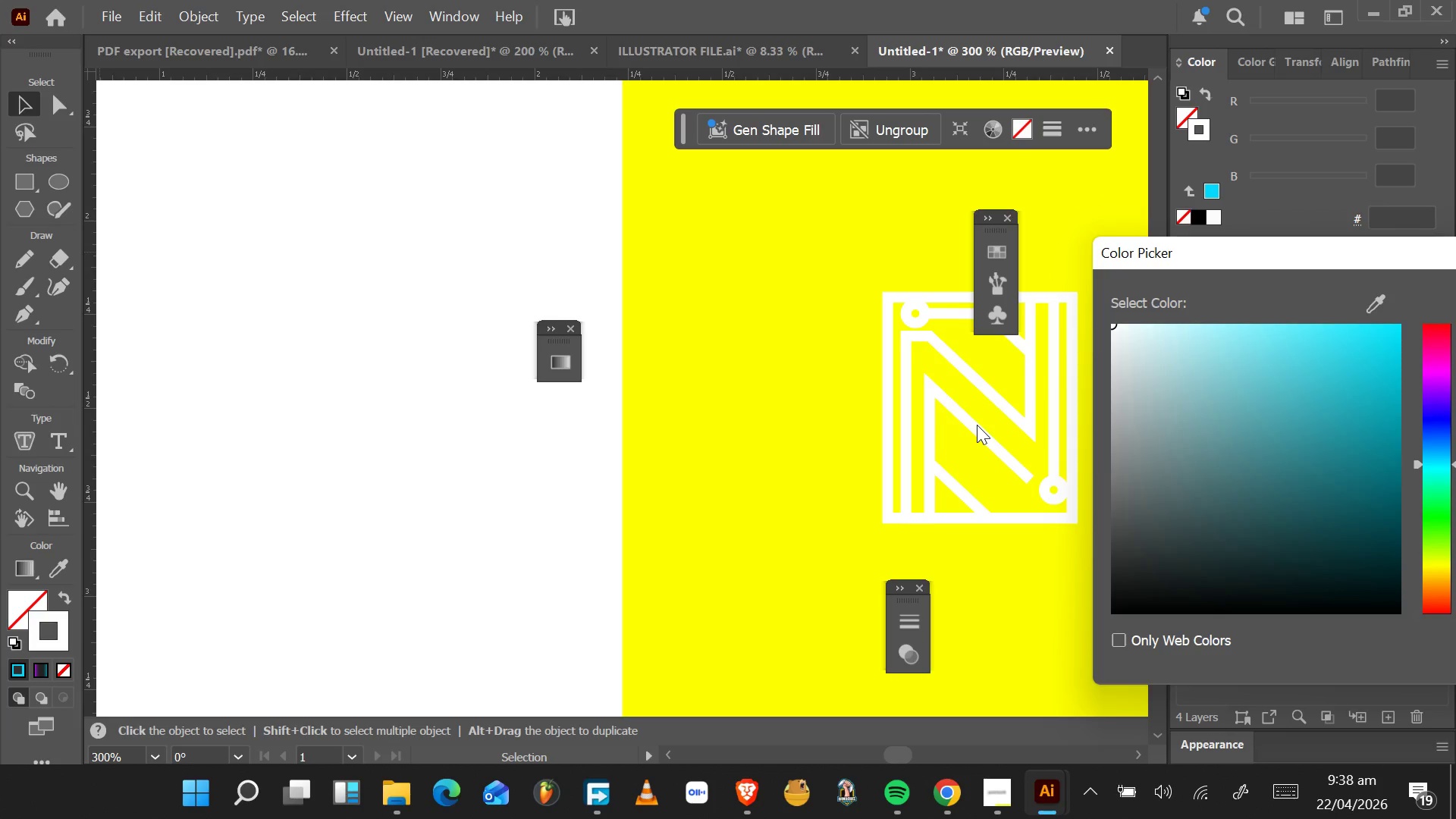 
wait(52.25)
 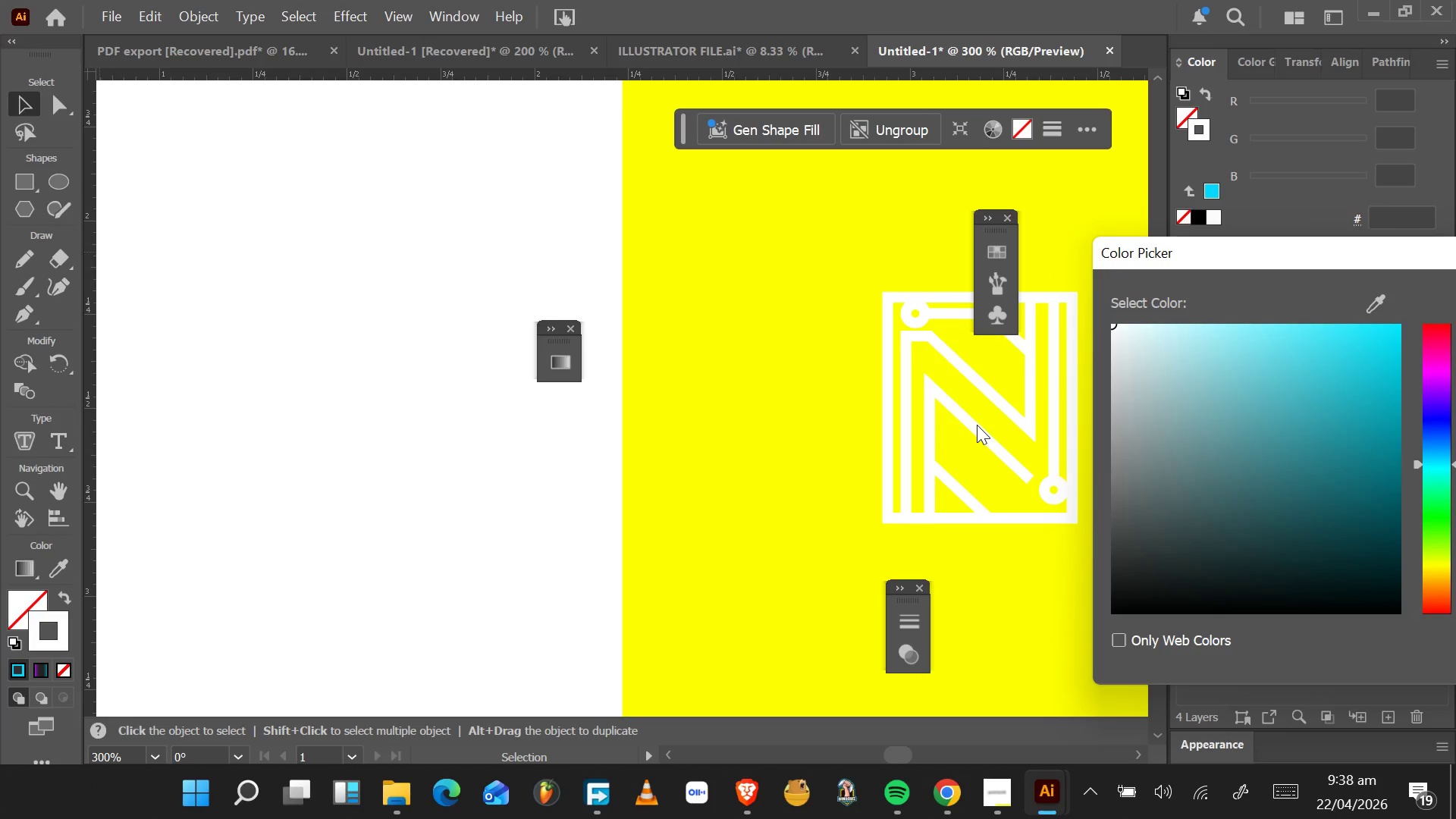 
left_click_drag(start_coordinate=[1152, 376], to_coordinate=[1110, 316])
 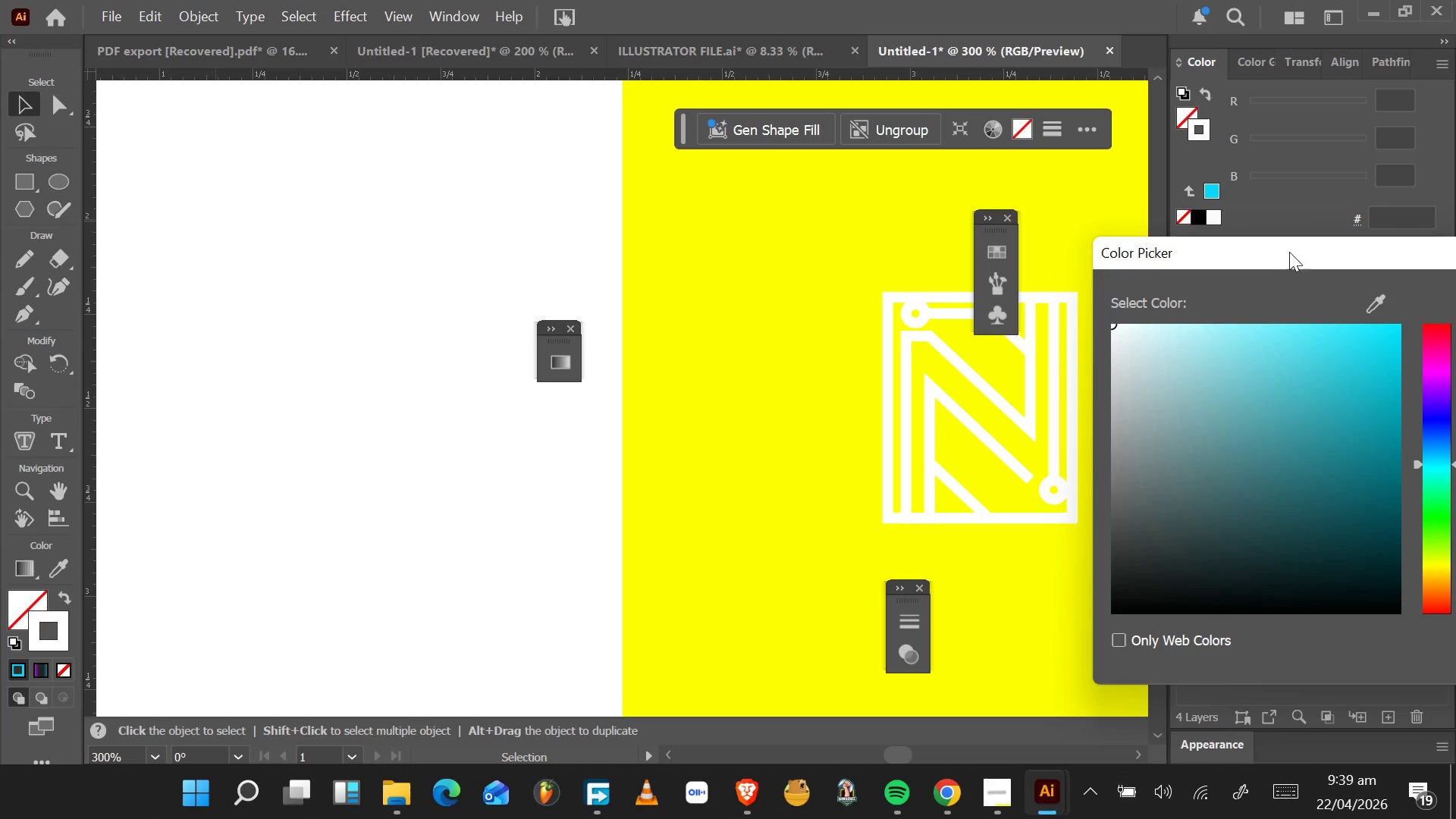 
left_click_drag(start_coordinate=[1297, 246], to_coordinate=[929, 359])
 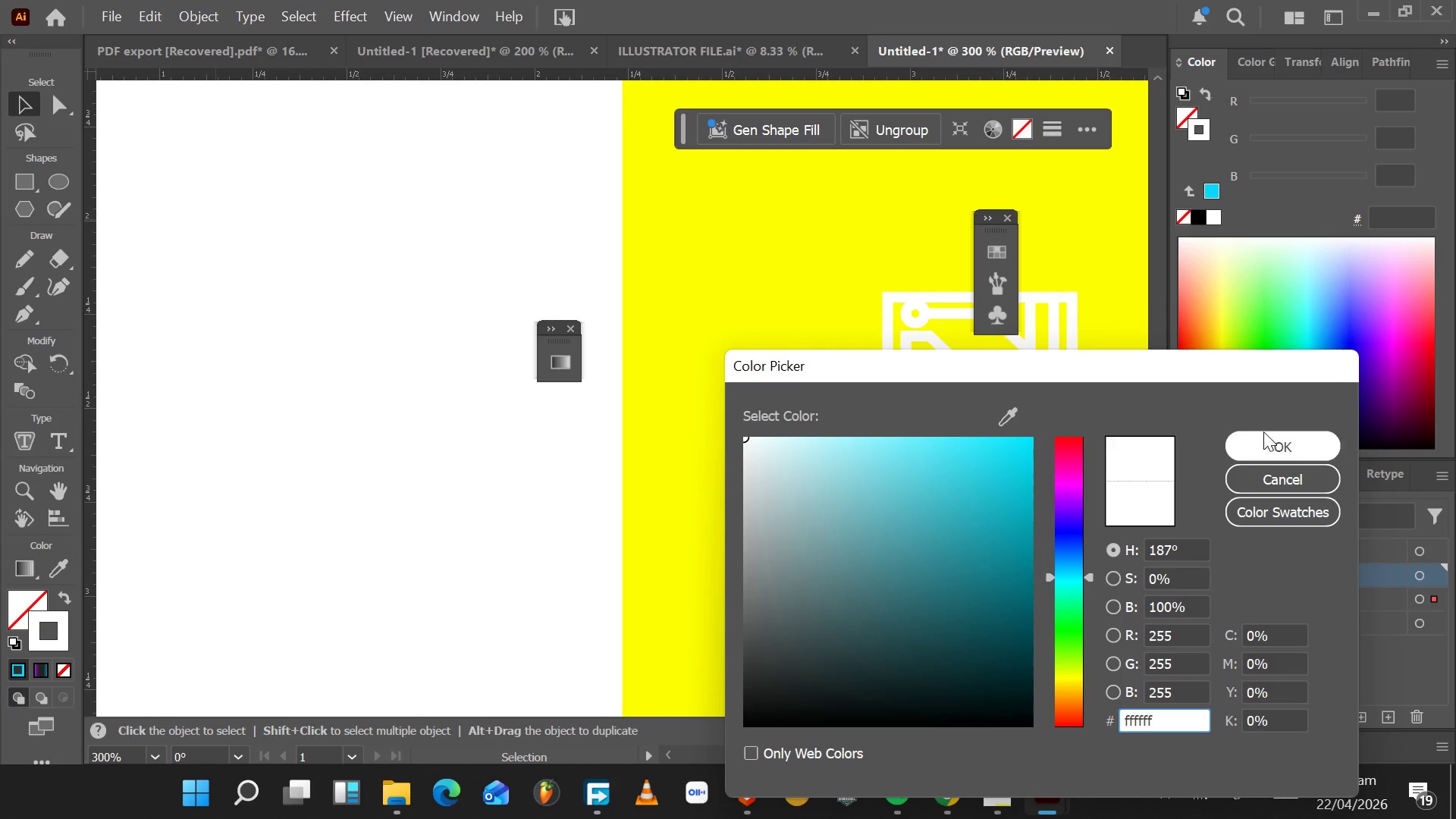 
left_click([1263, 446])
 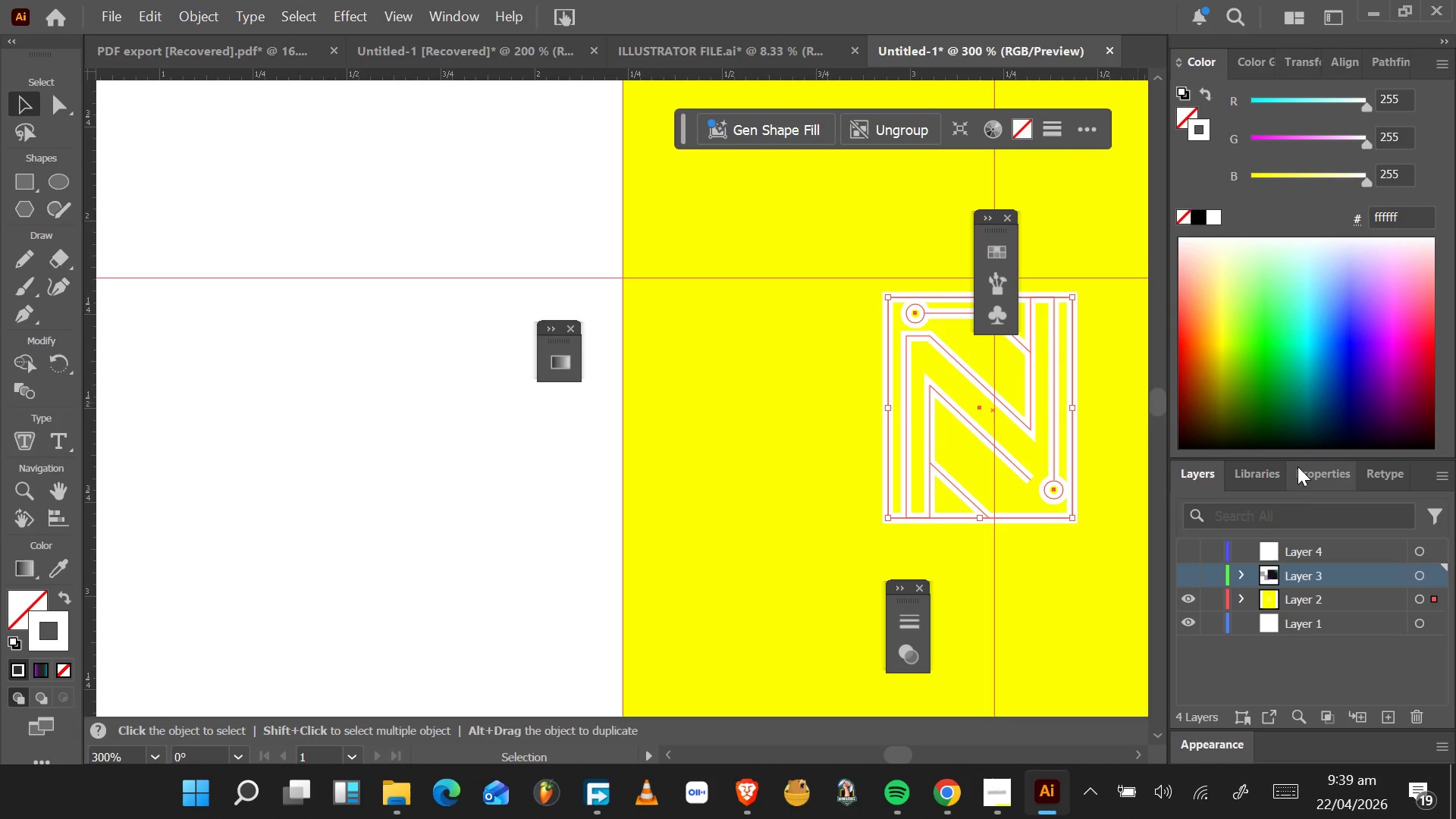 
left_click([1306, 475])
 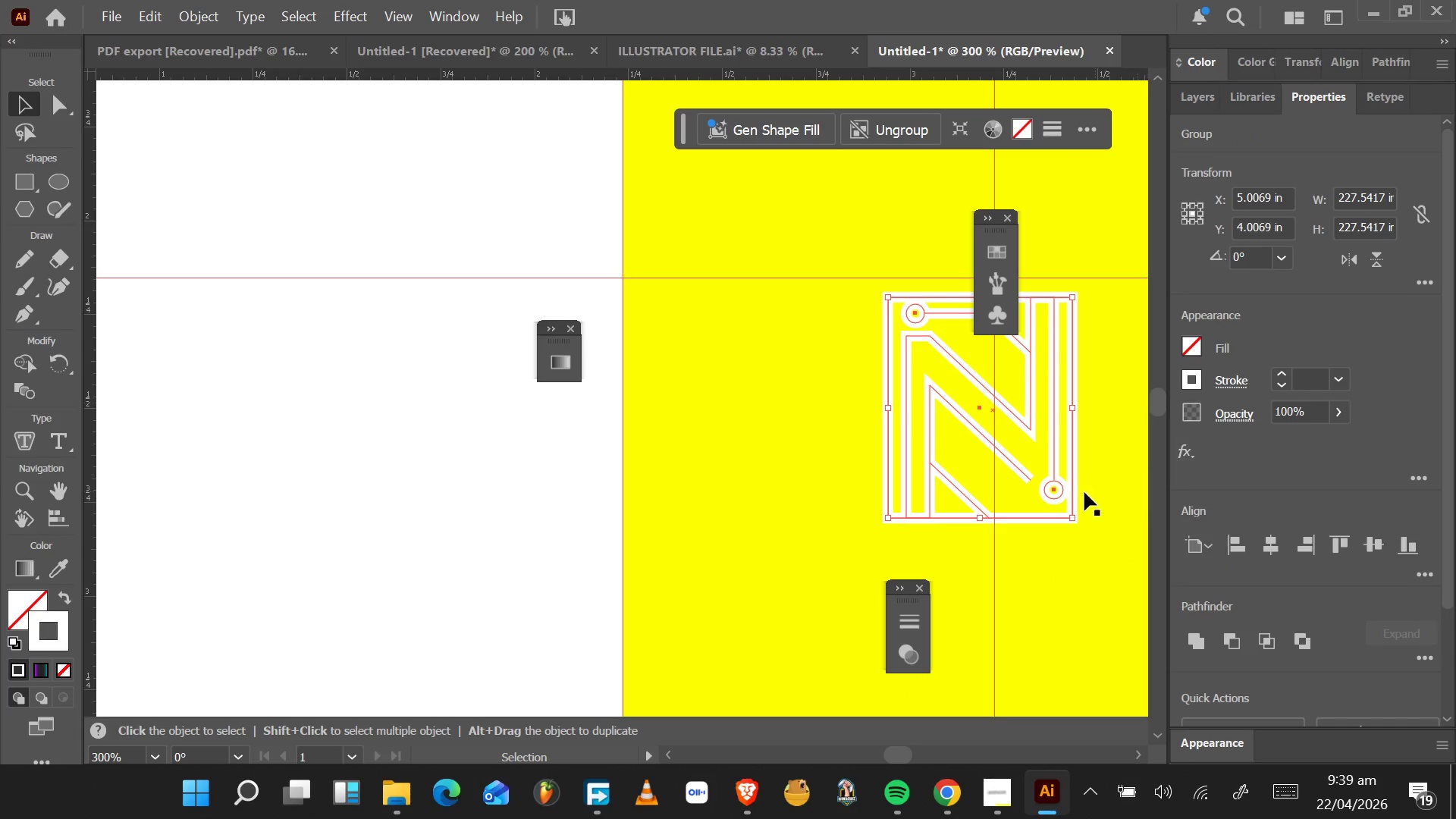 
left_click([1055, 483])
 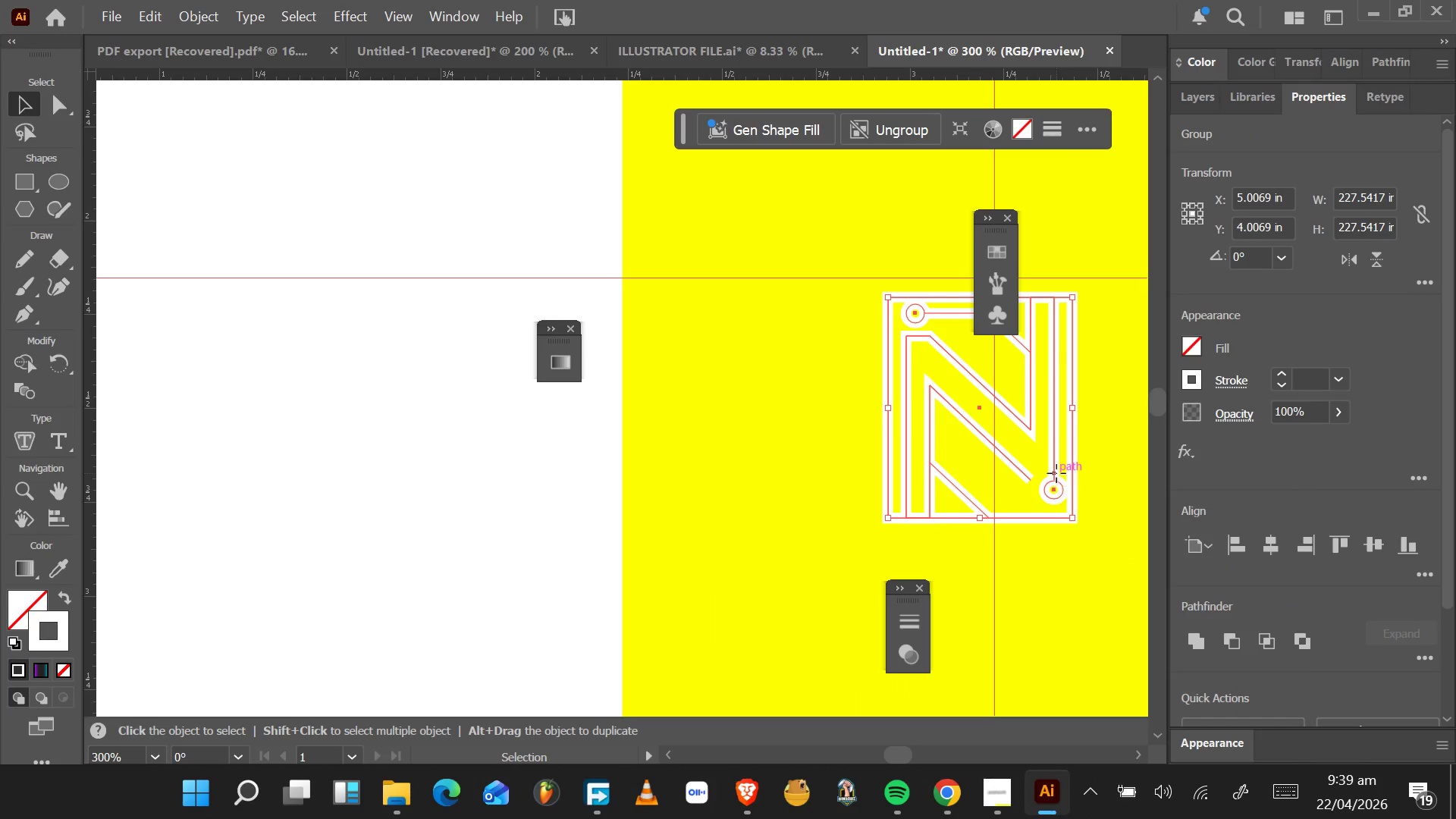 
double_click([1056, 473])
 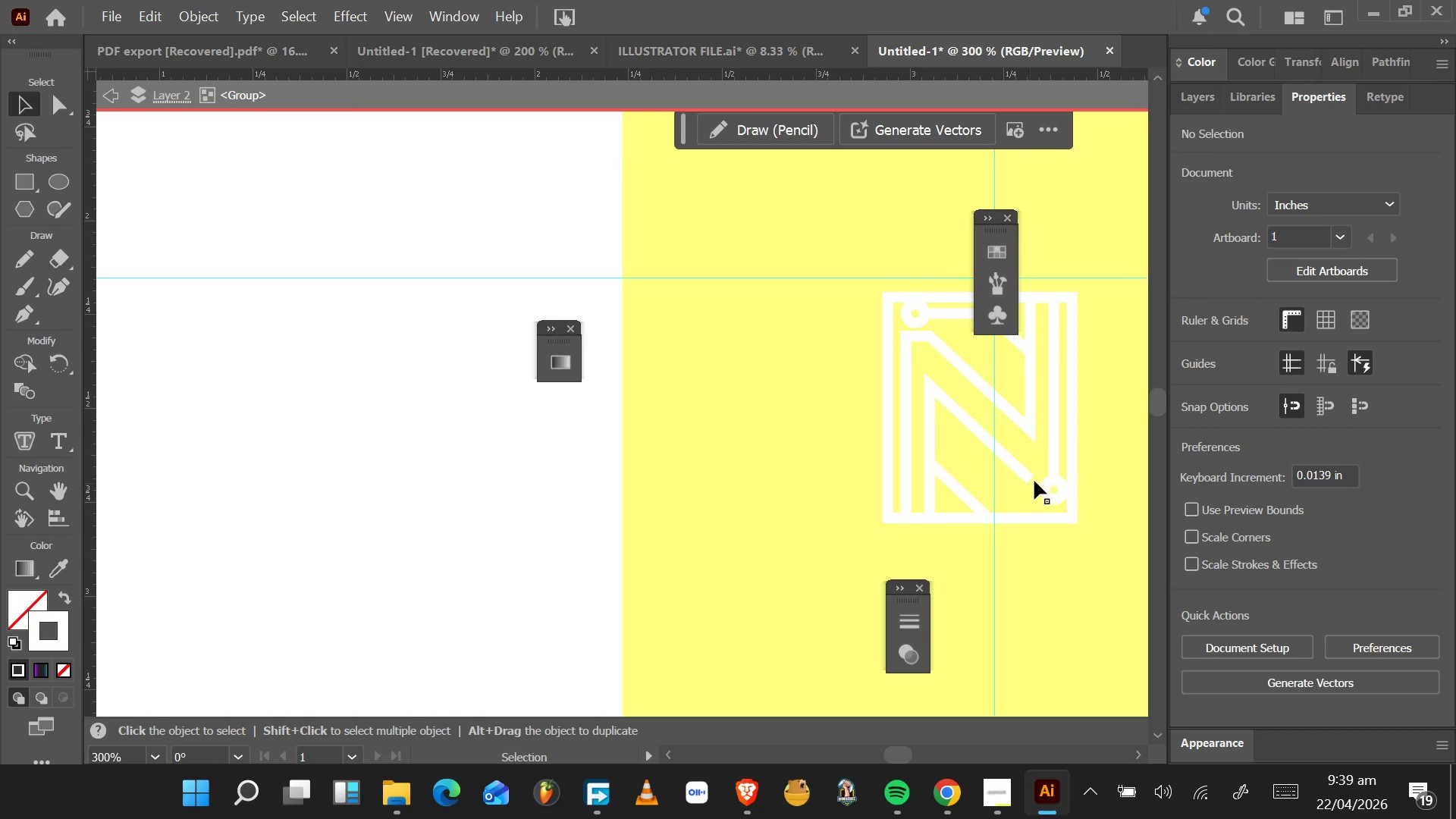 
left_click([1055, 468])
 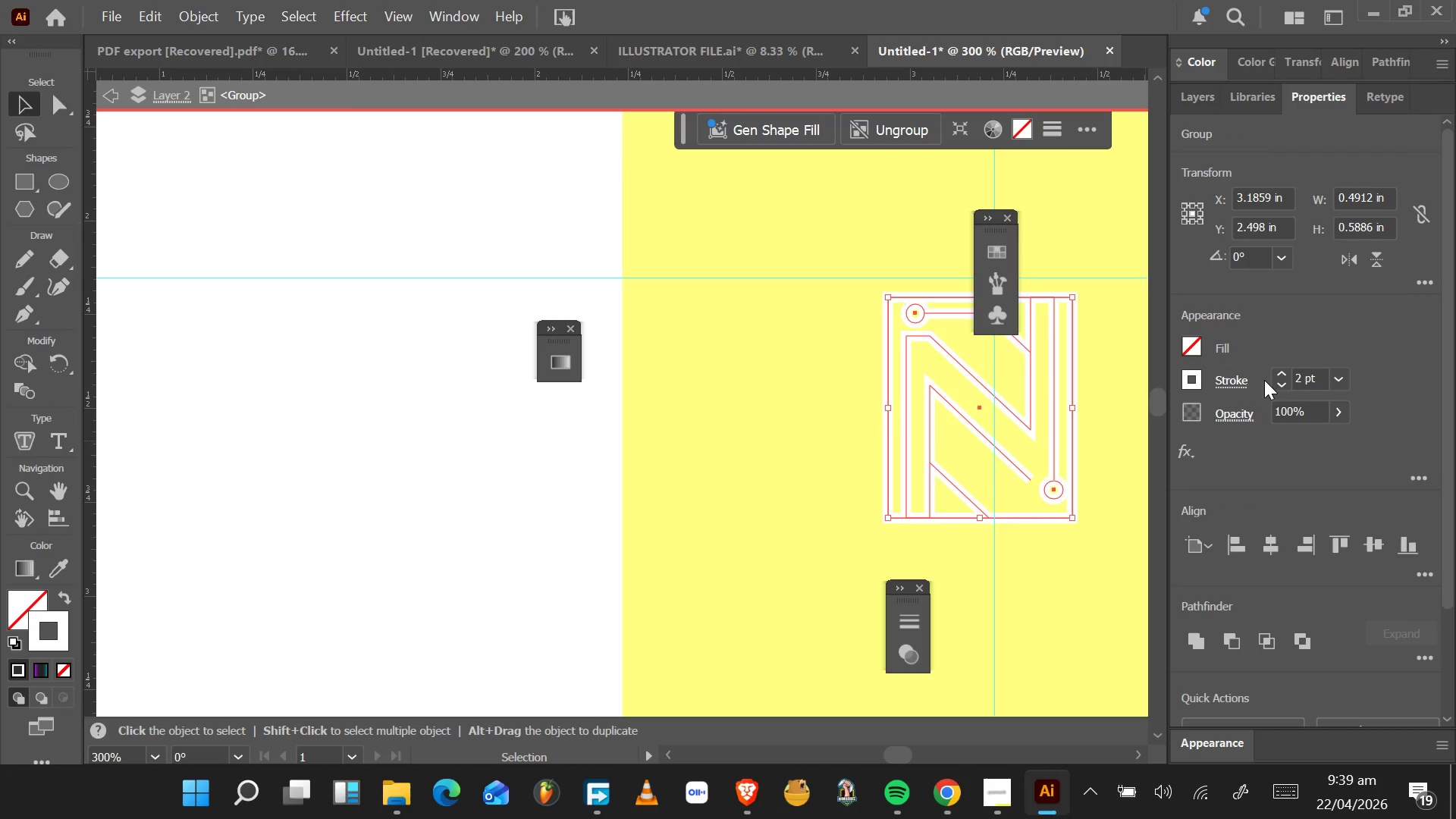 
left_click([1279, 384])
 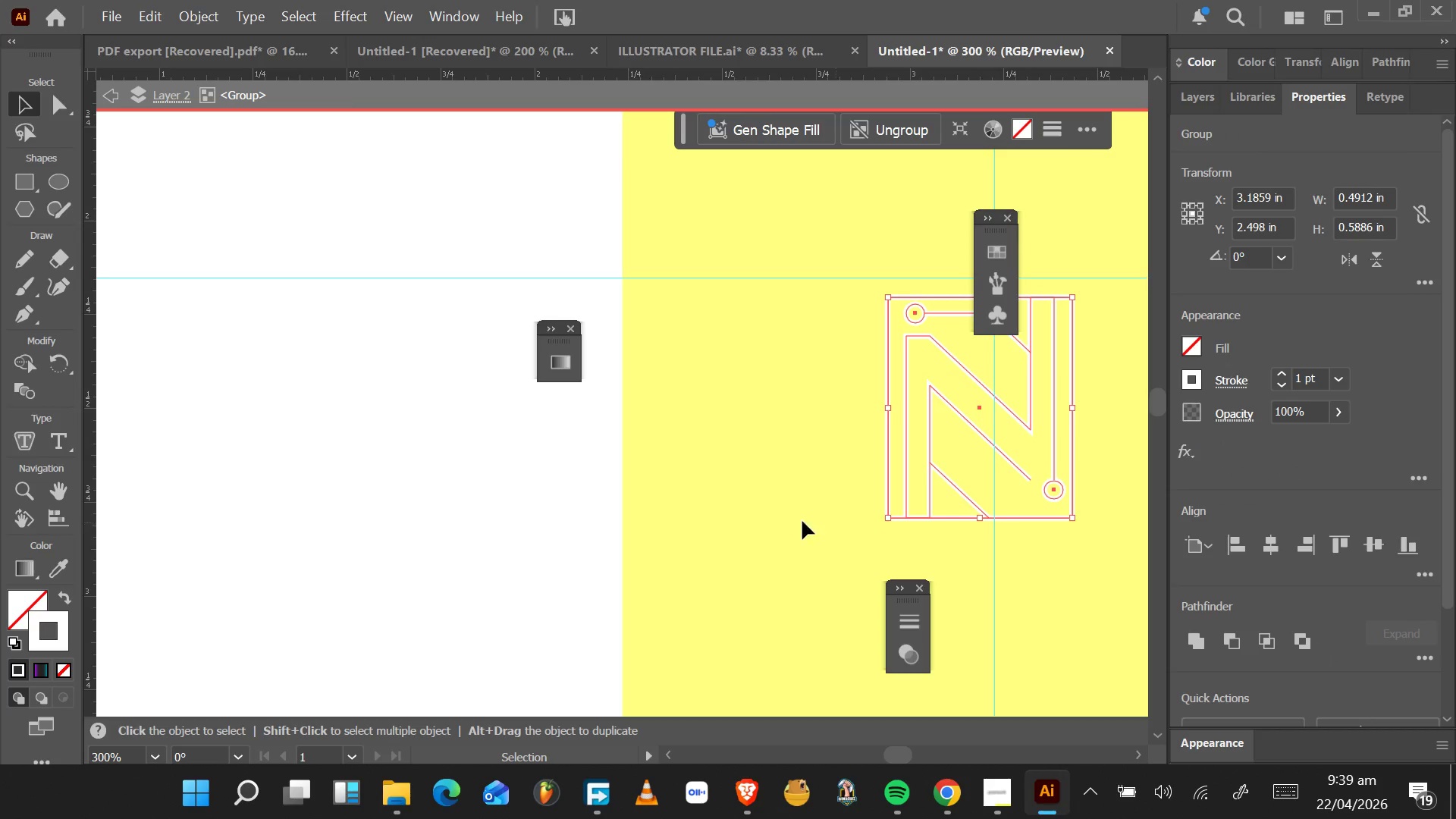 
left_click([571, 546])
 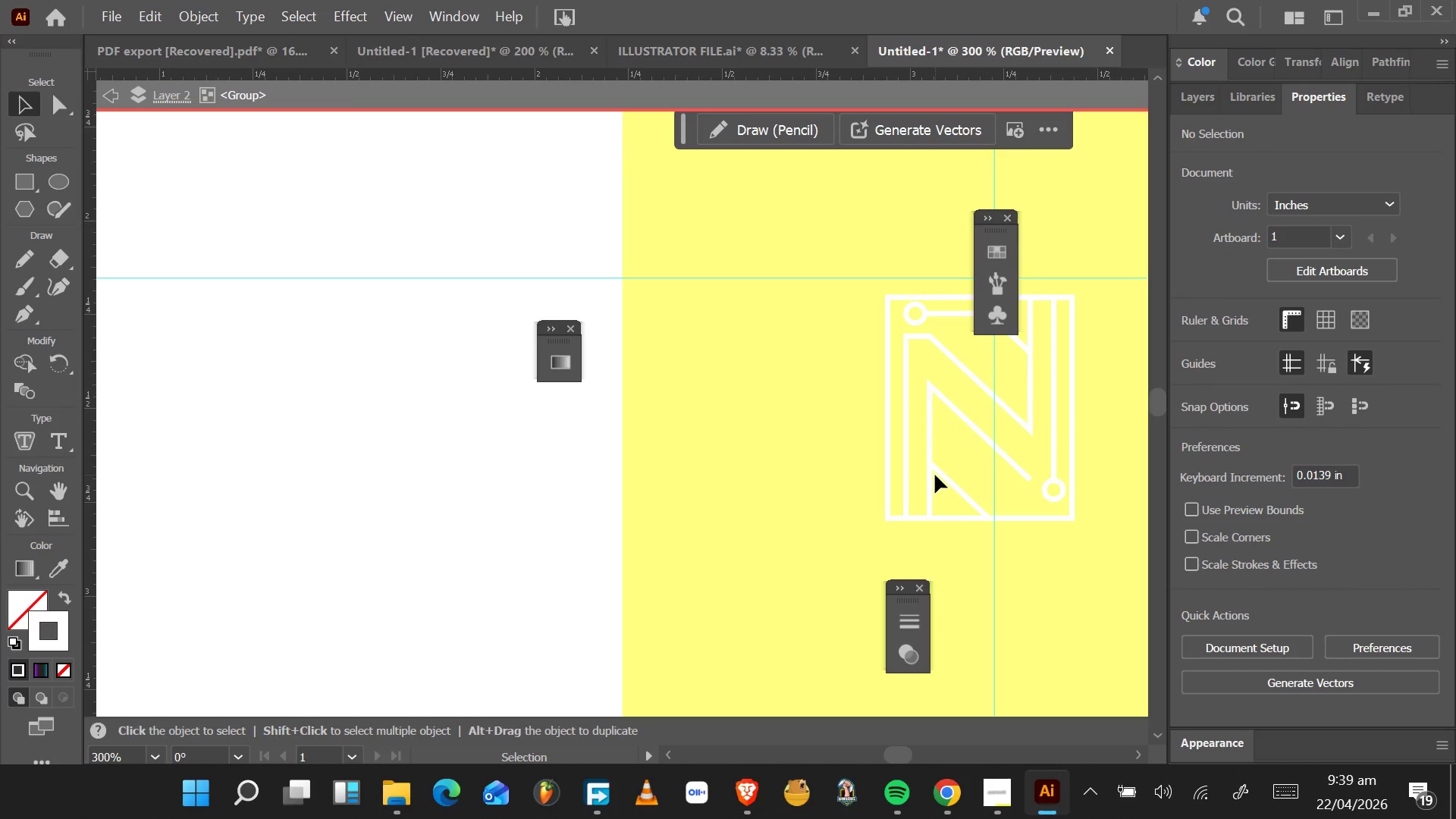 
double_click([940, 472])
 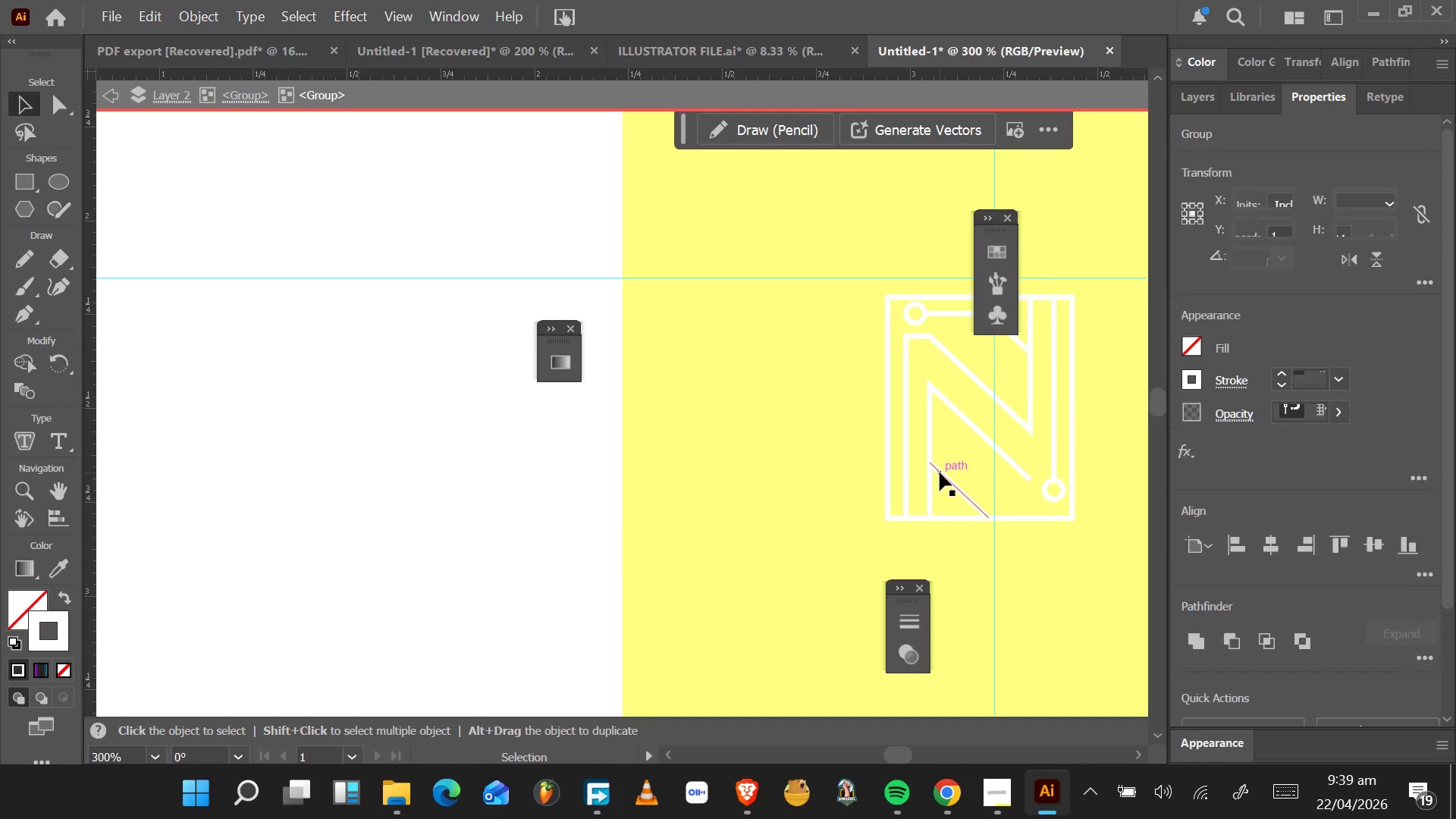 
triple_click([940, 472])
 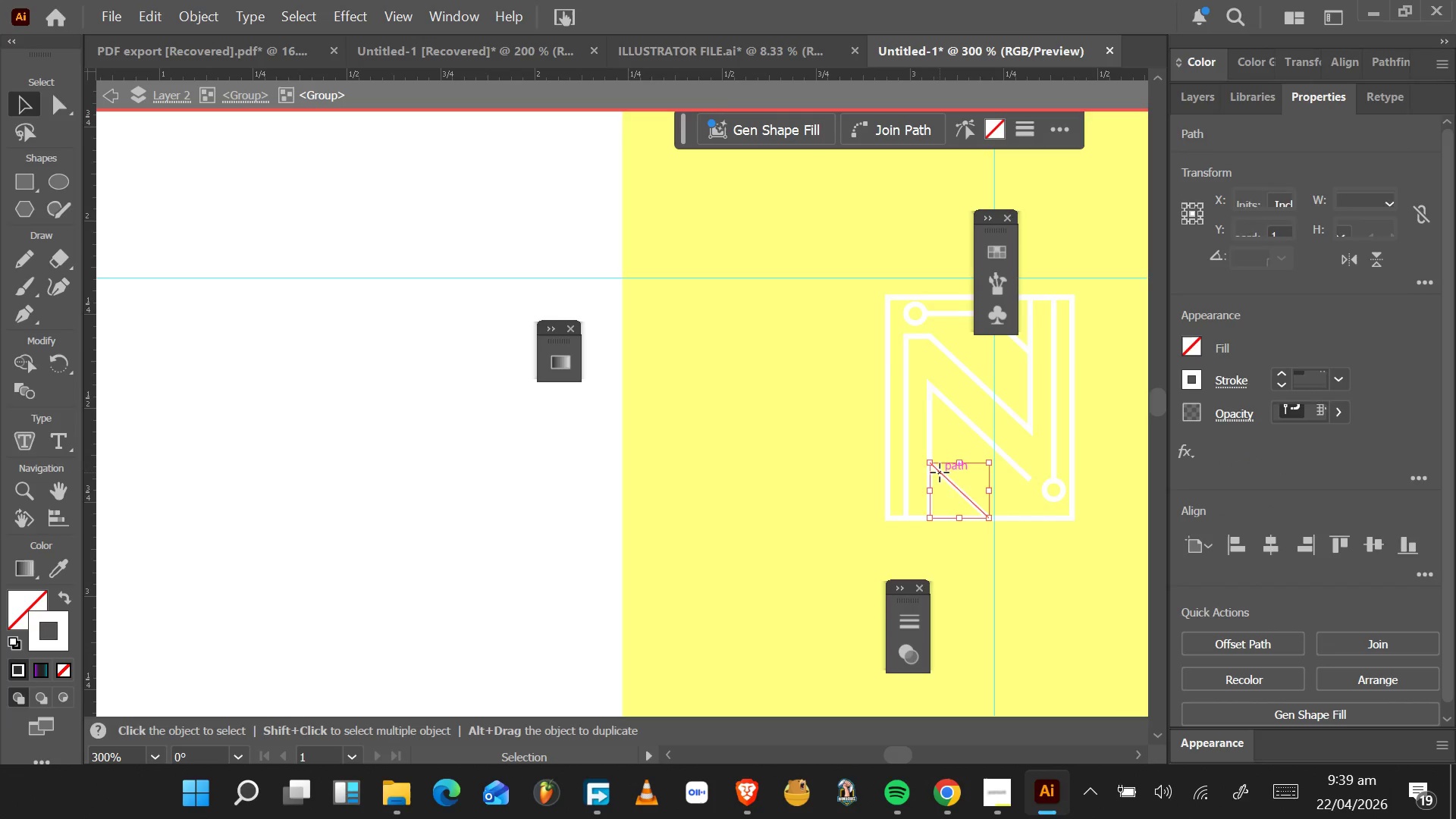 
double_click([940, 472])
 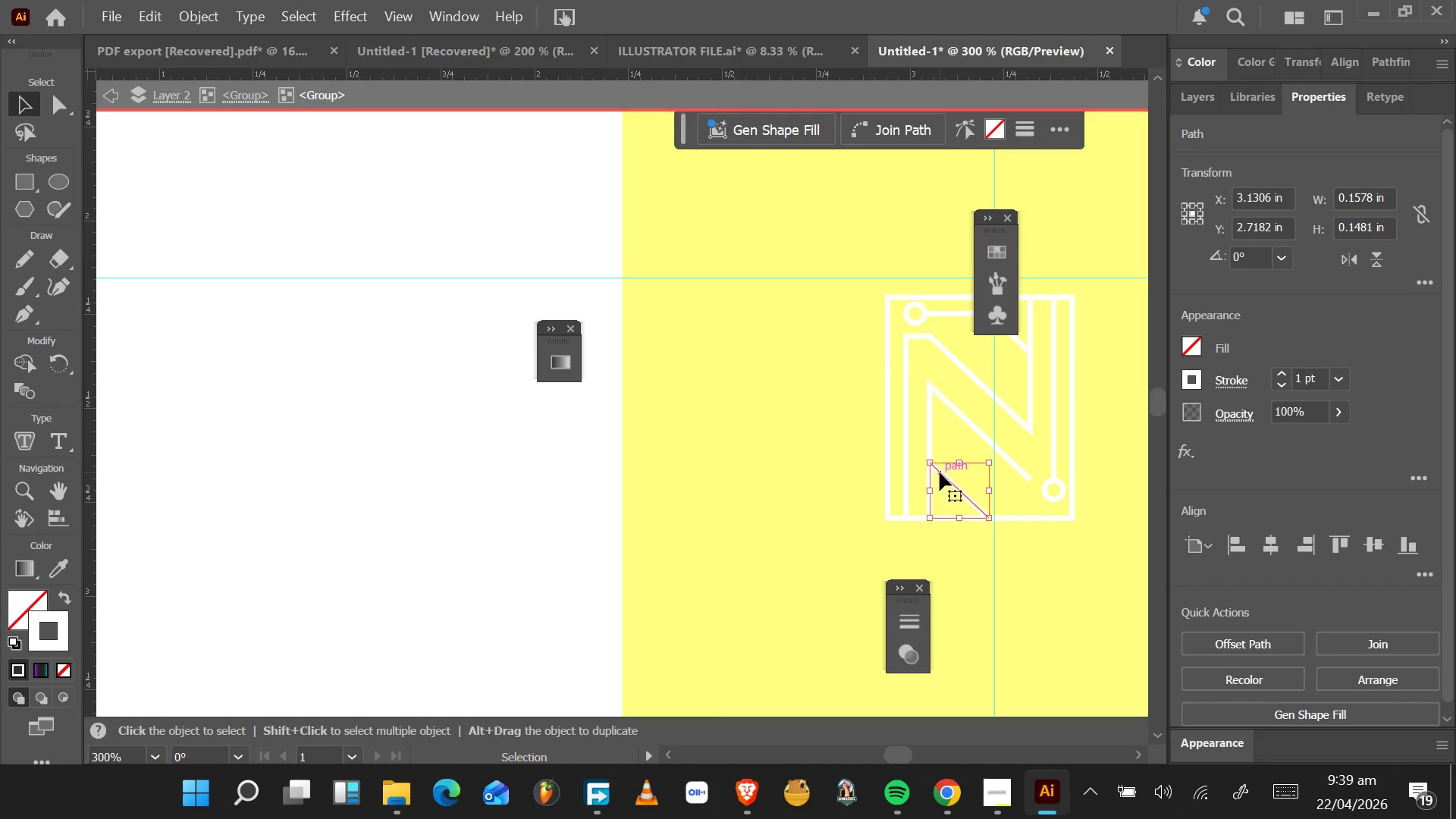 
double_click([940, 472])
 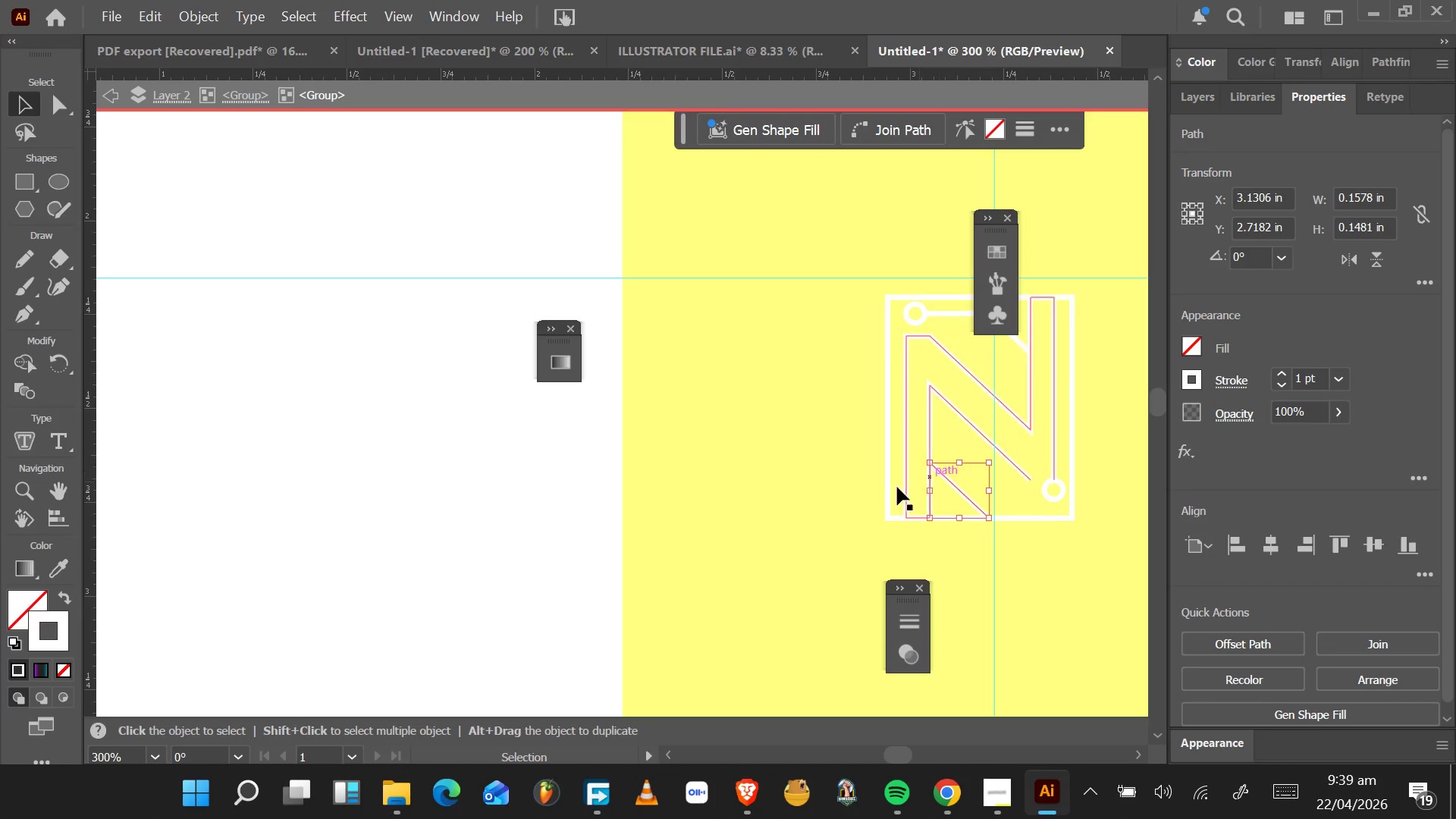 
triple_click([855, 494])
 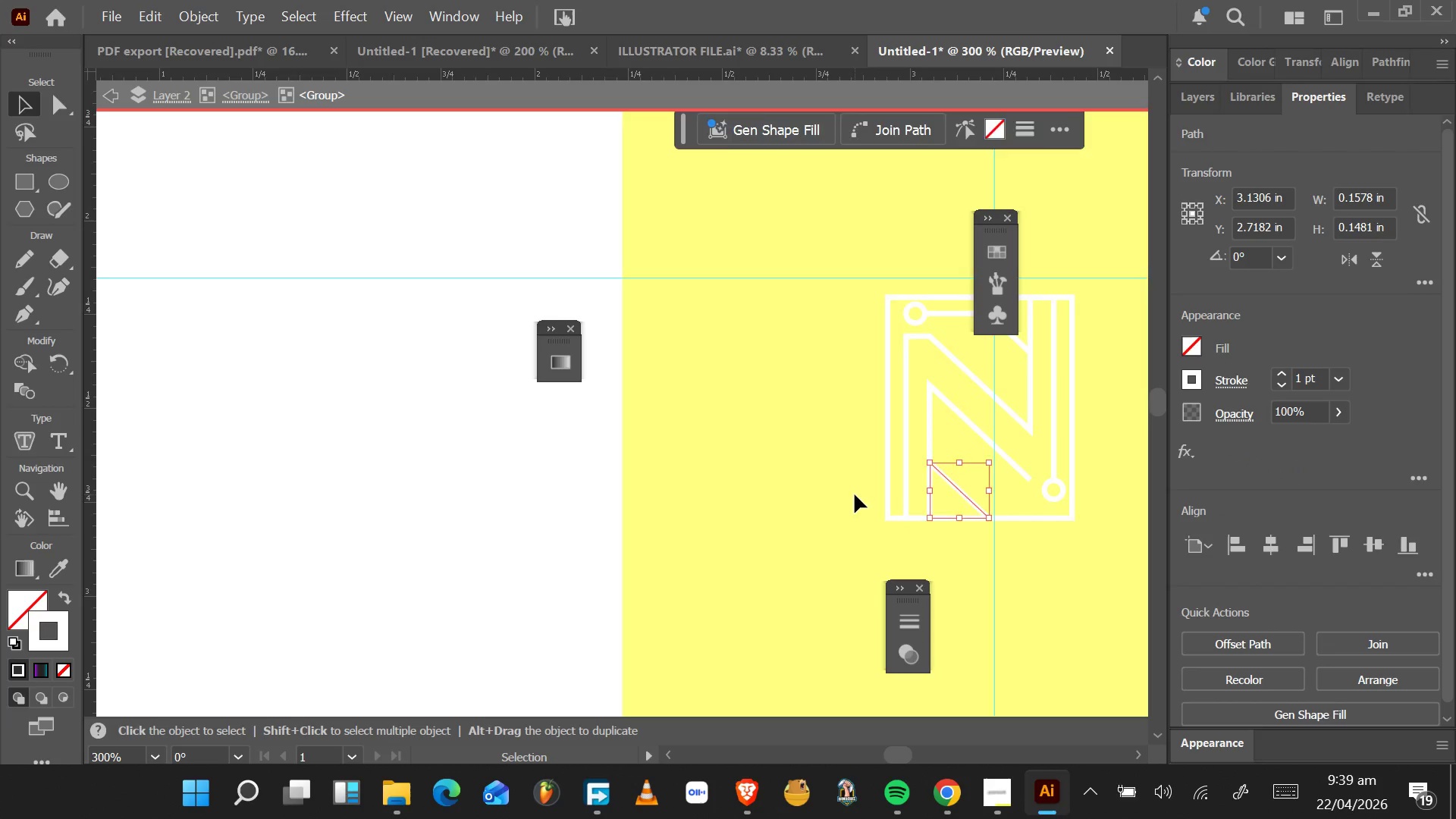 
triple_click([855, 494])
 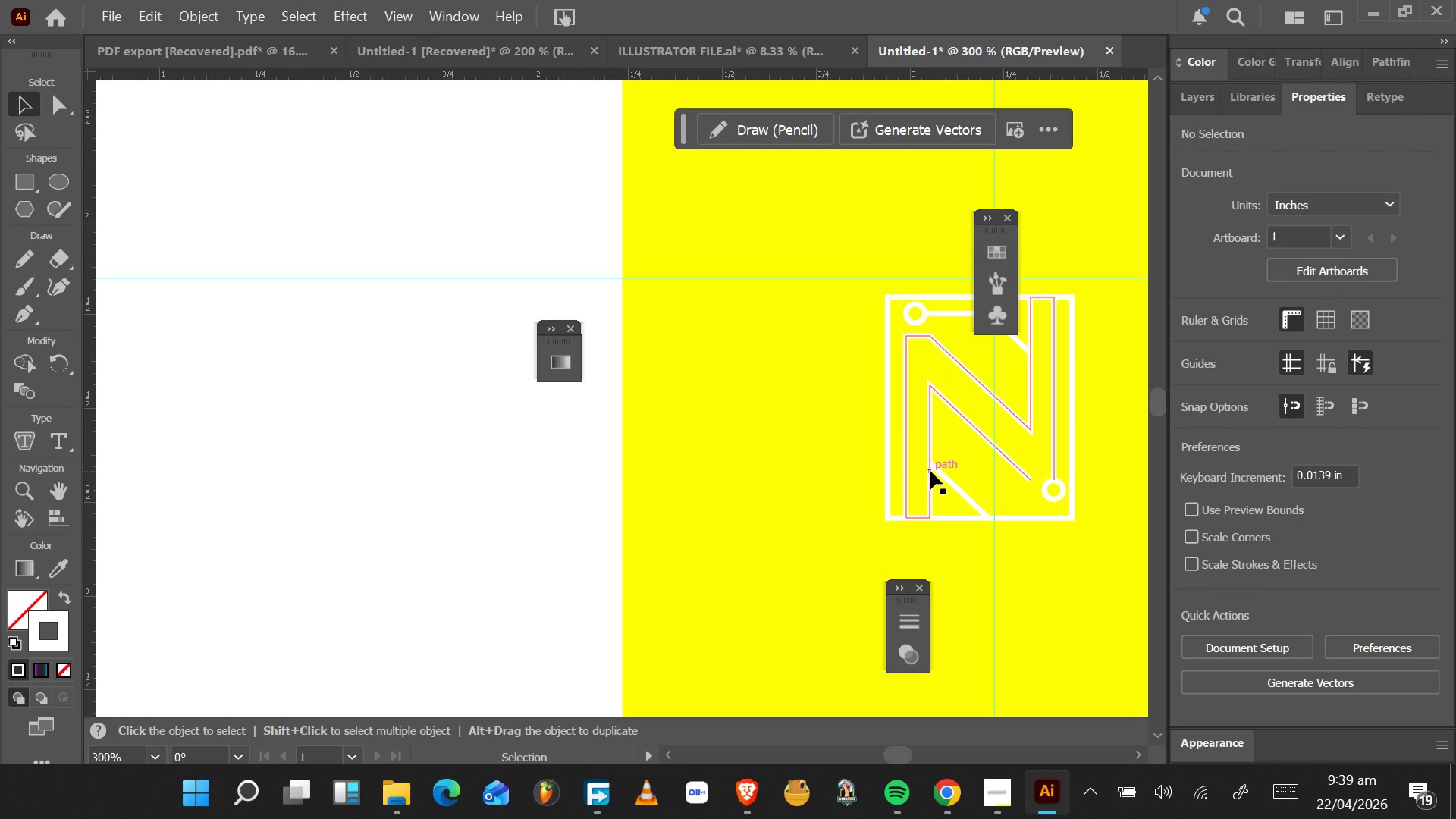 
left_click([930, 471])
 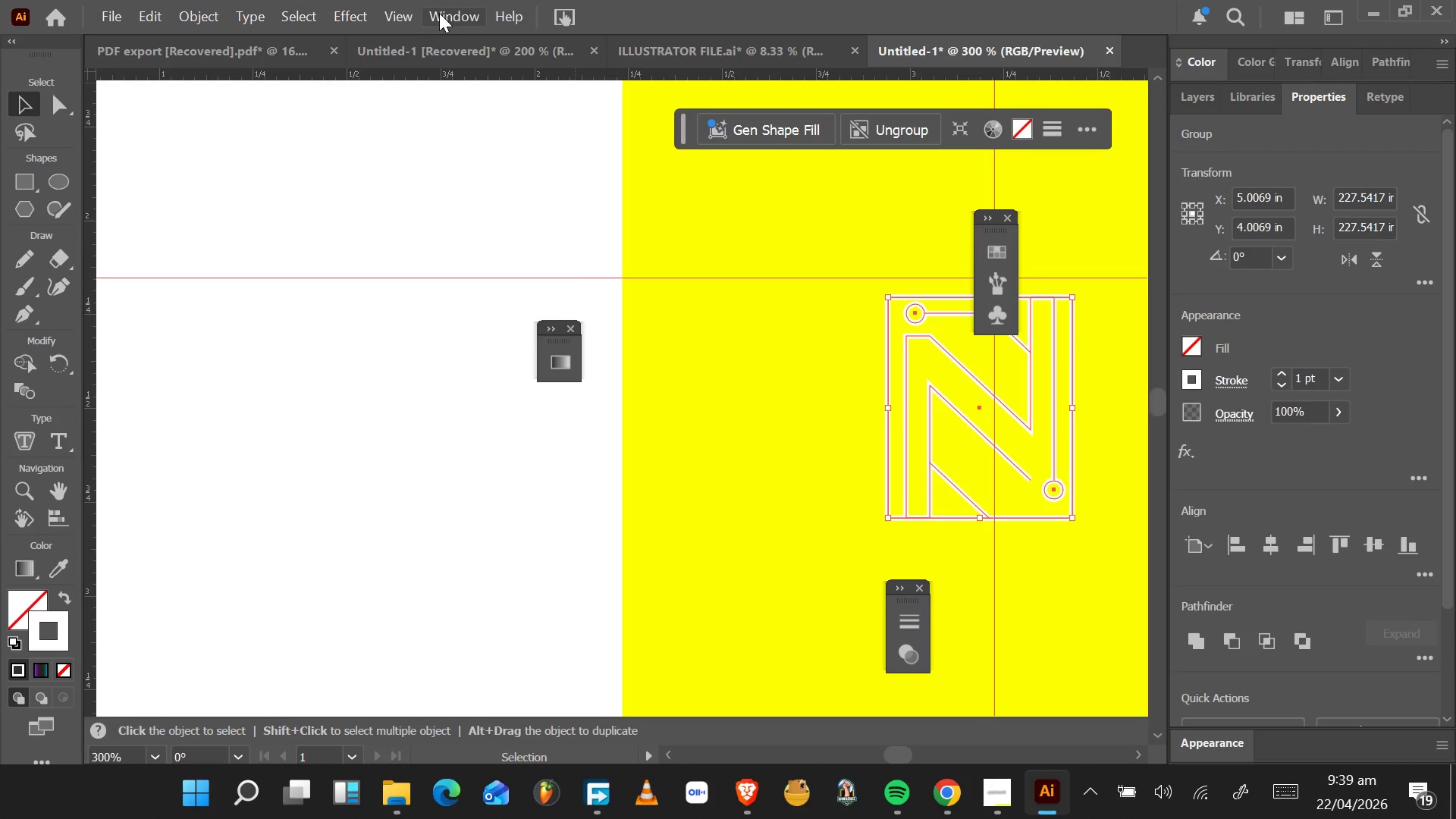 
left_click([365, 16])
 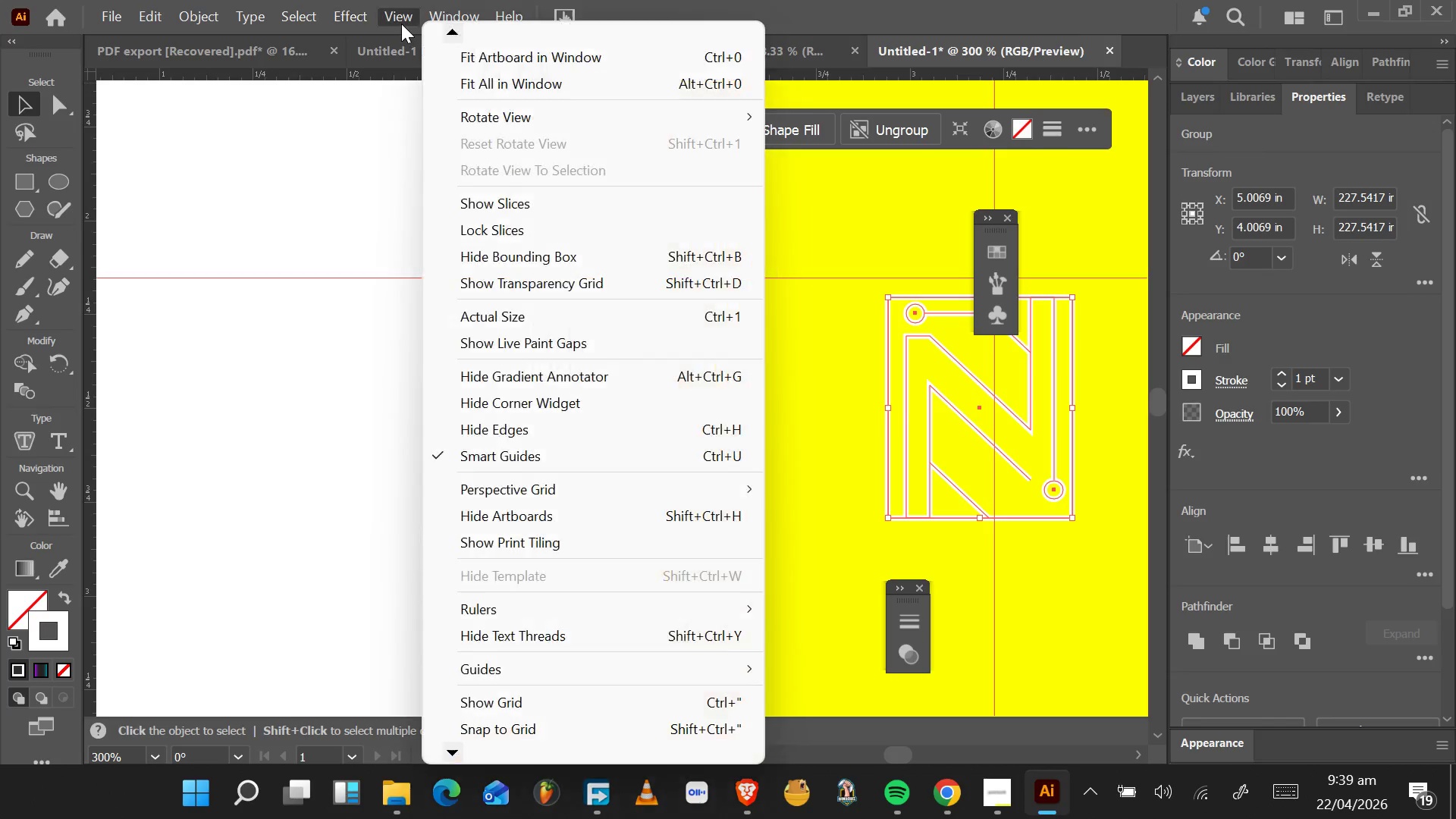 
wait(9.56)
 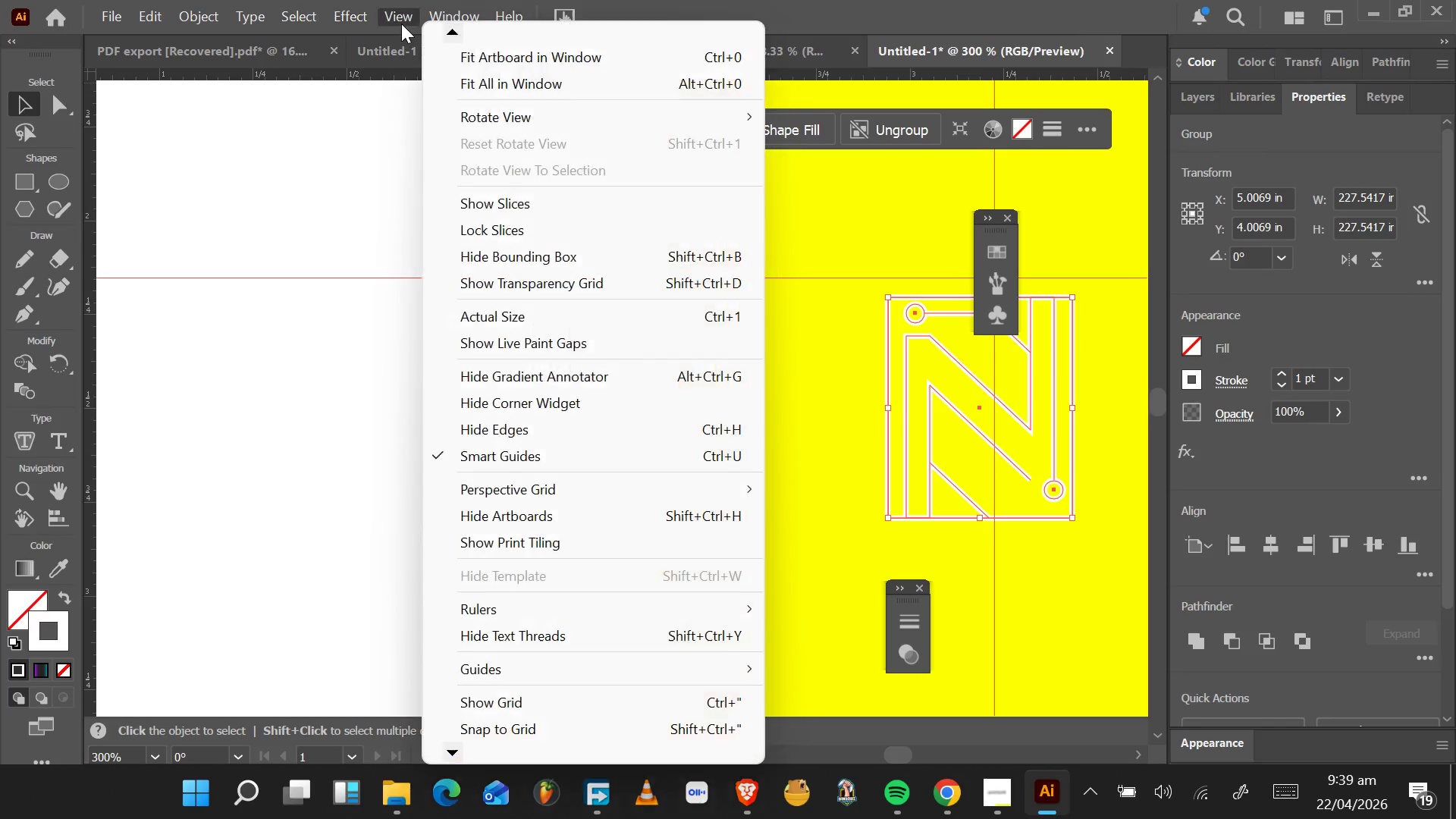 
left_click([827, 679])
 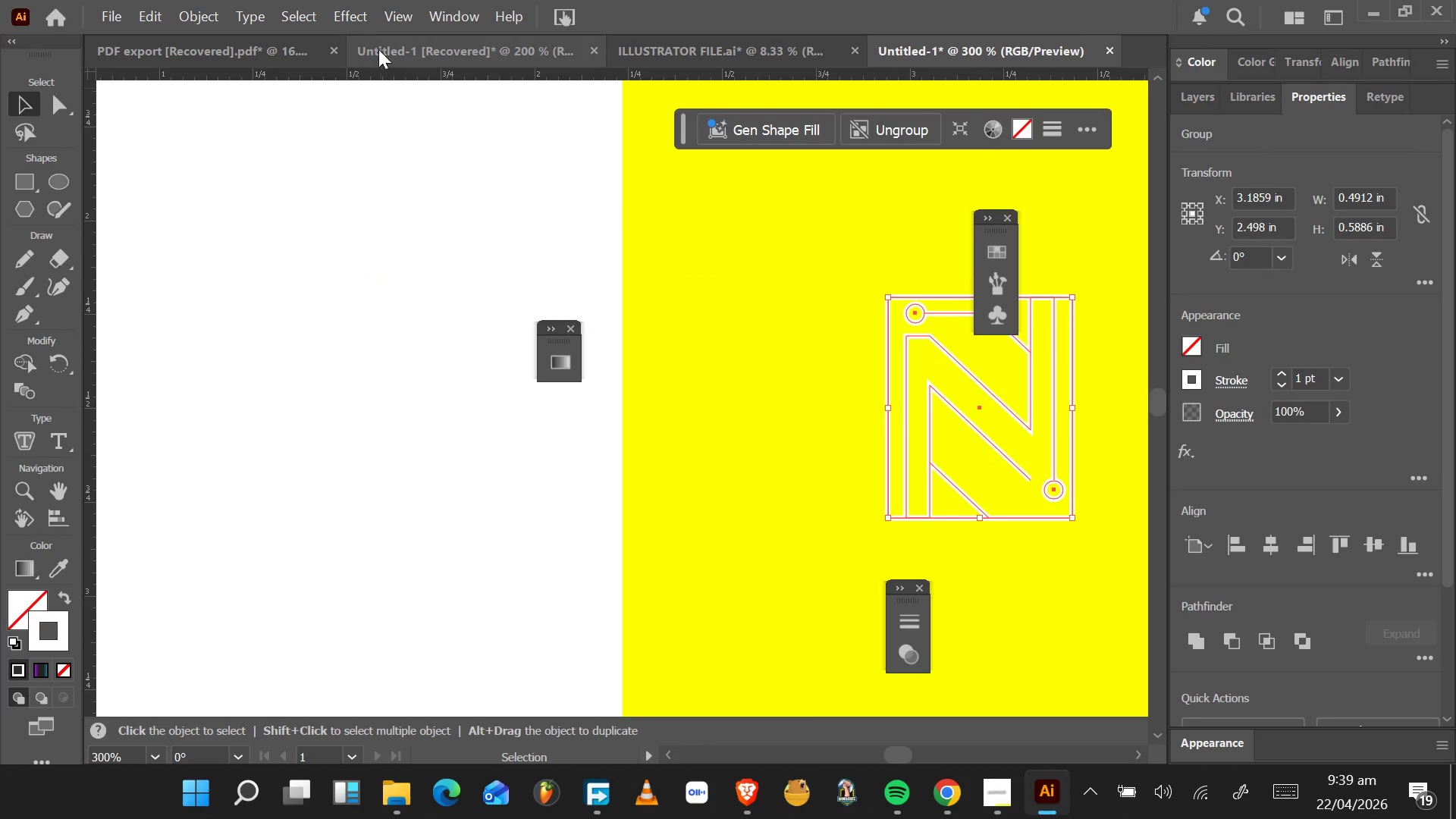 
wait(6.11)
 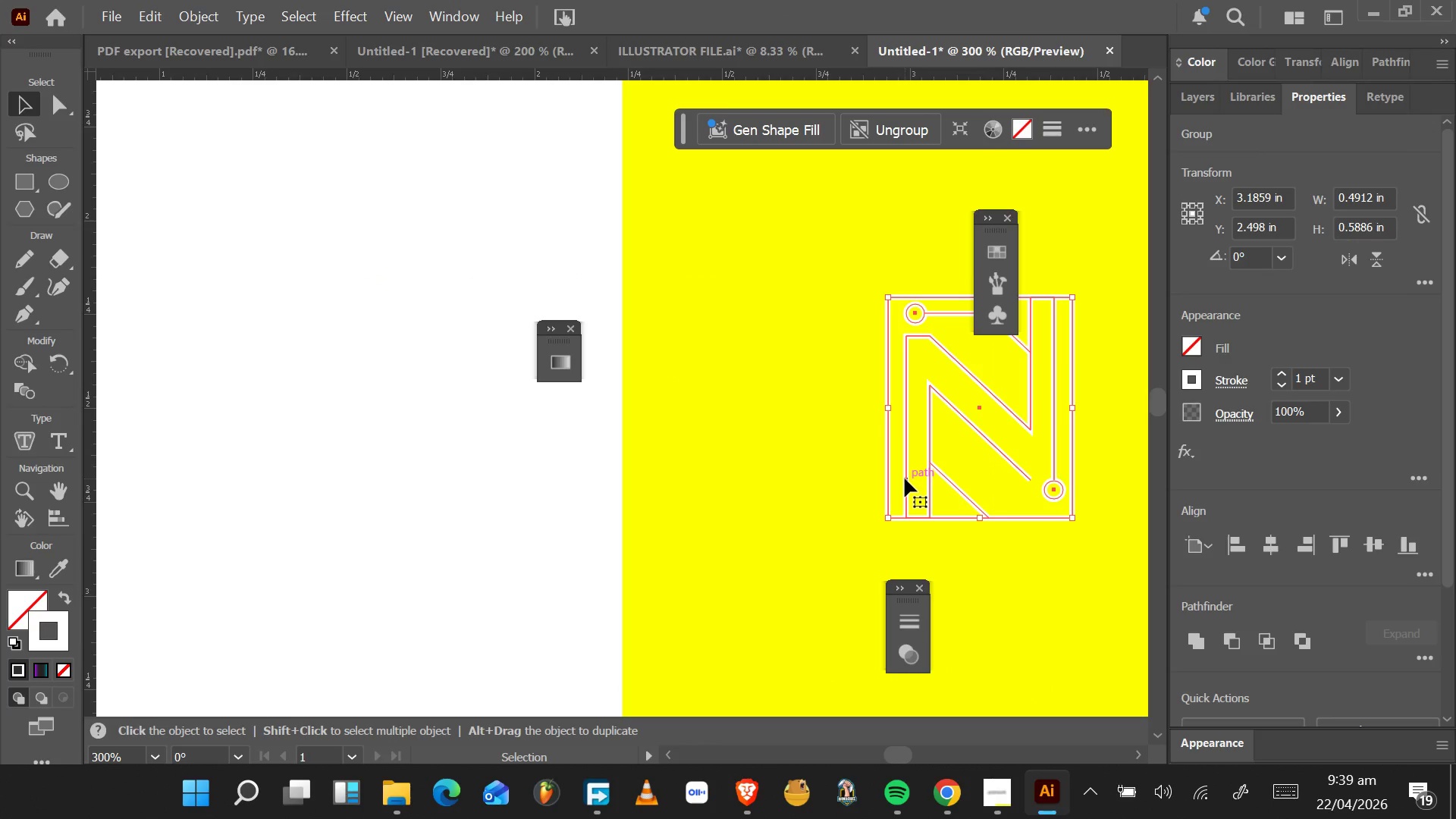 
left_click([402, 20])
 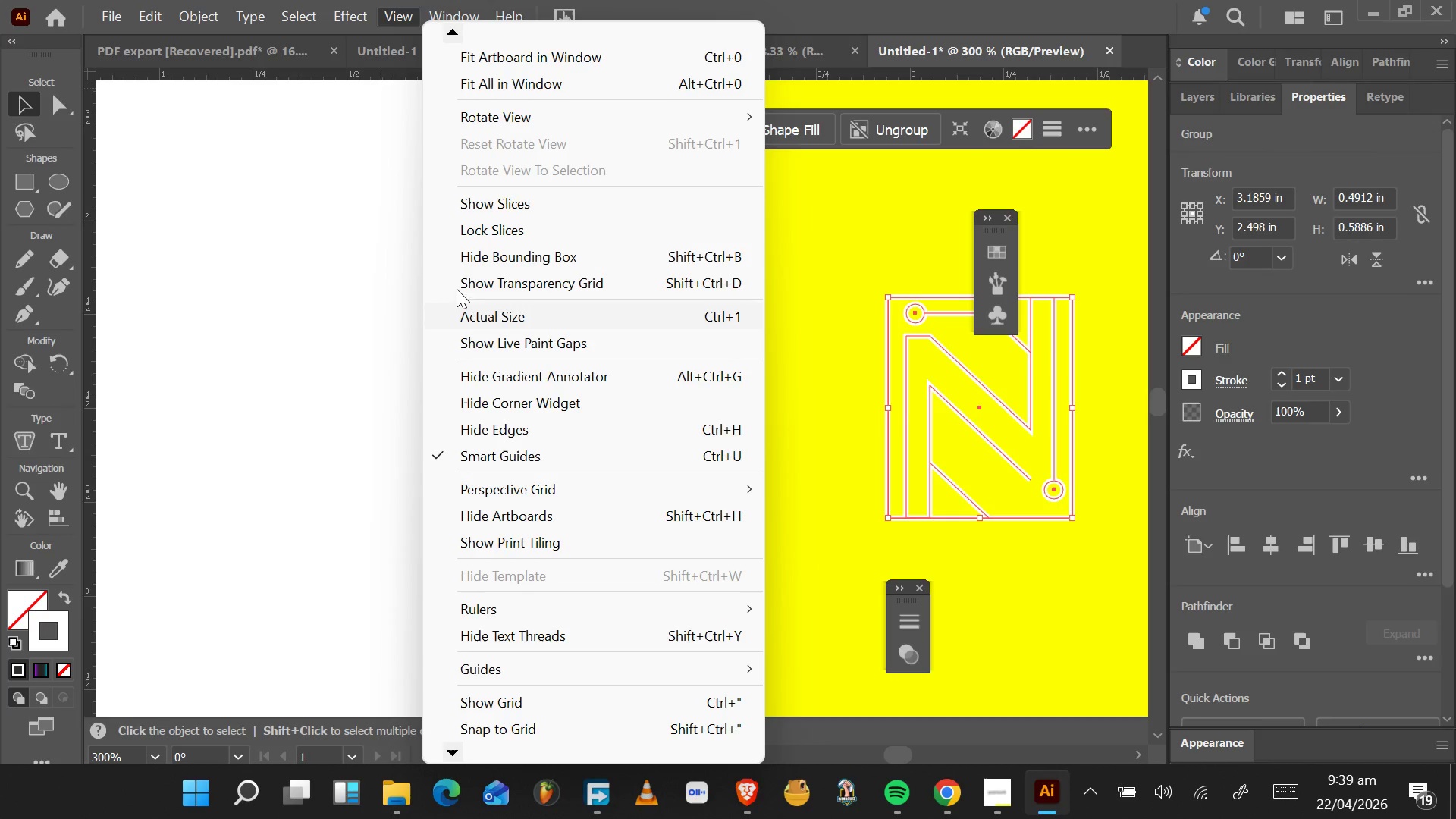 
mouse_move([332, 26])
 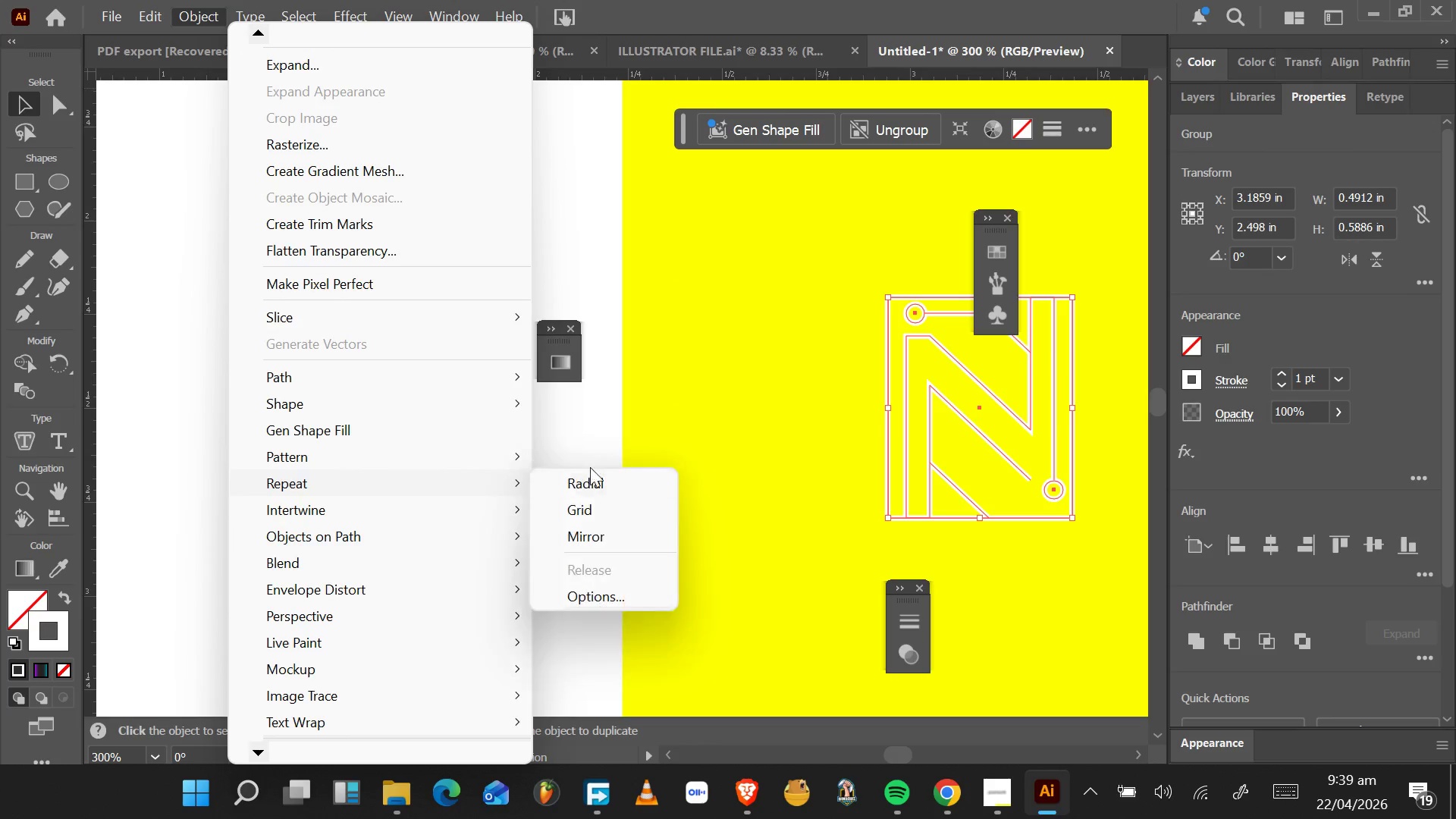 
left_click([589, 453])
 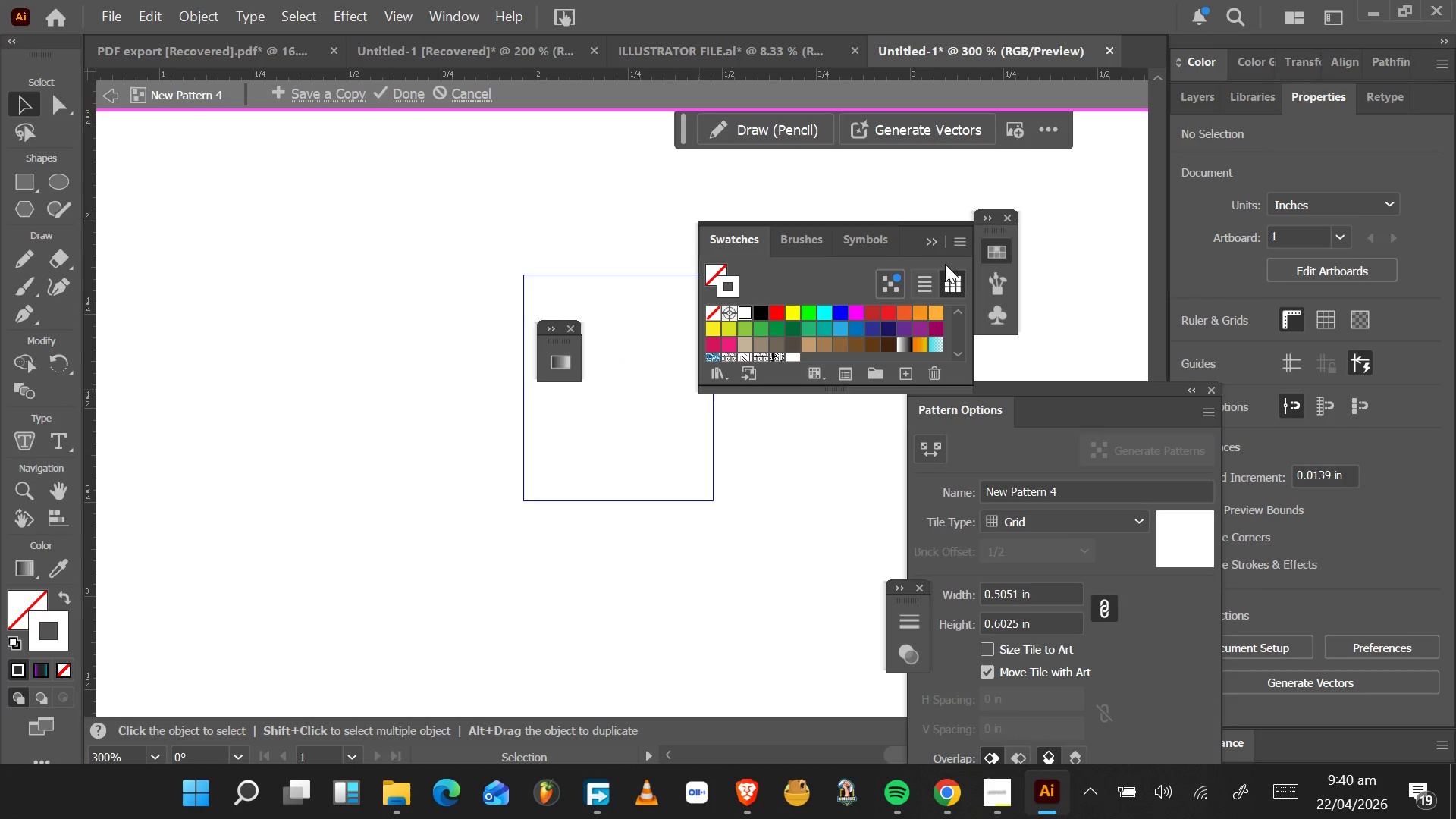 
wait(13.42)
 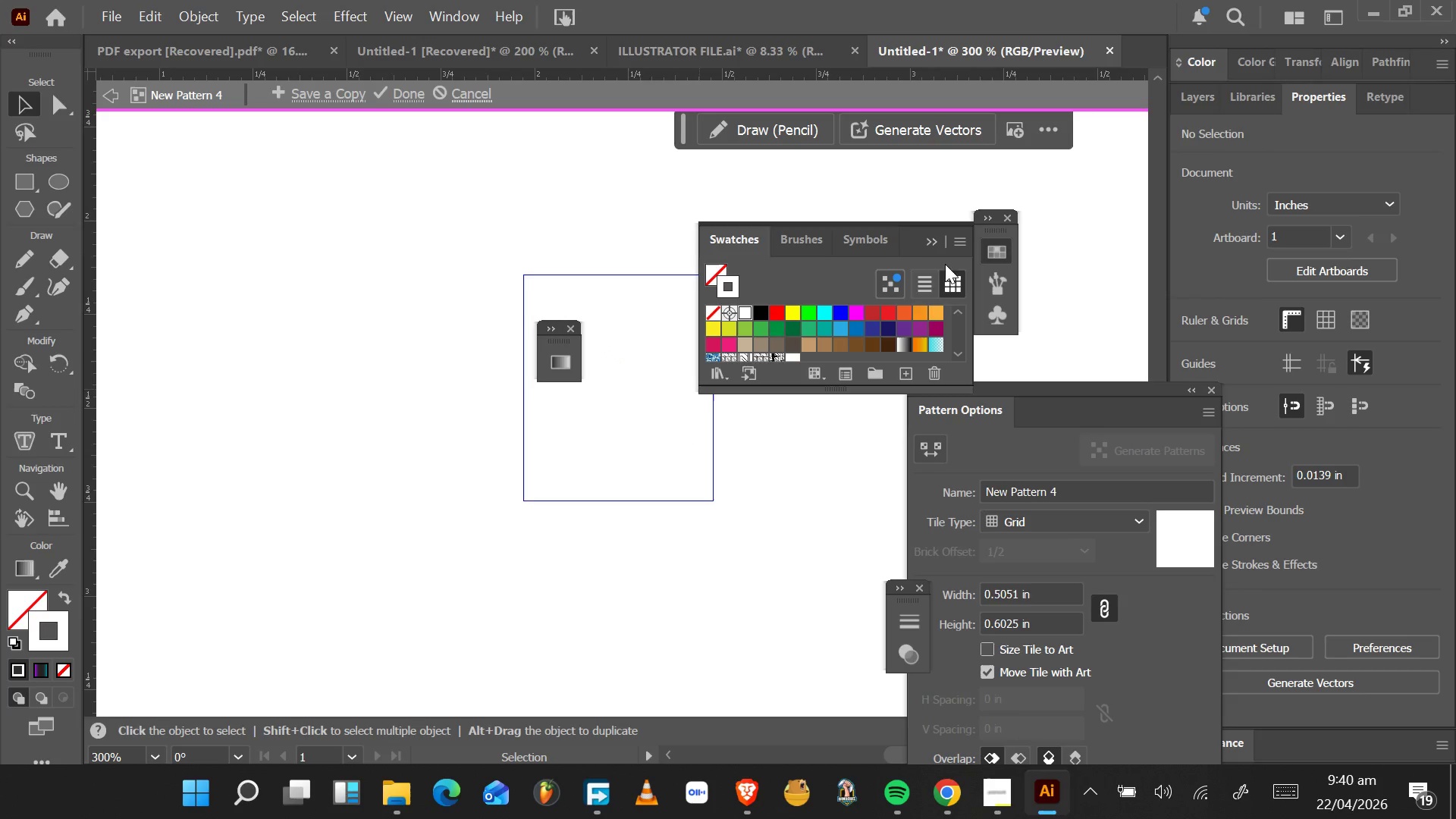 
left_click([1191, 389])
 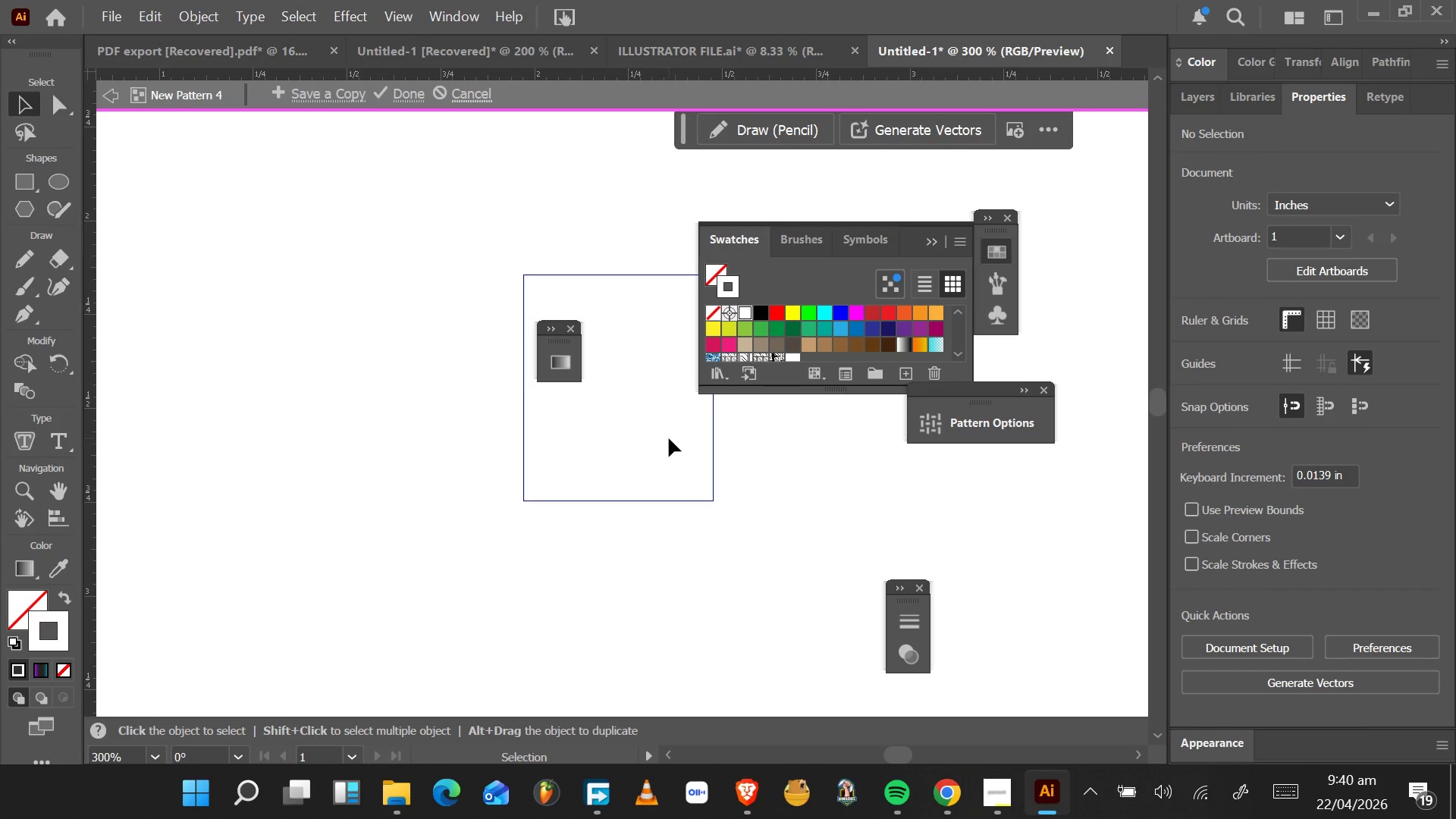 
key(Control+Z)
 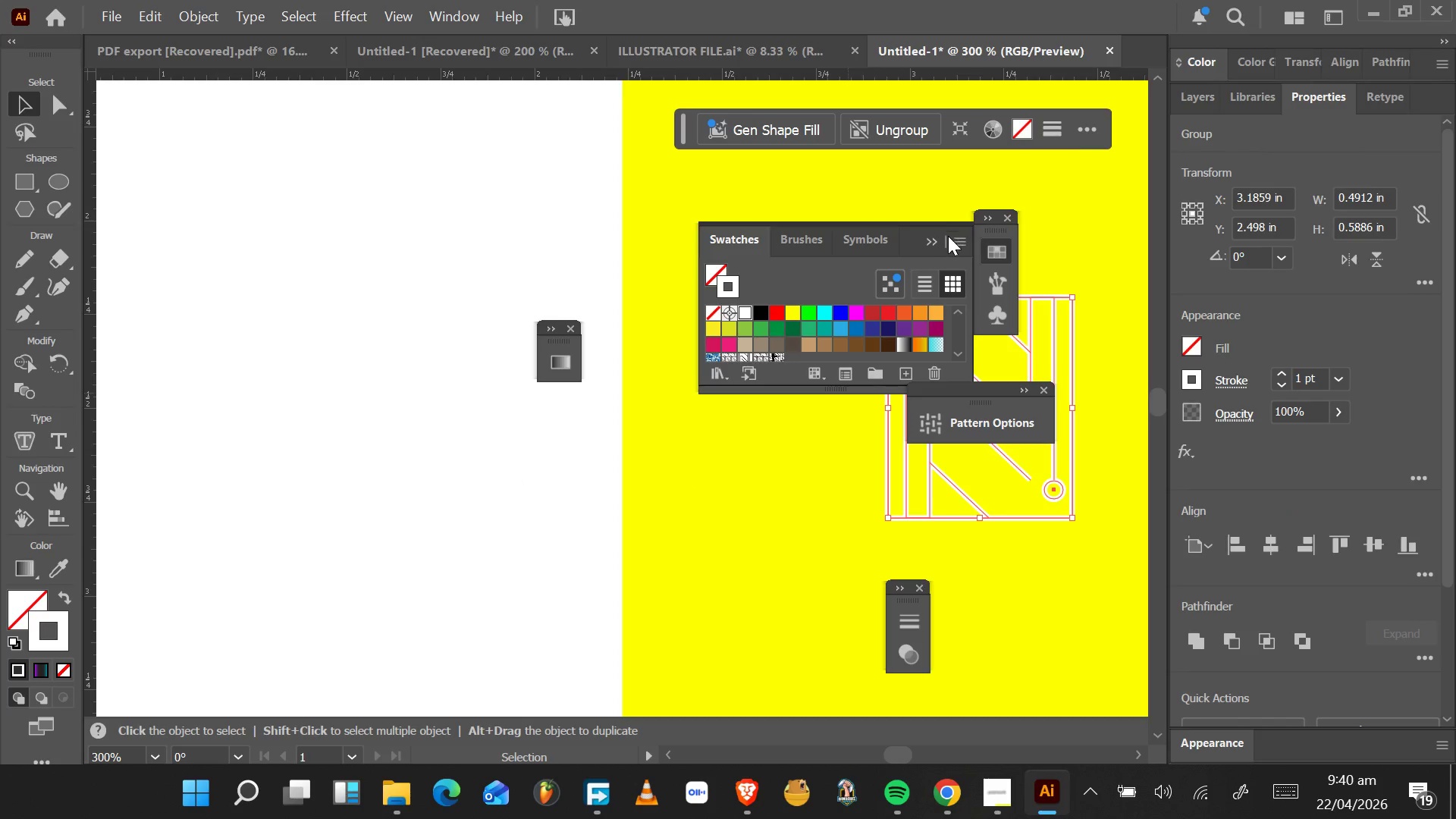 
left_click_drag(start_coordinate=[936, 246], to_coordinate=[528, 284])
 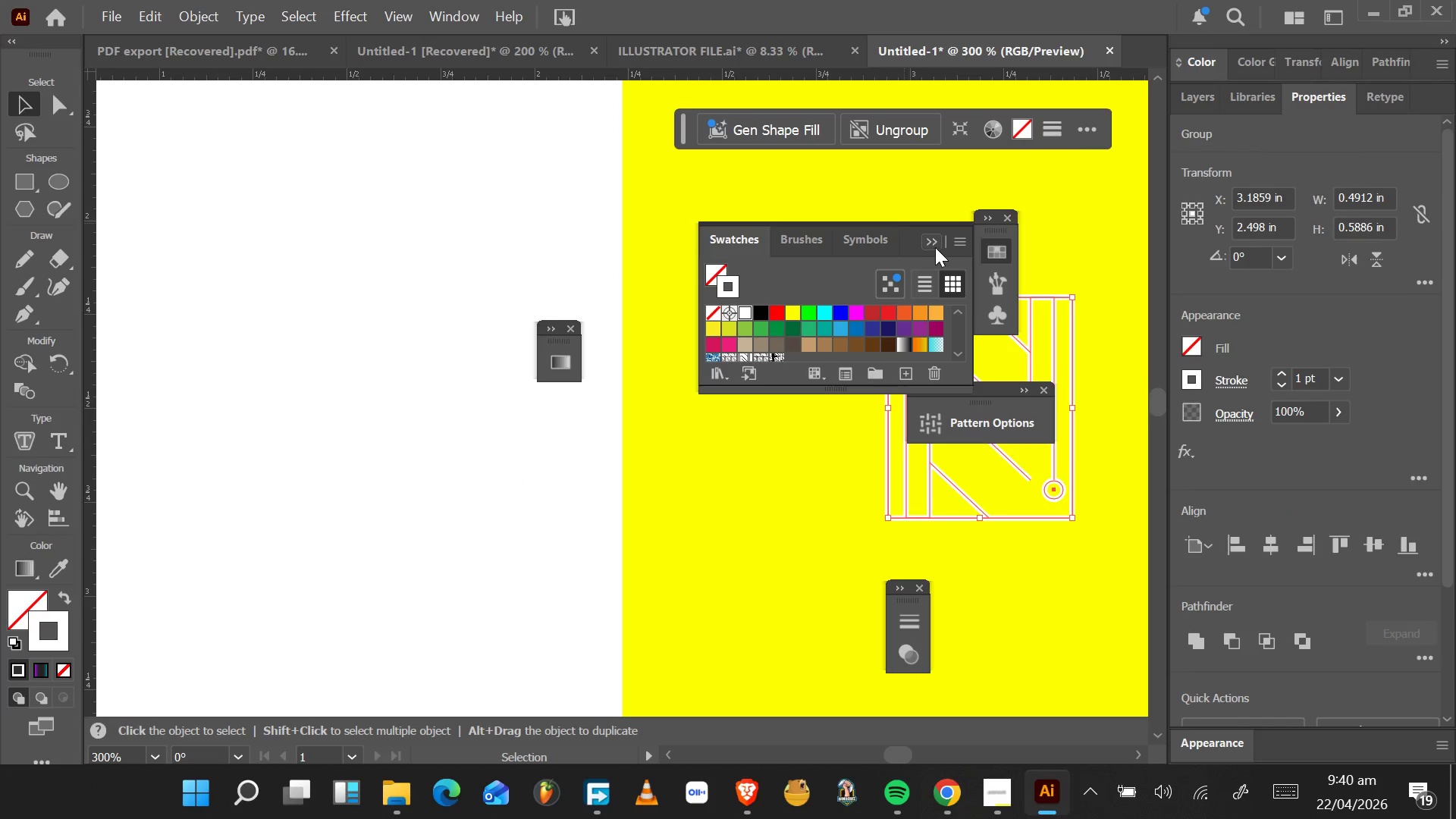 
left_click_drag(start_coordinate=[931, 243], to_coordinate=[523, 331])
 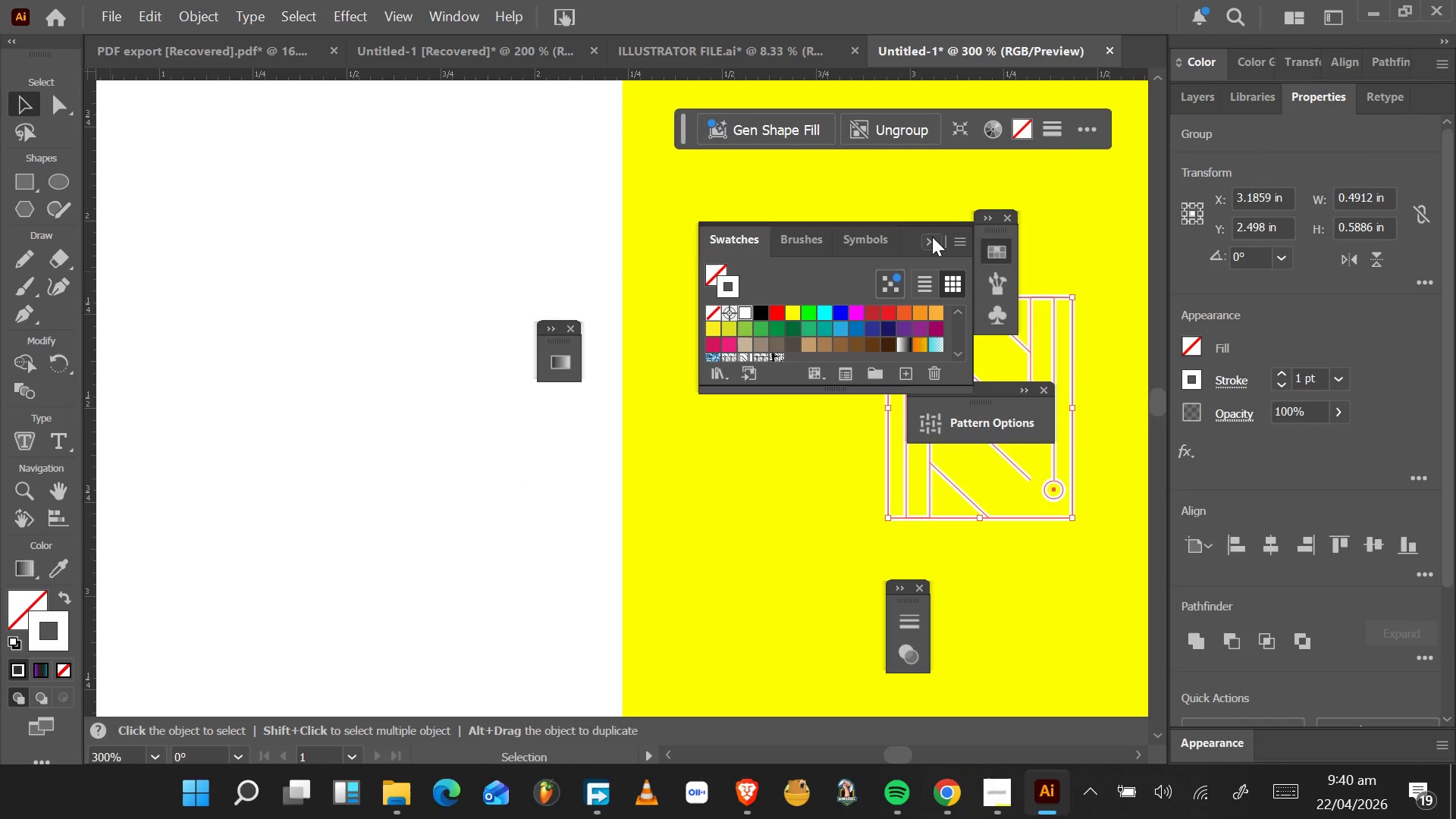 
left_click([932, 237])
 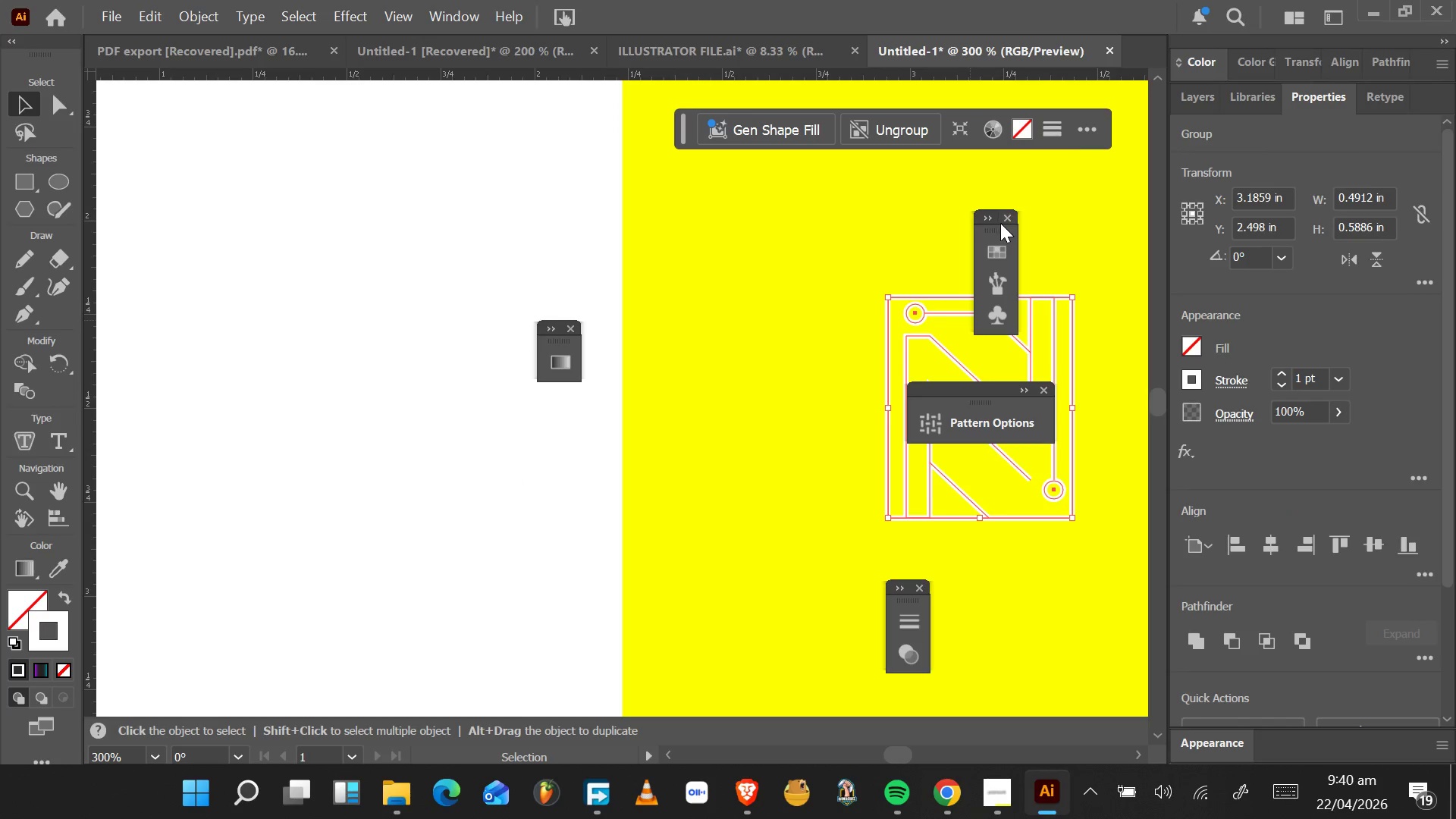 
left_click_drag(start_coordinate=[993, 216], to_coordinate=[1106, 142])
 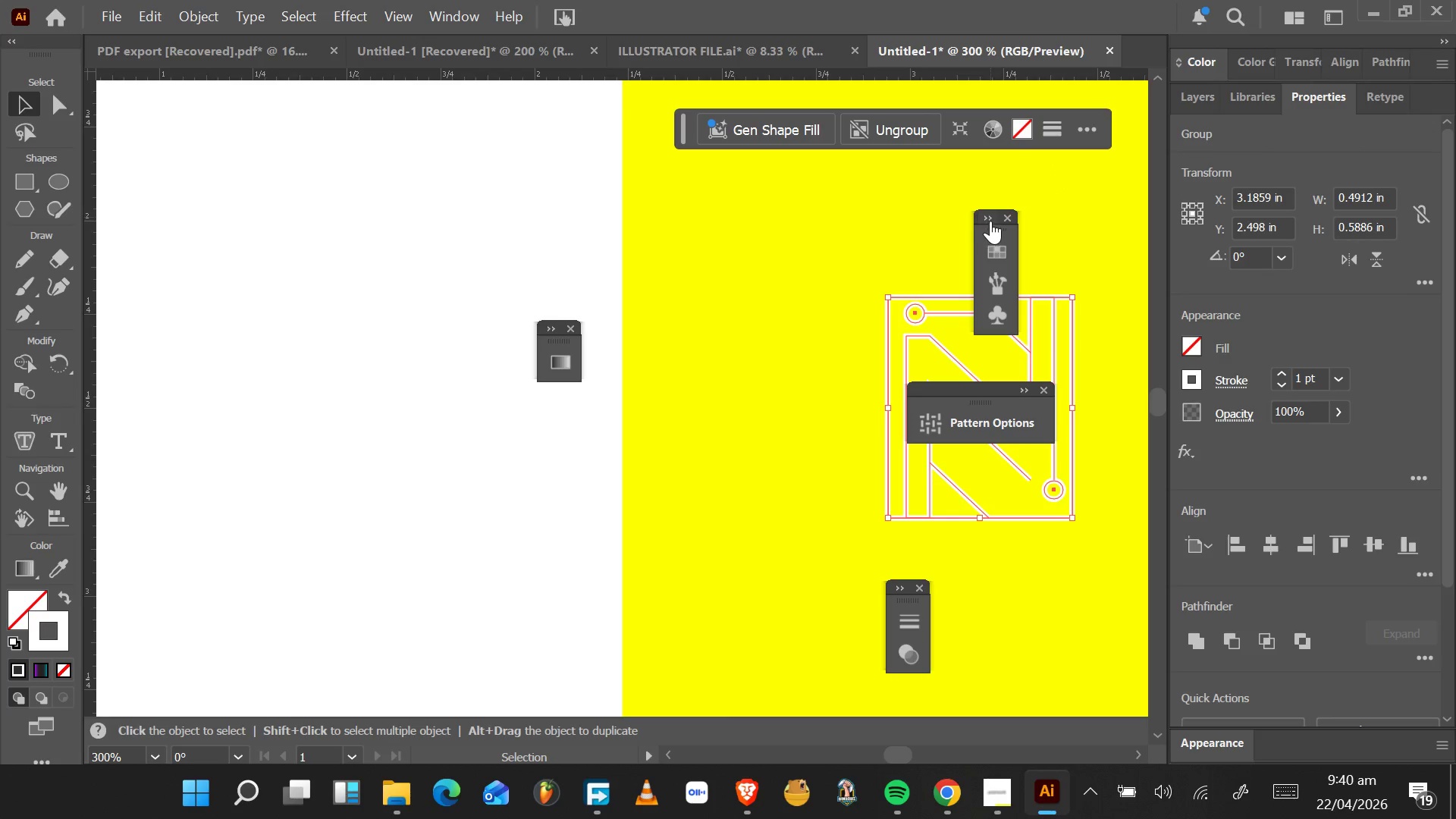 
left_click_drag(start_coordinate=[991, 220], to_coordinate=[1062, 162])
 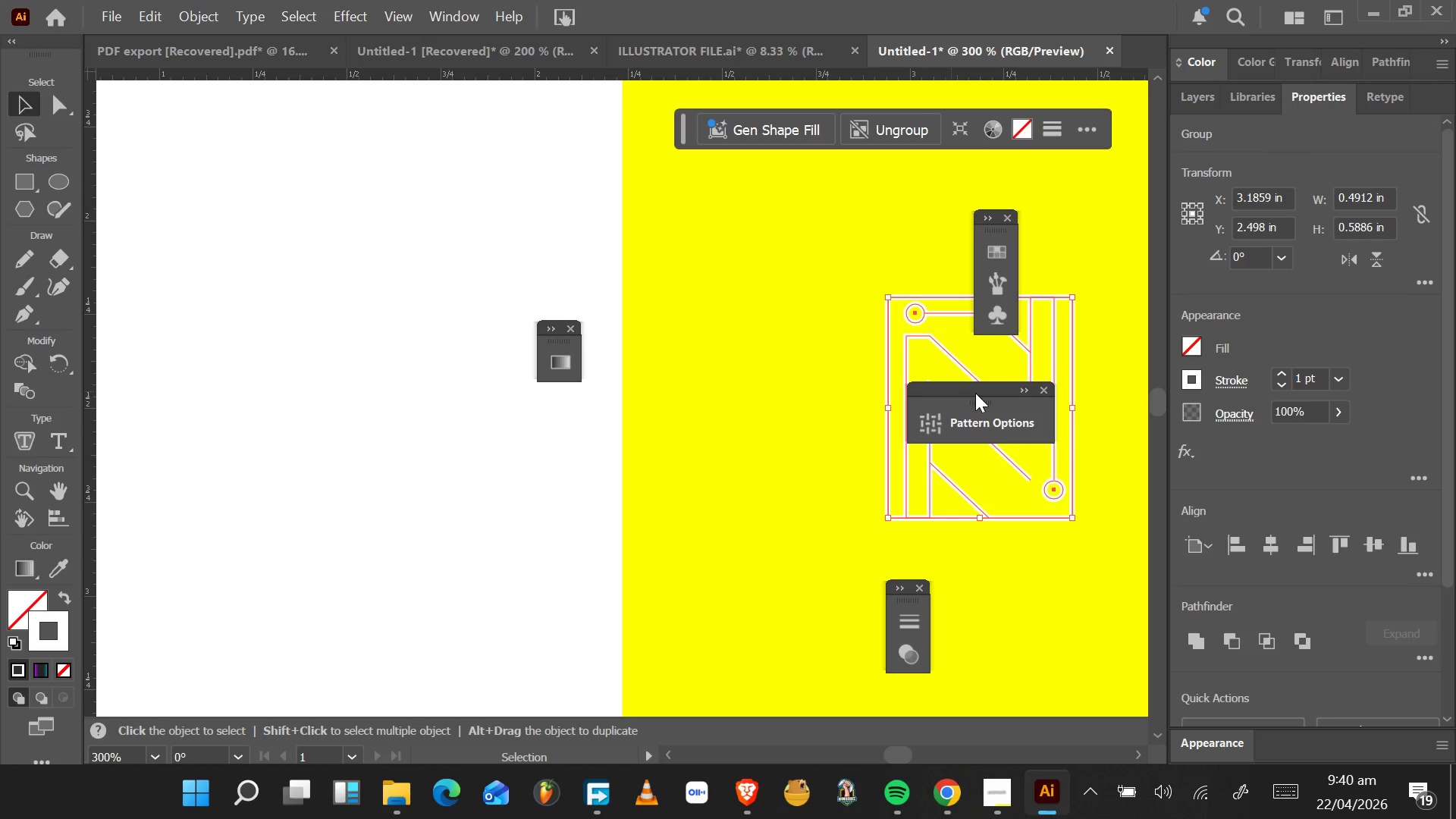 
left_click_drag(start_coordinate=[975, 393], to_coordinate=[1197, 627])
 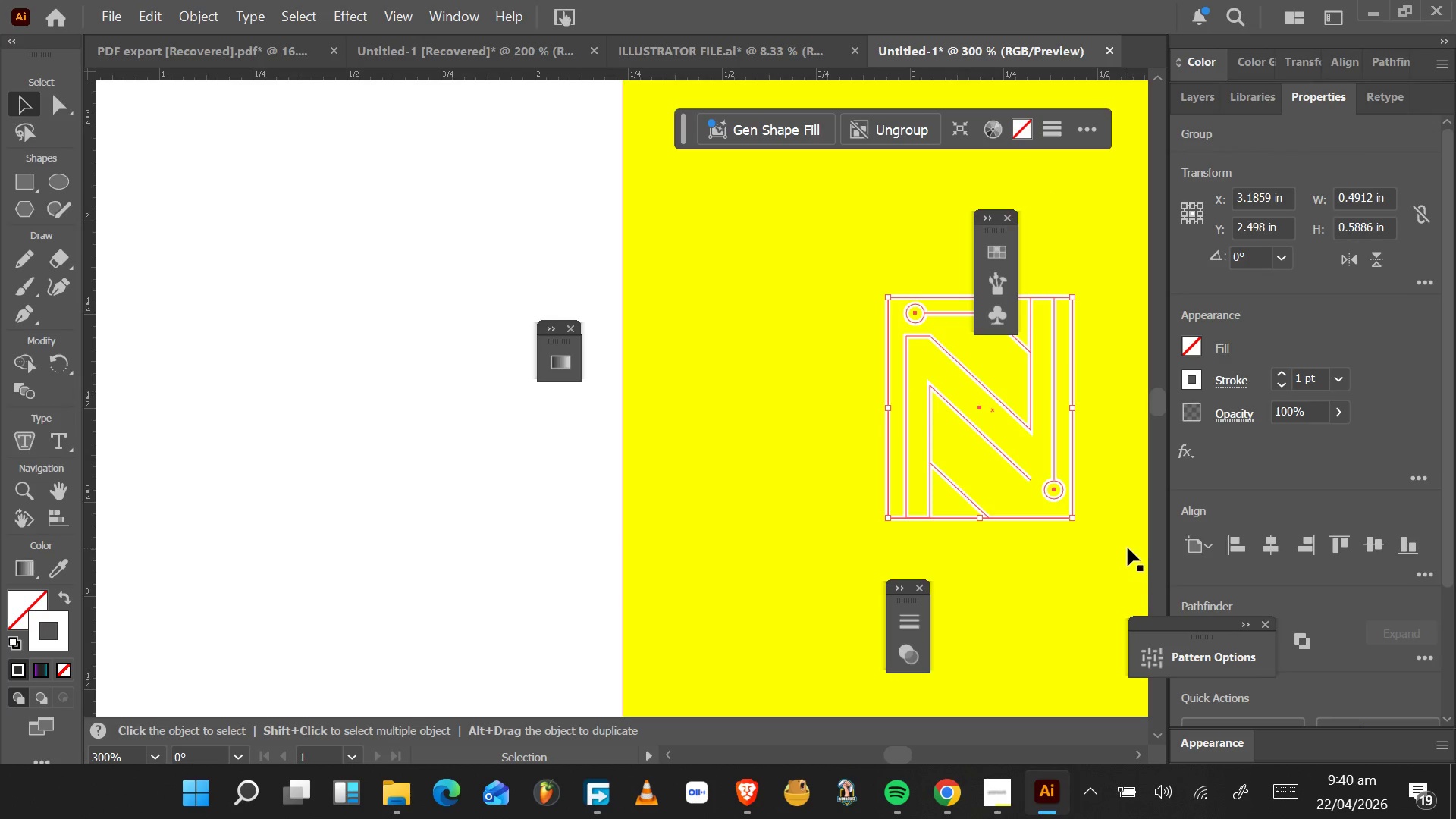 
scroll: coordinate [1125, 546], scroll_direction: up, amount: 4.0
 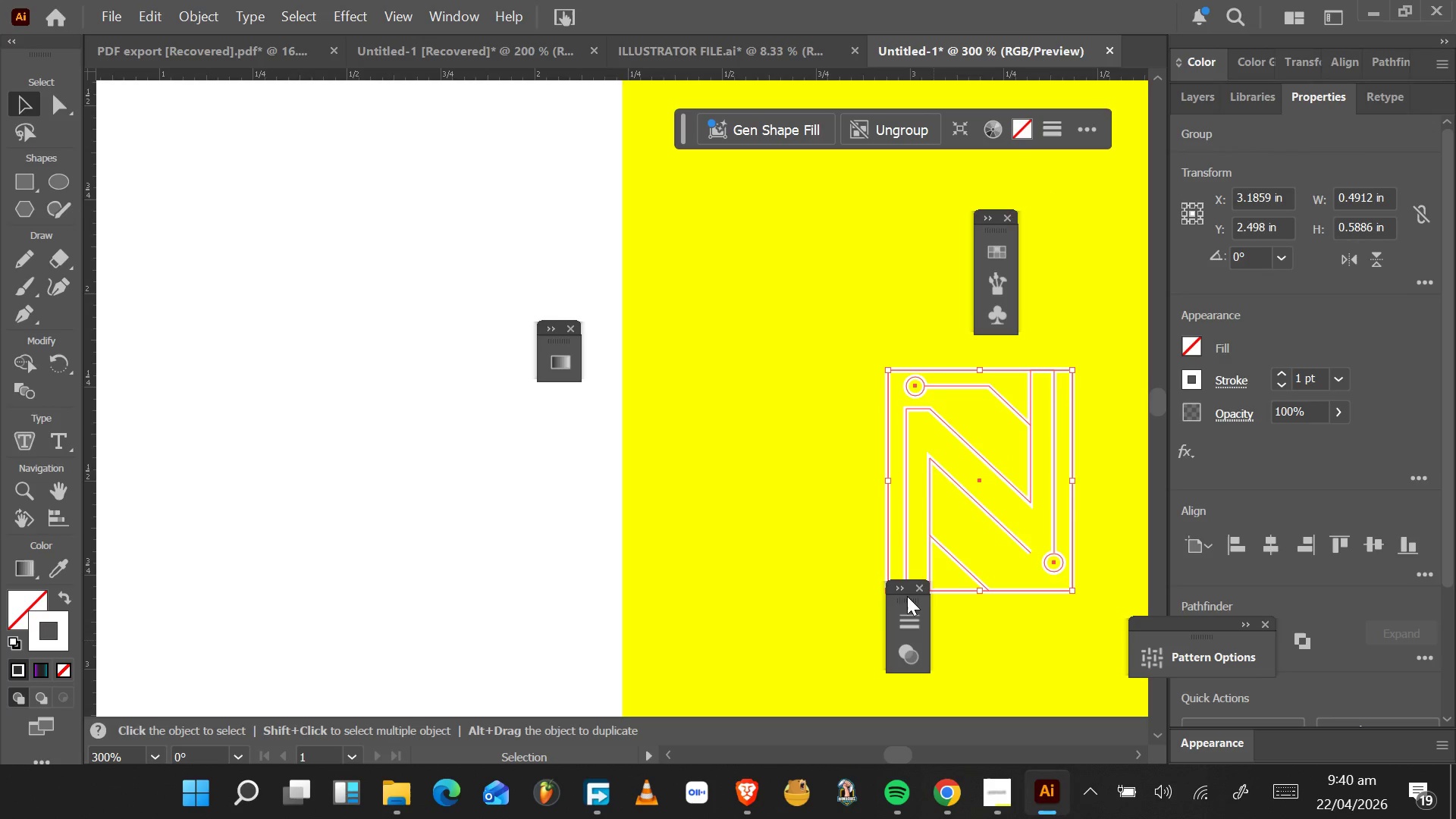 
left_click_drag(start_coordinate=[905, 592], to_coordinate=[923, 611])
 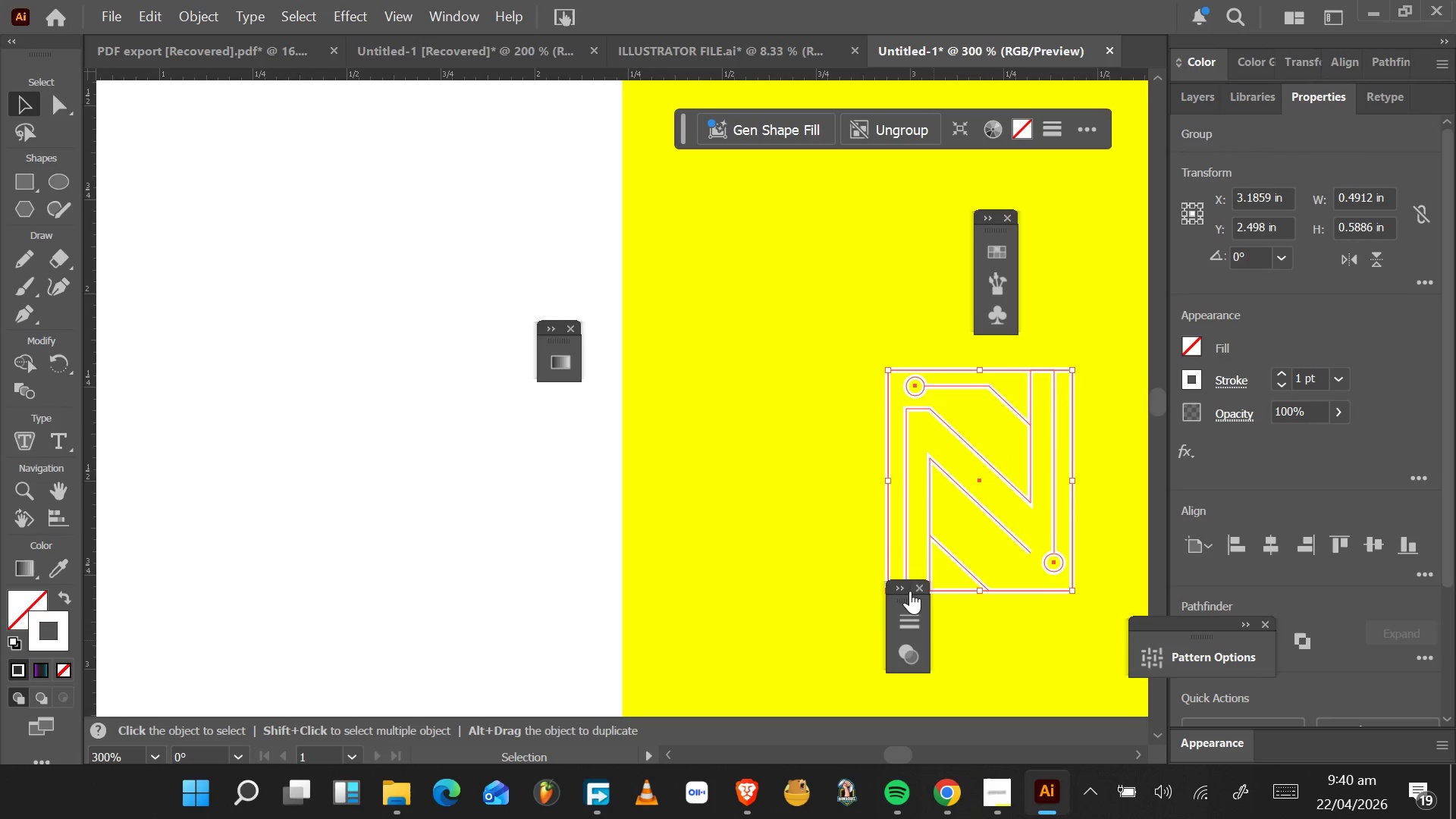 
left_click_drag(start_coordinate=[909, 590], to_coordinate=[878, 647])
 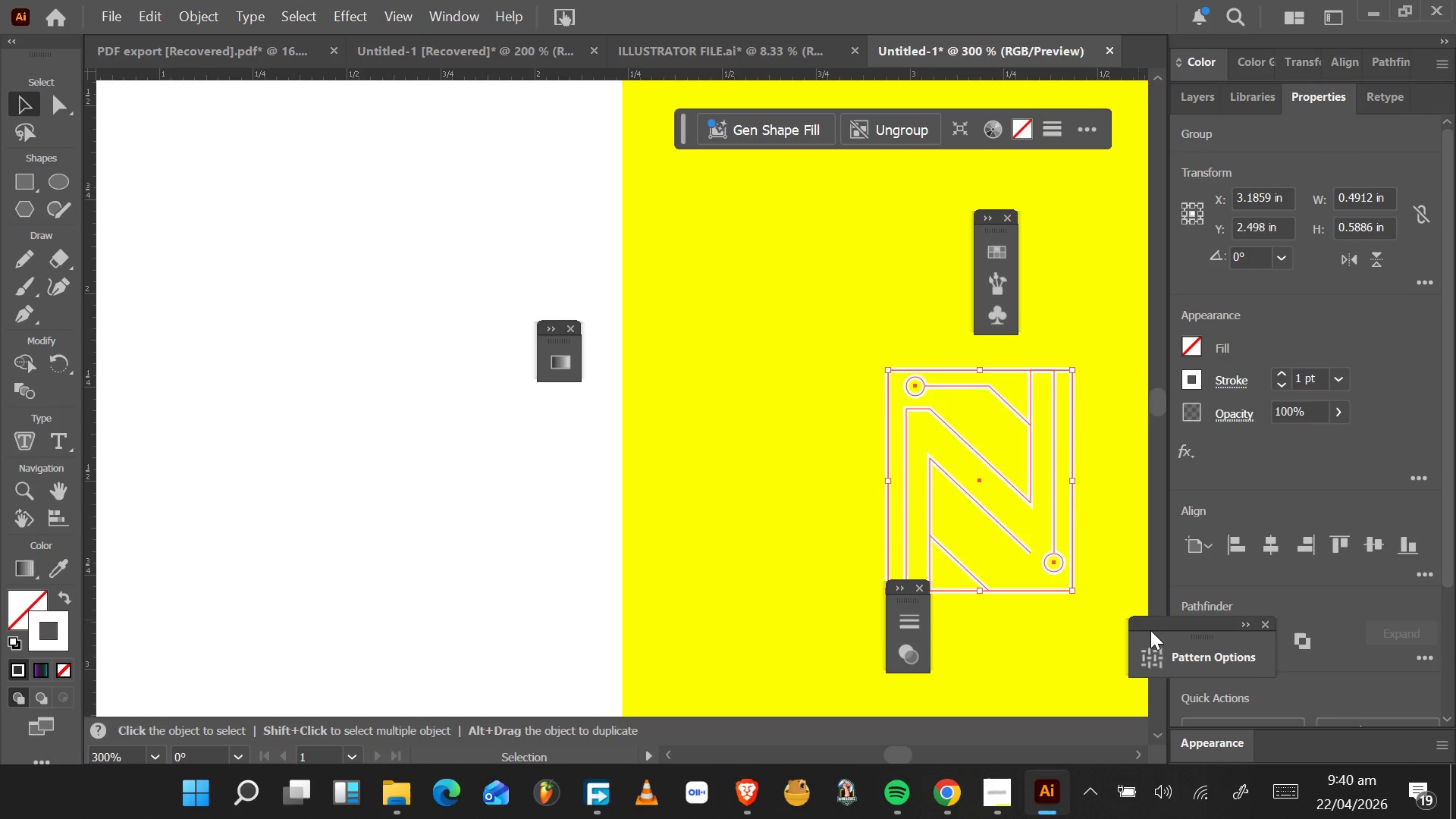 
left_click_drag(start_coordinate=[1144, 620], to_coordinate=[965, 613])
 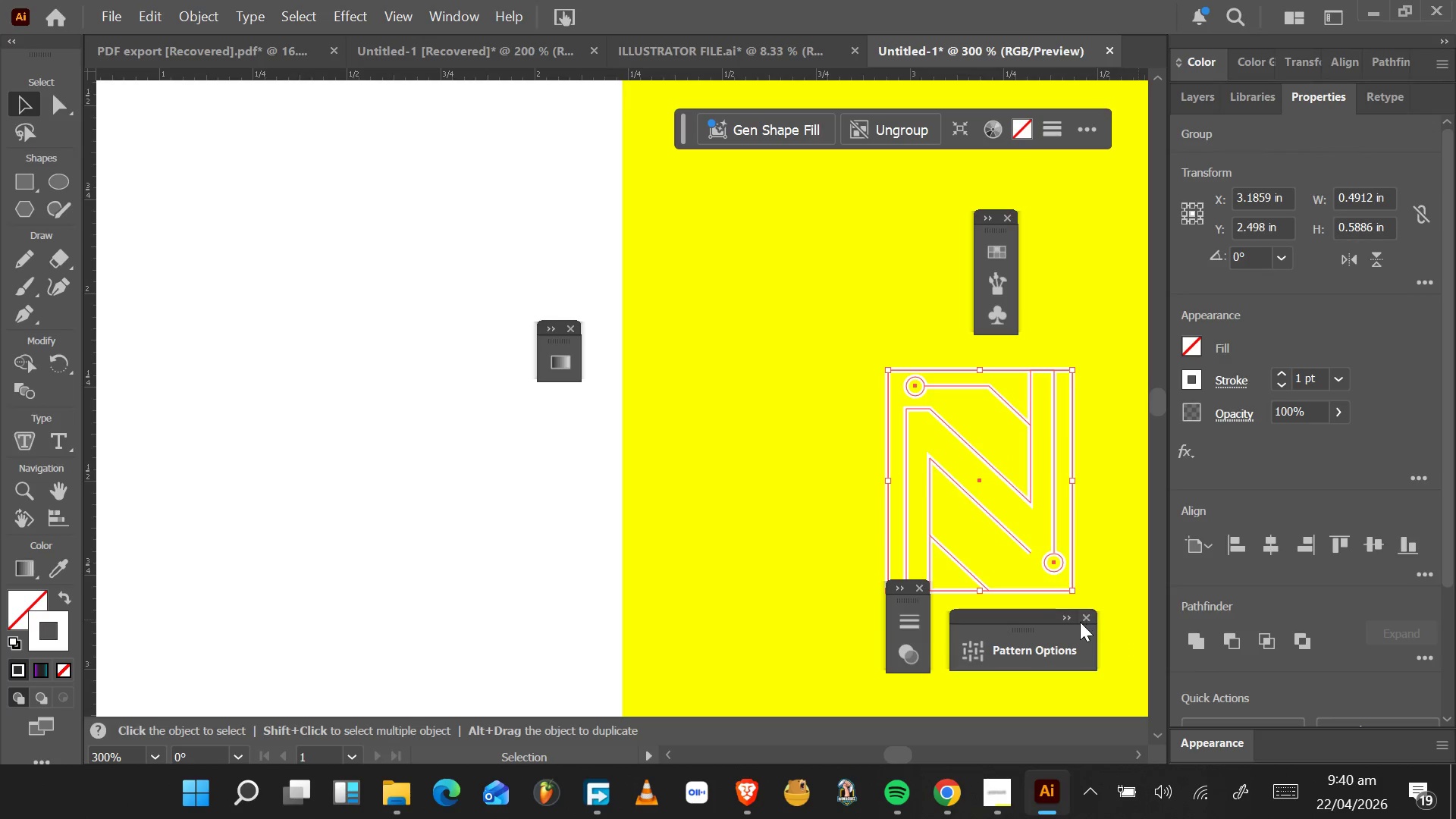 
left_click_drag(start_coordinate=[1034, 621], to_coordinate=[1163, 546])
 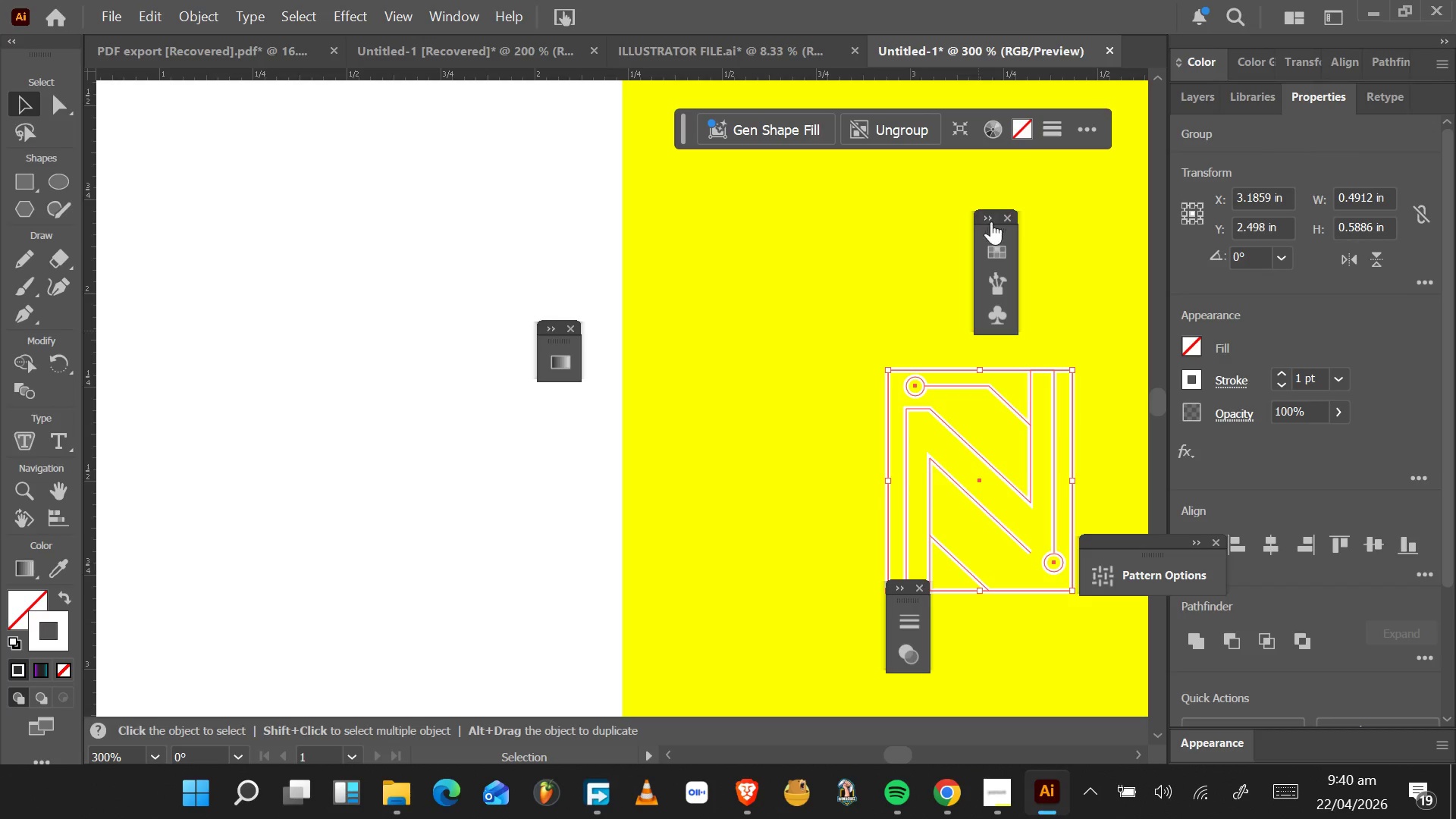 
left_click_drag(start_coordinate=[993, 221], to_coordinate=[1048, 204])
 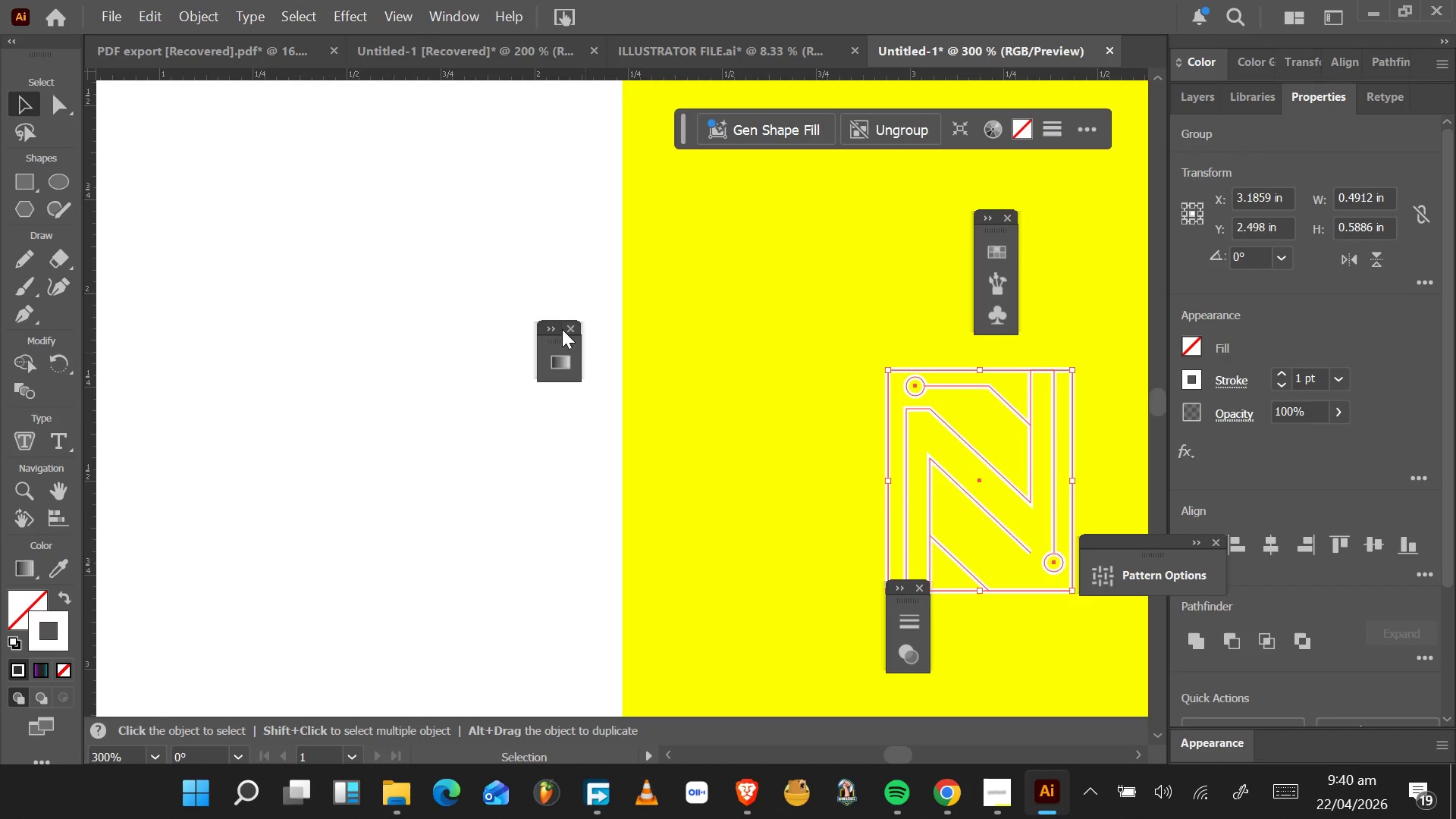 
left_click_drag(start_coordinate=[556, 329], to_coordinate=[604, 335])
 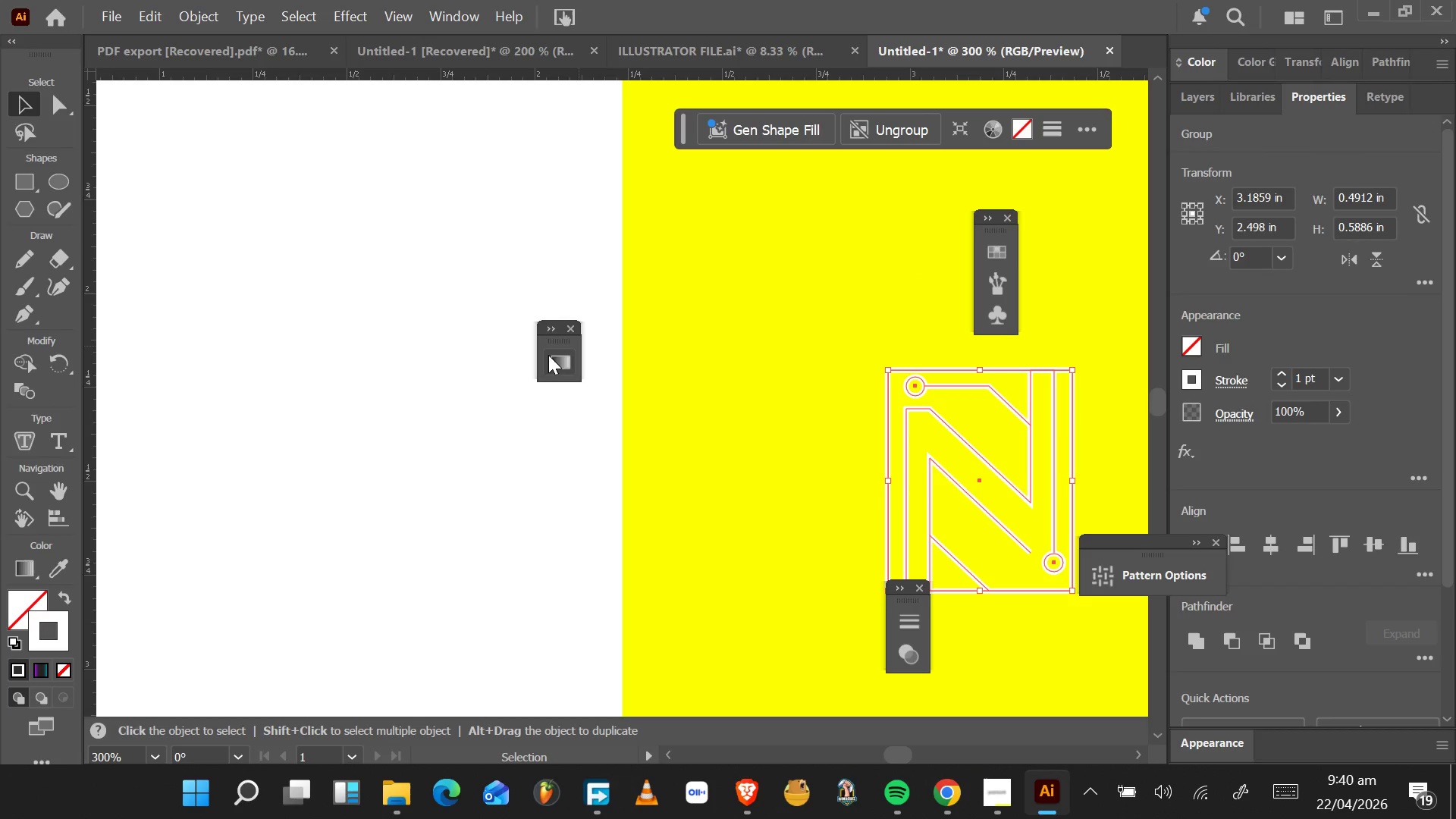 
left_click_drag(start_coordinate=[548, 355], to_coordinate=[1056, 210])
 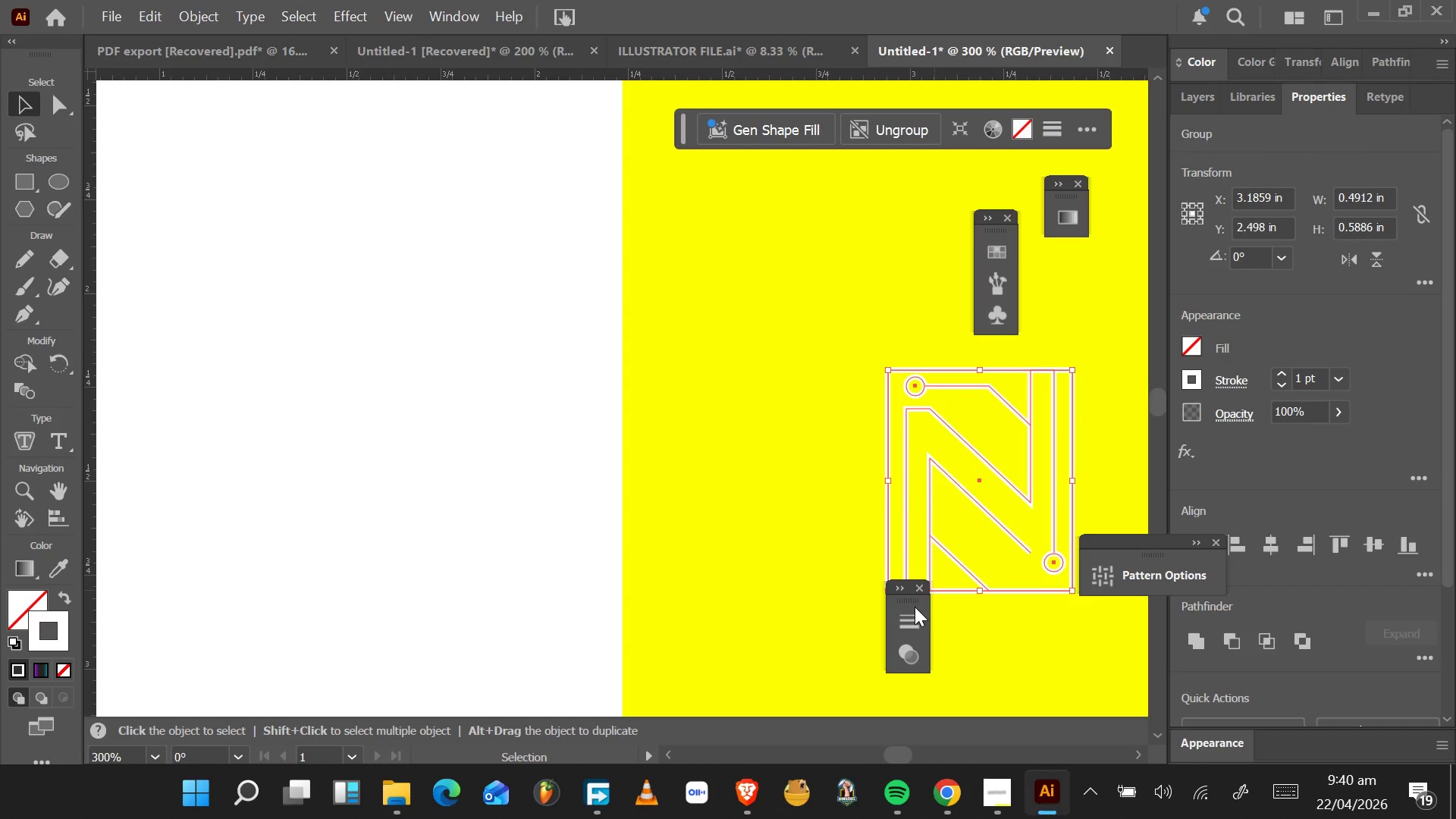 
left_click_drag(start_coordinate=[915, 601], to_coordinate=[1097, 276])
 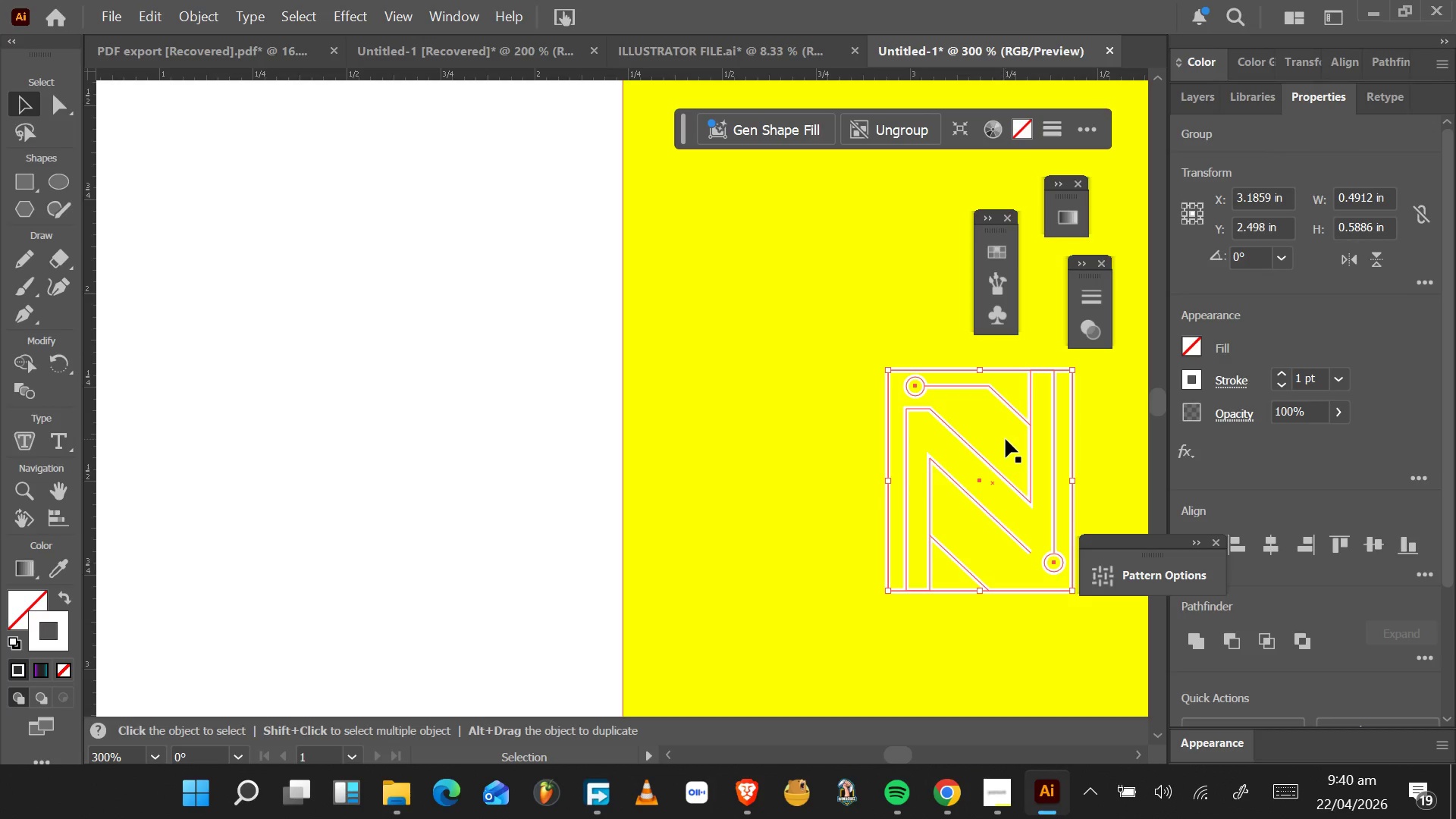 
hold_key(key=AltLeft, duration=0.44)
scroll: coordinate [1006, 440], scroll_direction: down, amount: 3.0
 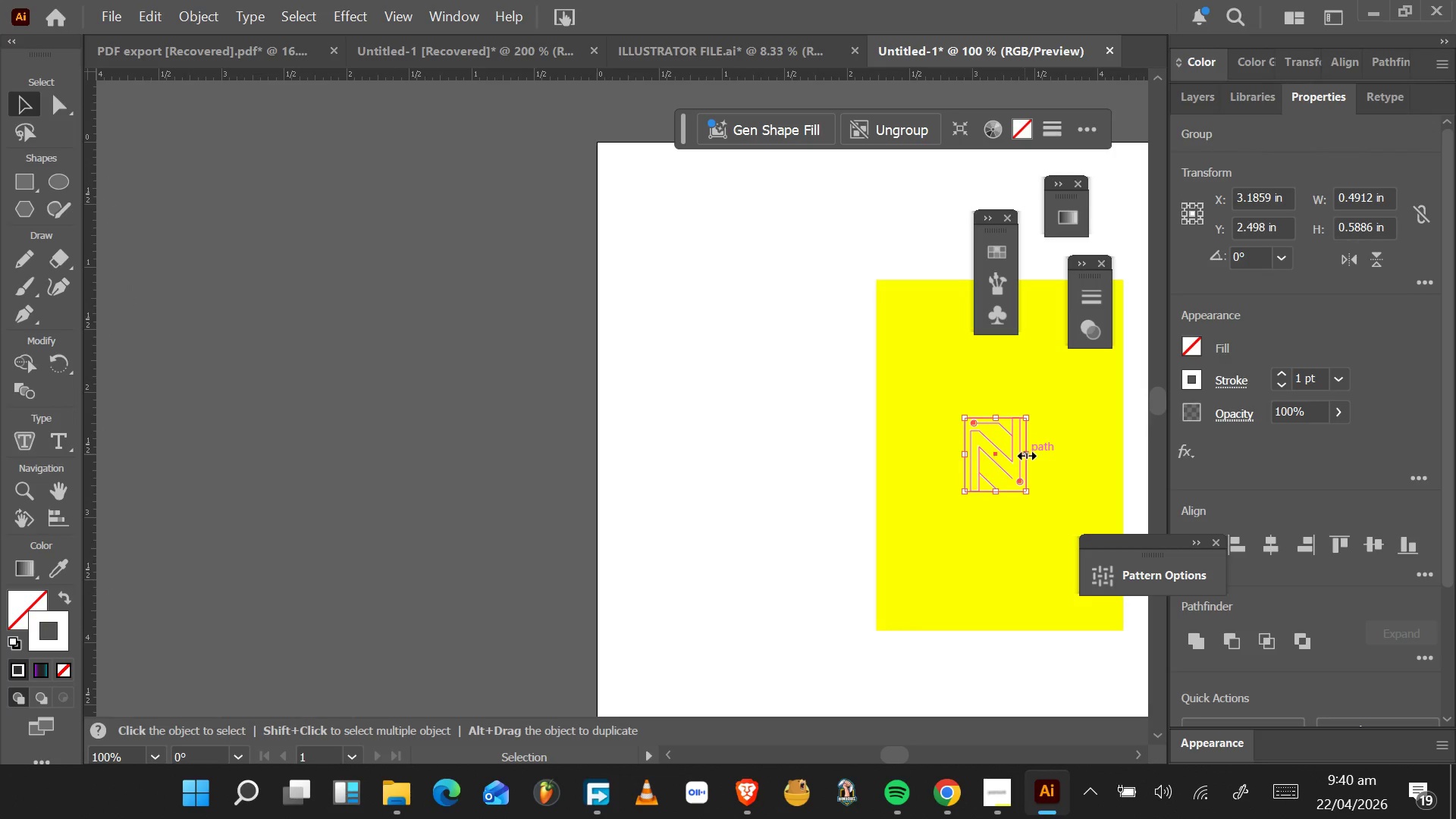 
hold_key(key=ControlLeft, duration=1.5)
hold_key(key=ControlLeft, duration=1.06)
scroll: coordinate [1010, 485], scroll_direction: down, amount: 21.0
 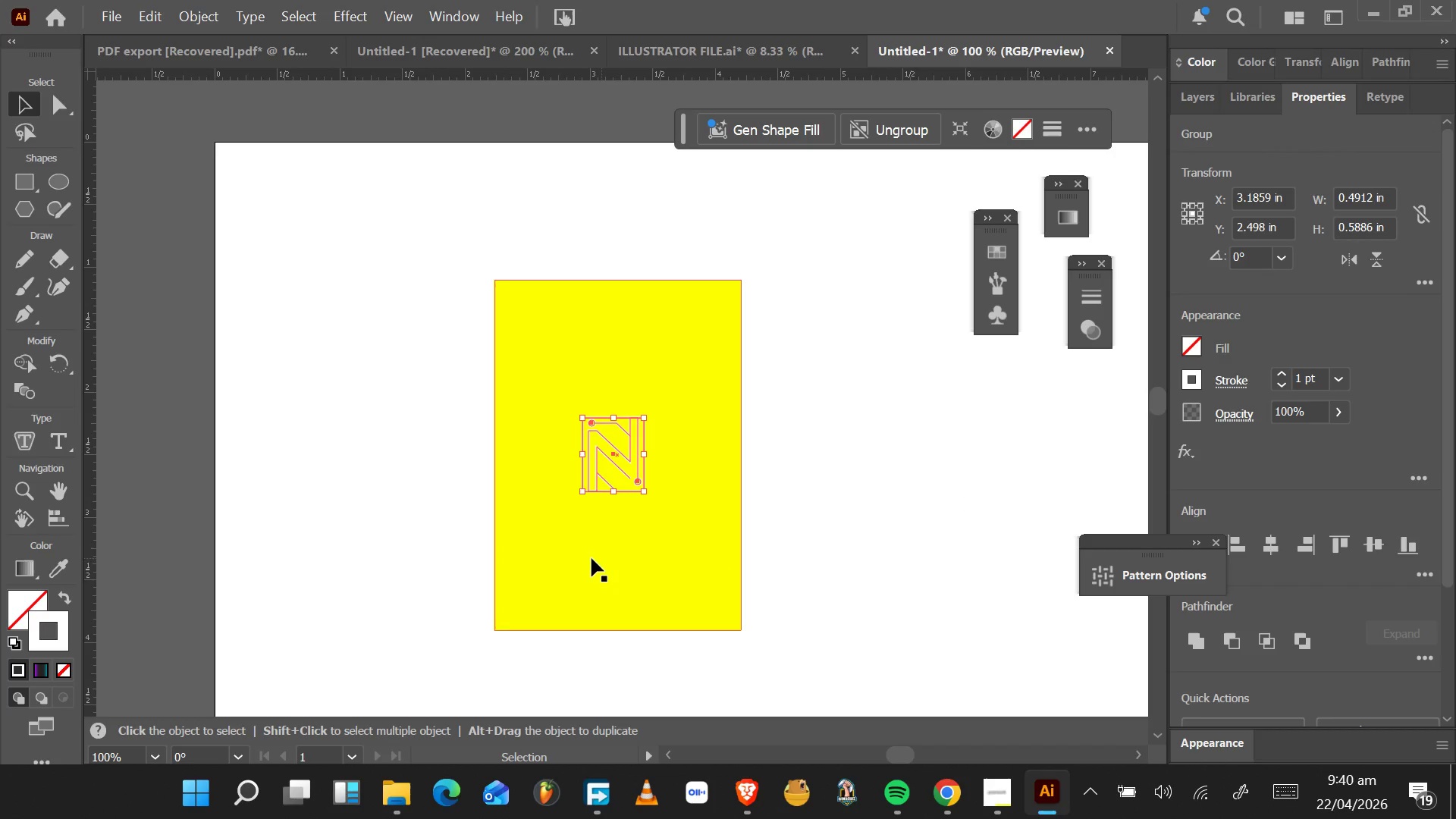 
hold_key(key=AltLeft, duration=0.89)
scroll: coordinate [620, 483], scroll_direction: up, amount: 5.0
 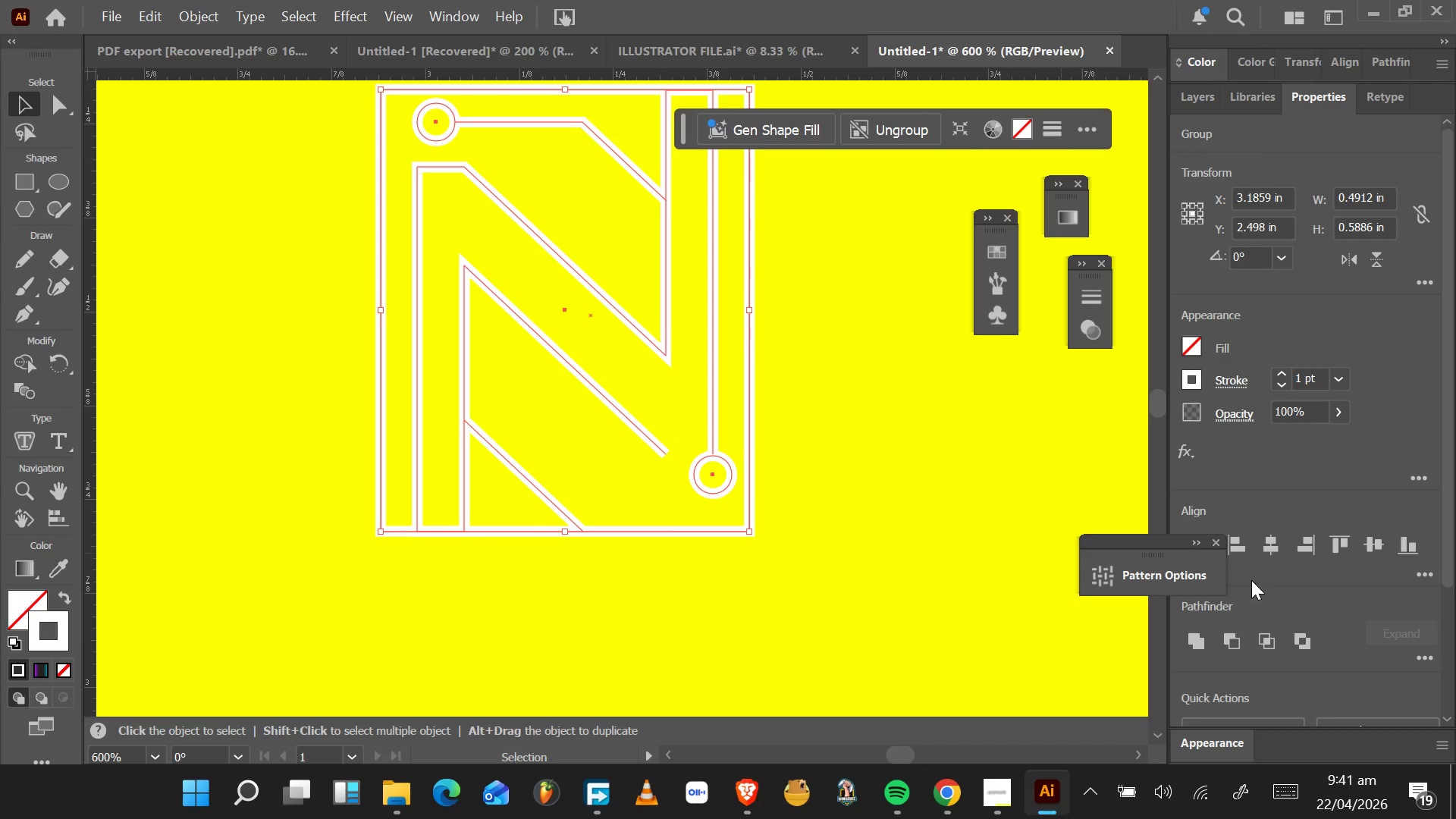 
wait(58.25)
 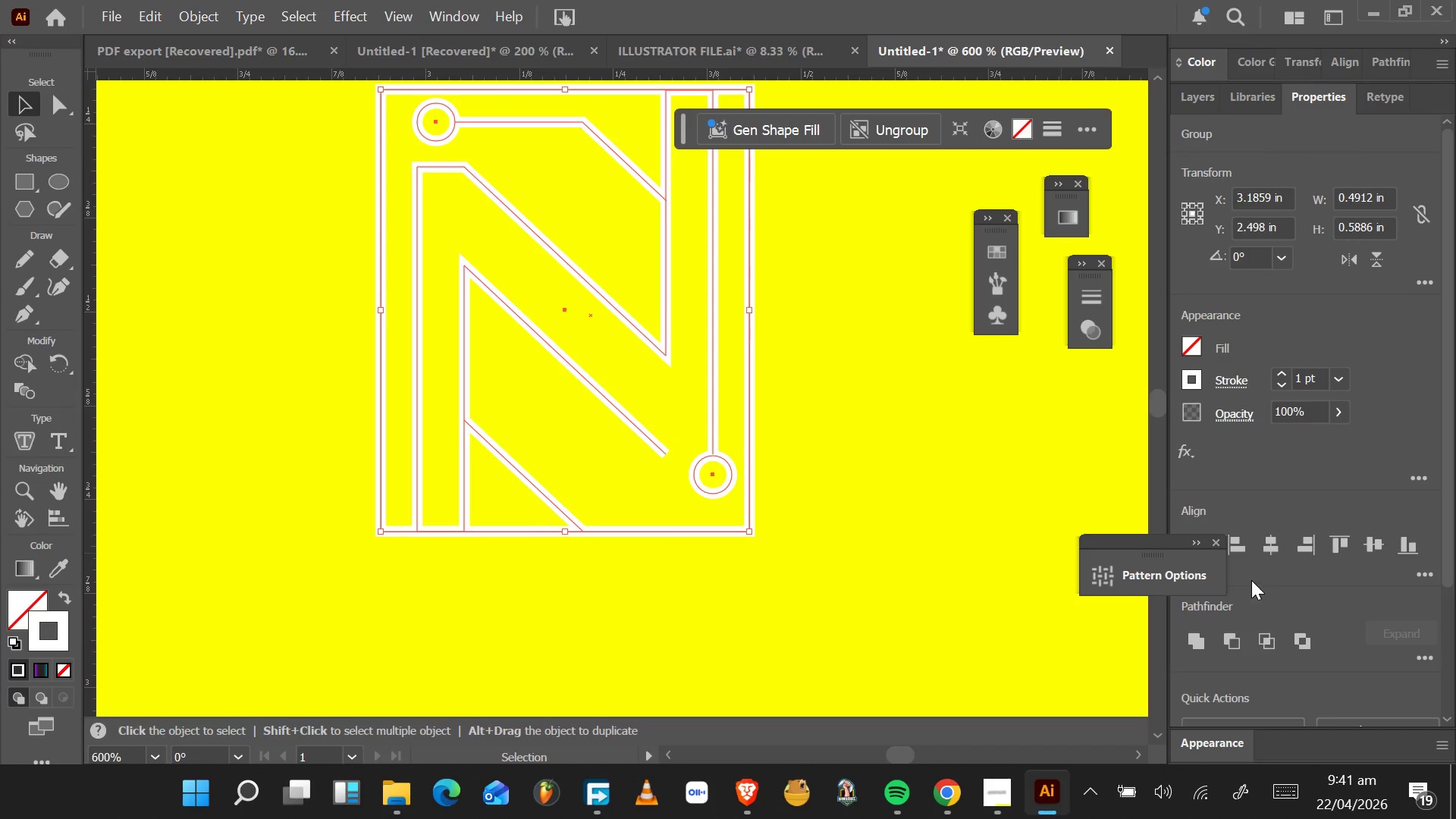 
double_click([58, 617])
 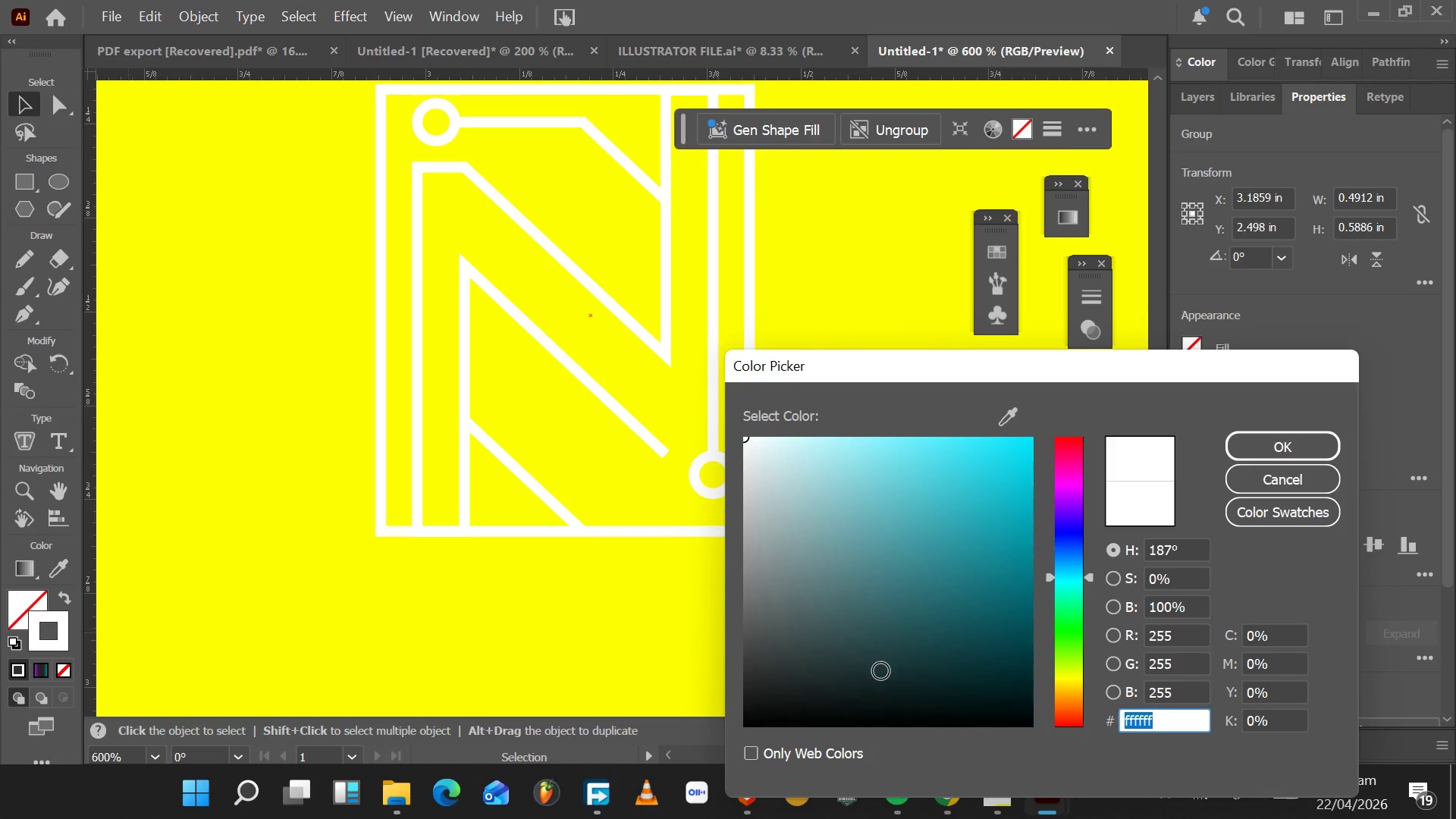 
key(Alt+Tab)
 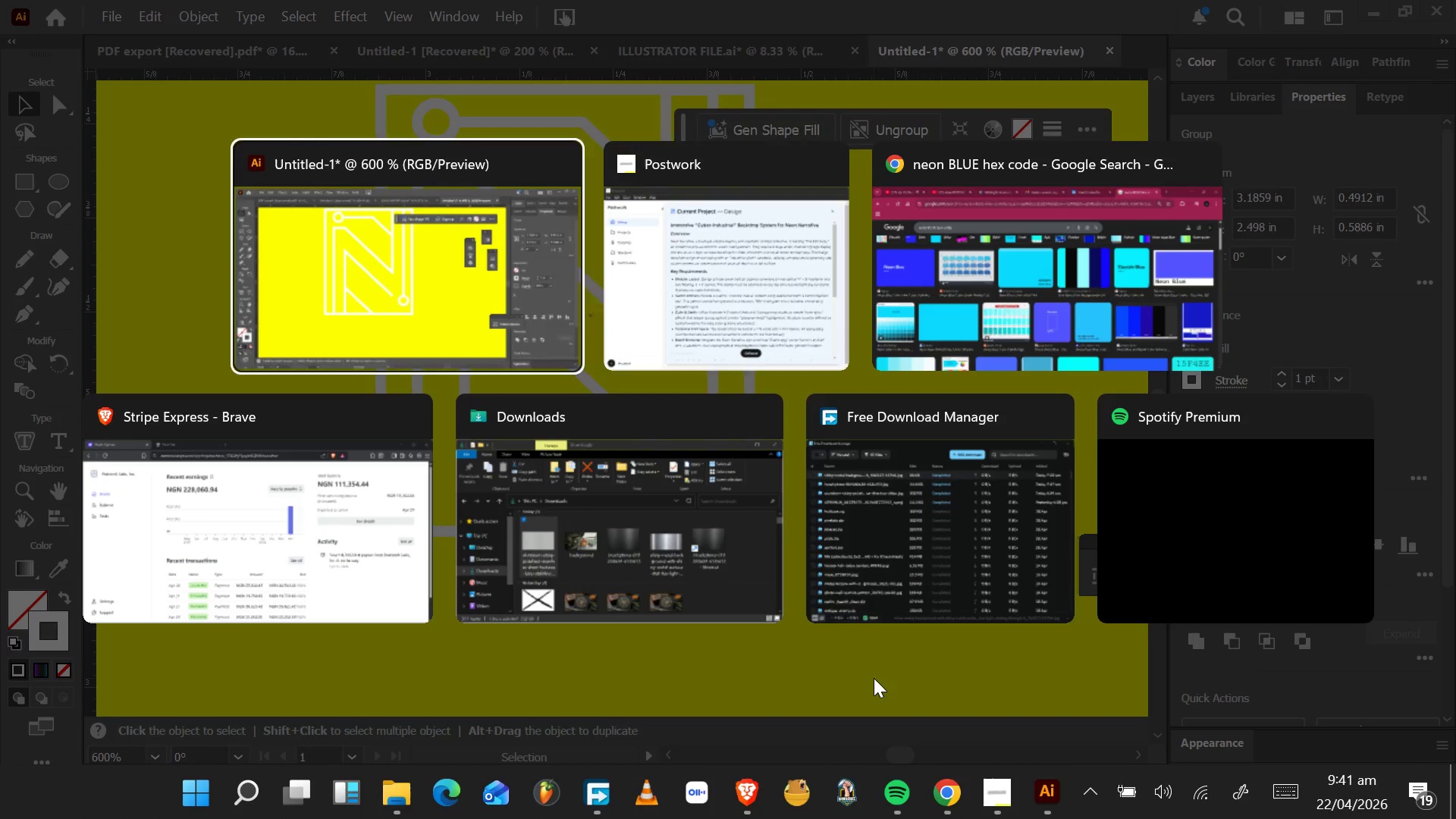 
key(Alt+Tab)
 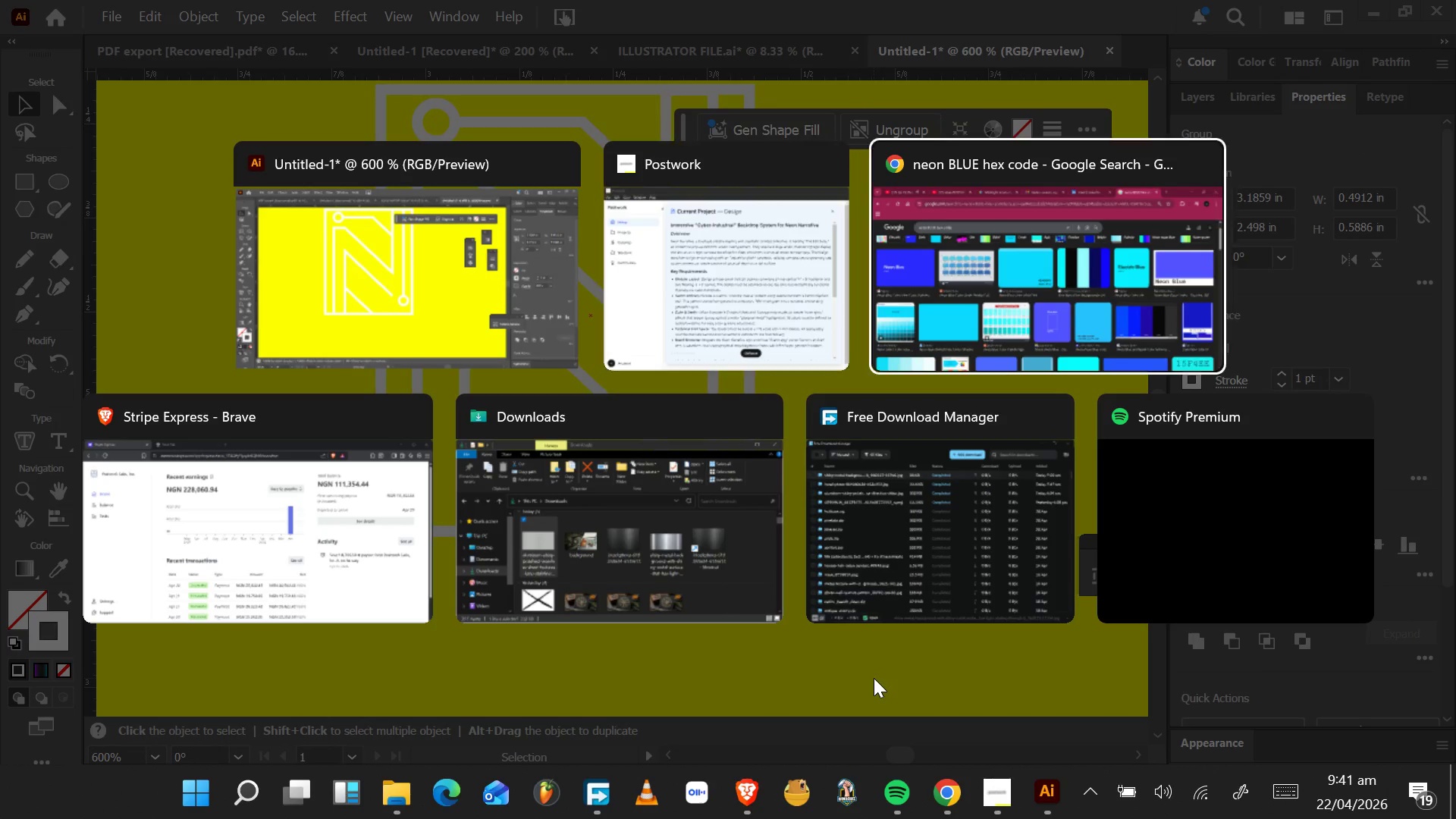 
key(Alt+Tab)
 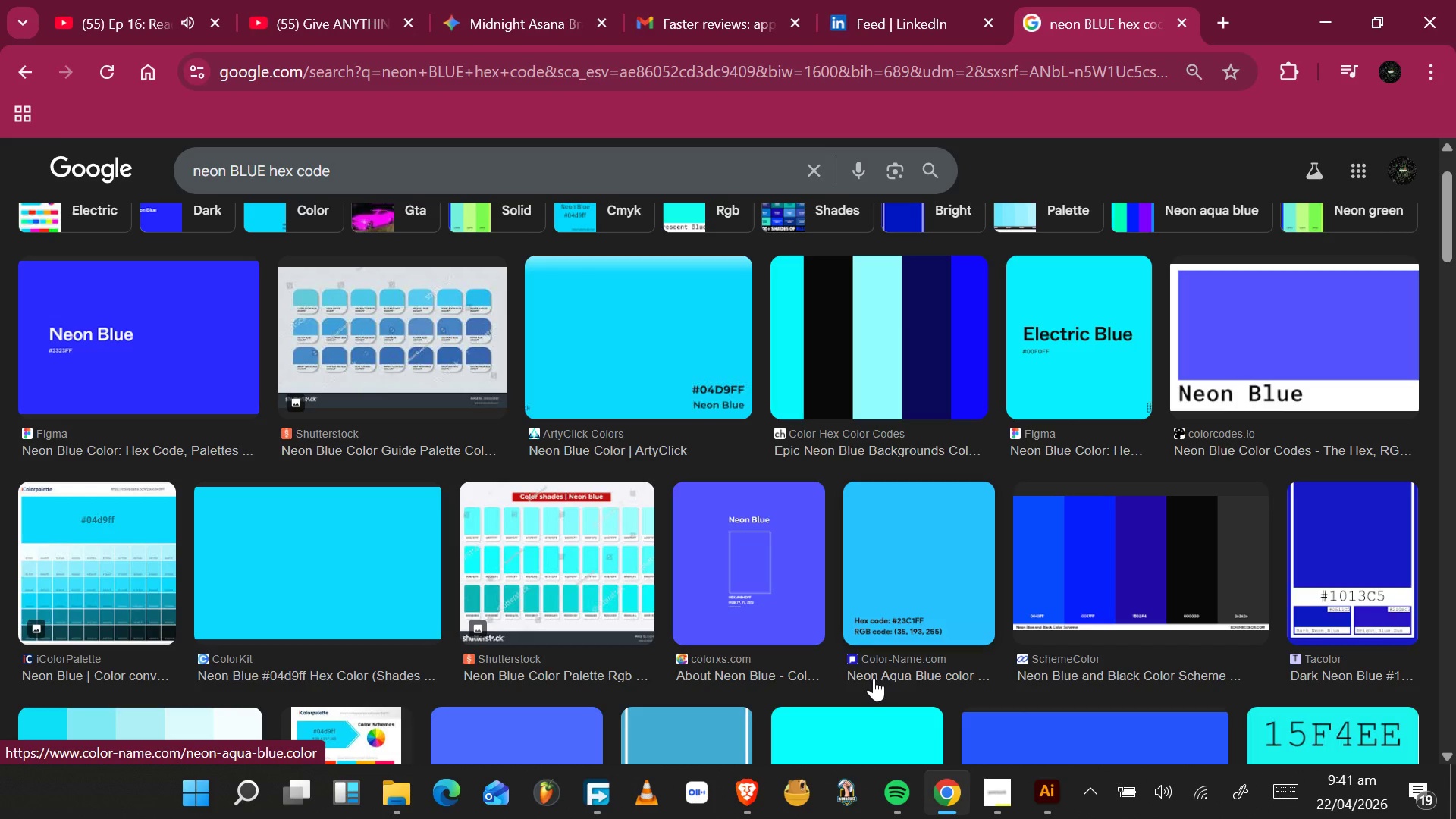 
hold_key(key=AltLeft, duration=0.41)
 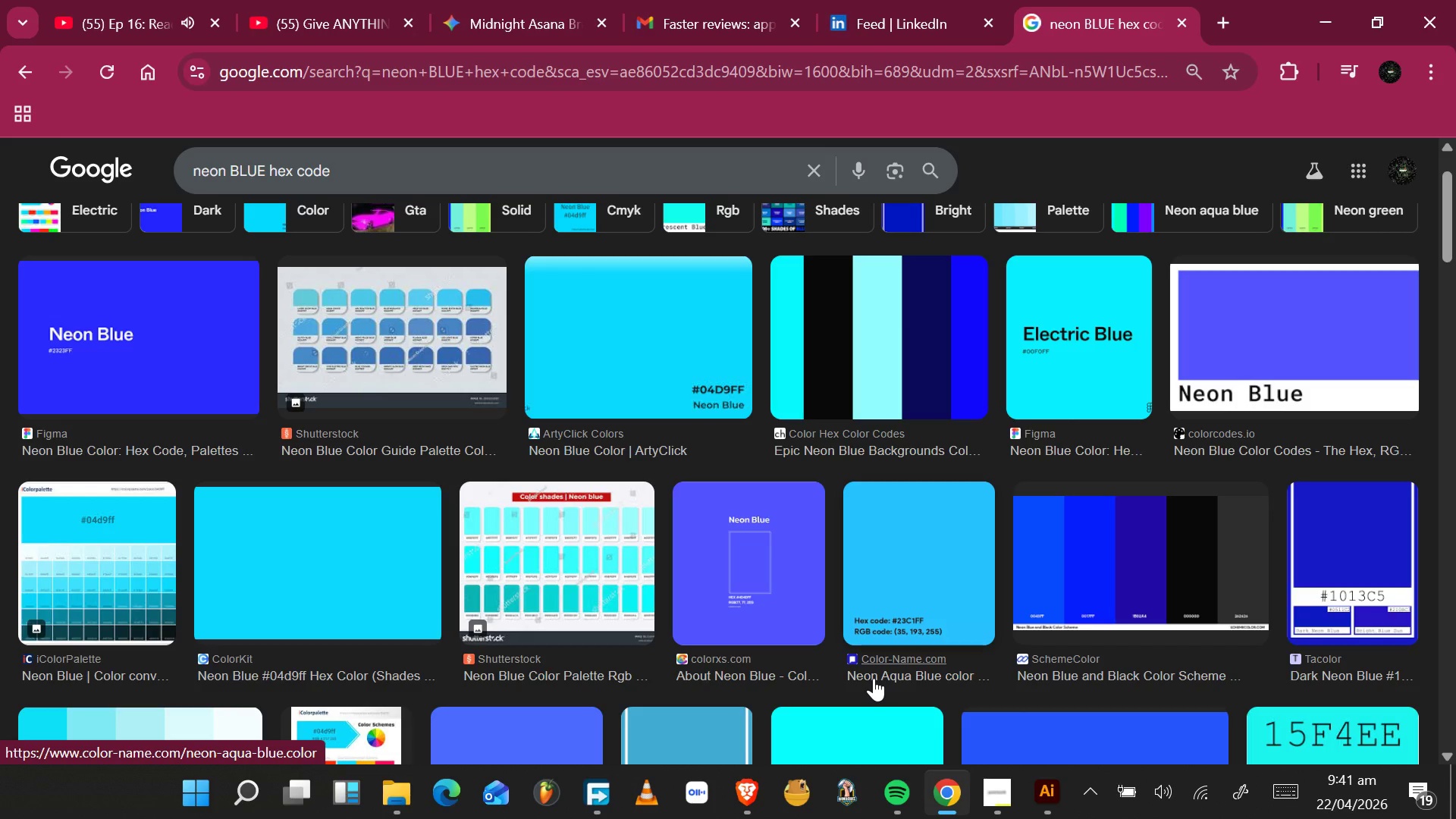 
wait(7.02)
 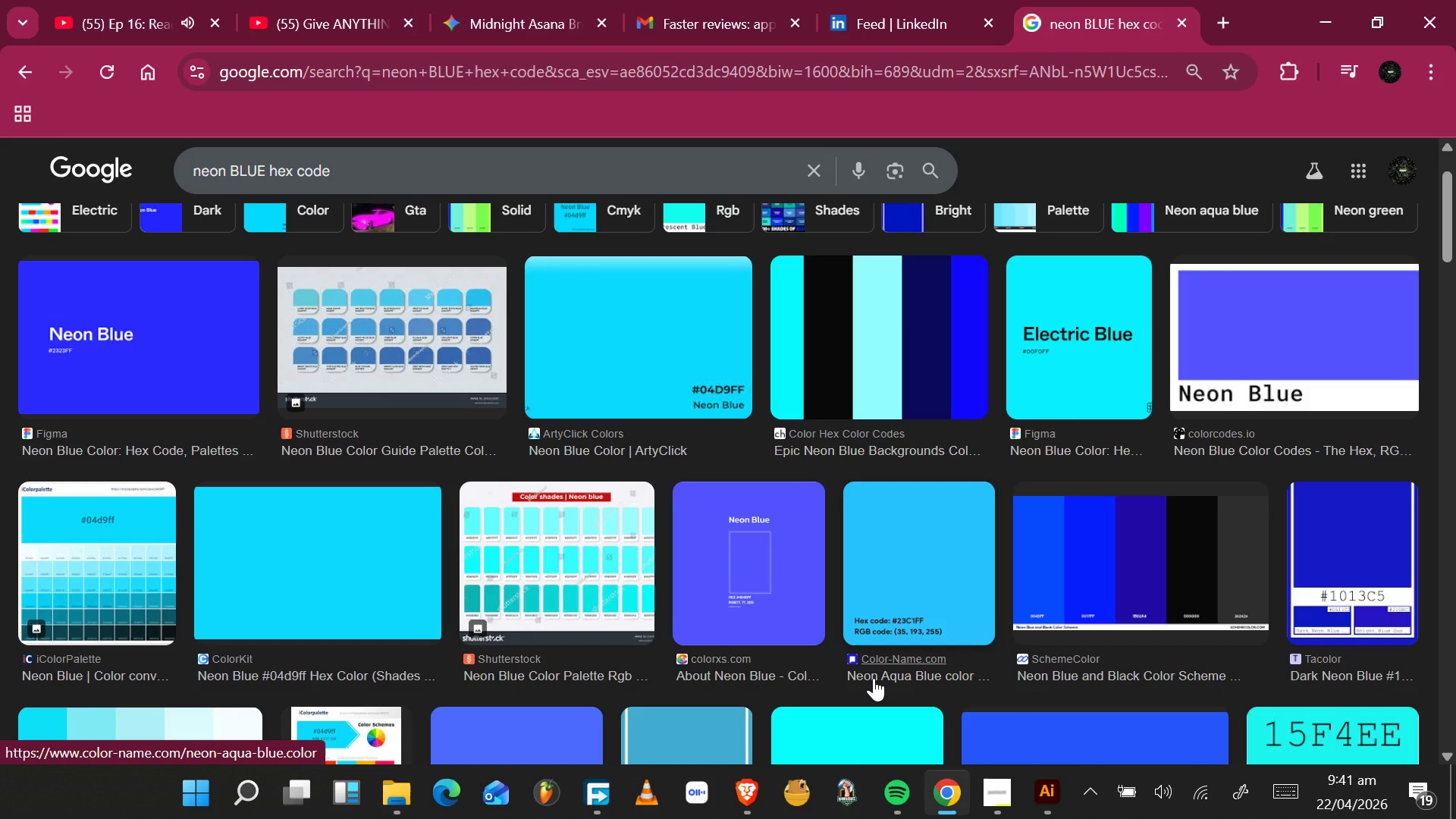 
hold_key(key=AltLeft, duration=0.58)
 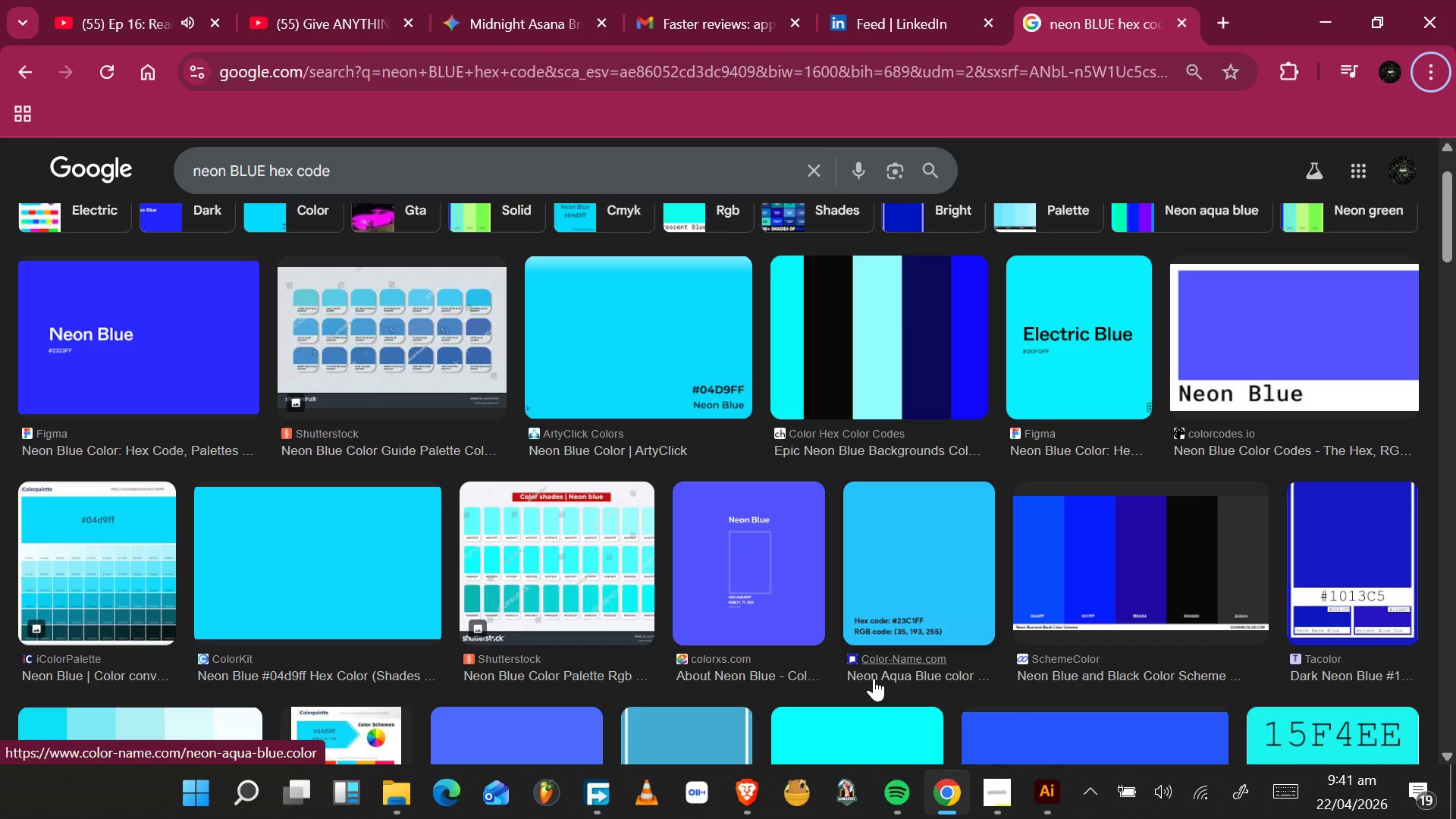 
key(Alt+Tab)
 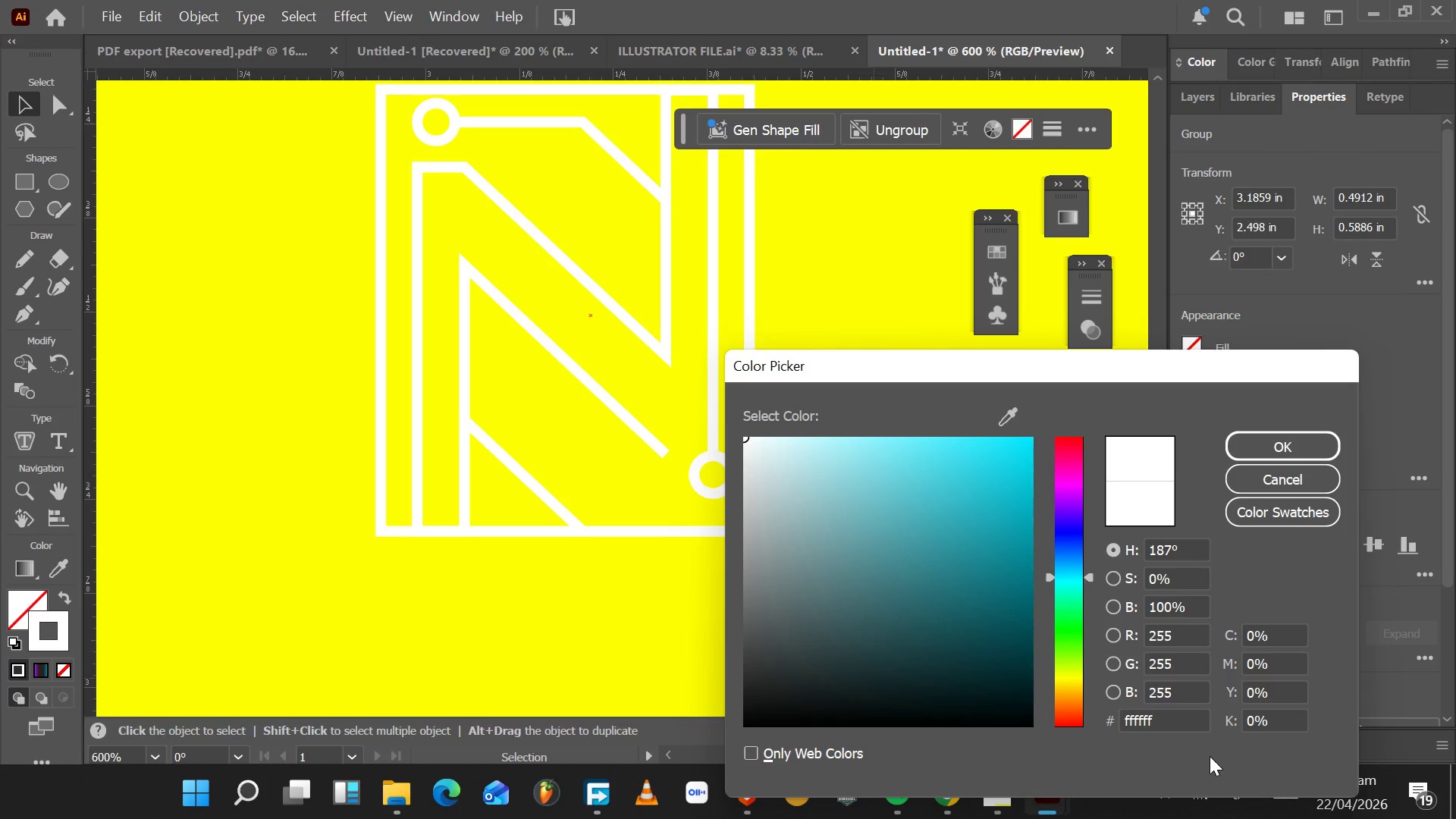 
left_click_drag(start_coordinate=[1163, 720], to_coordinate=[1100, 730])
 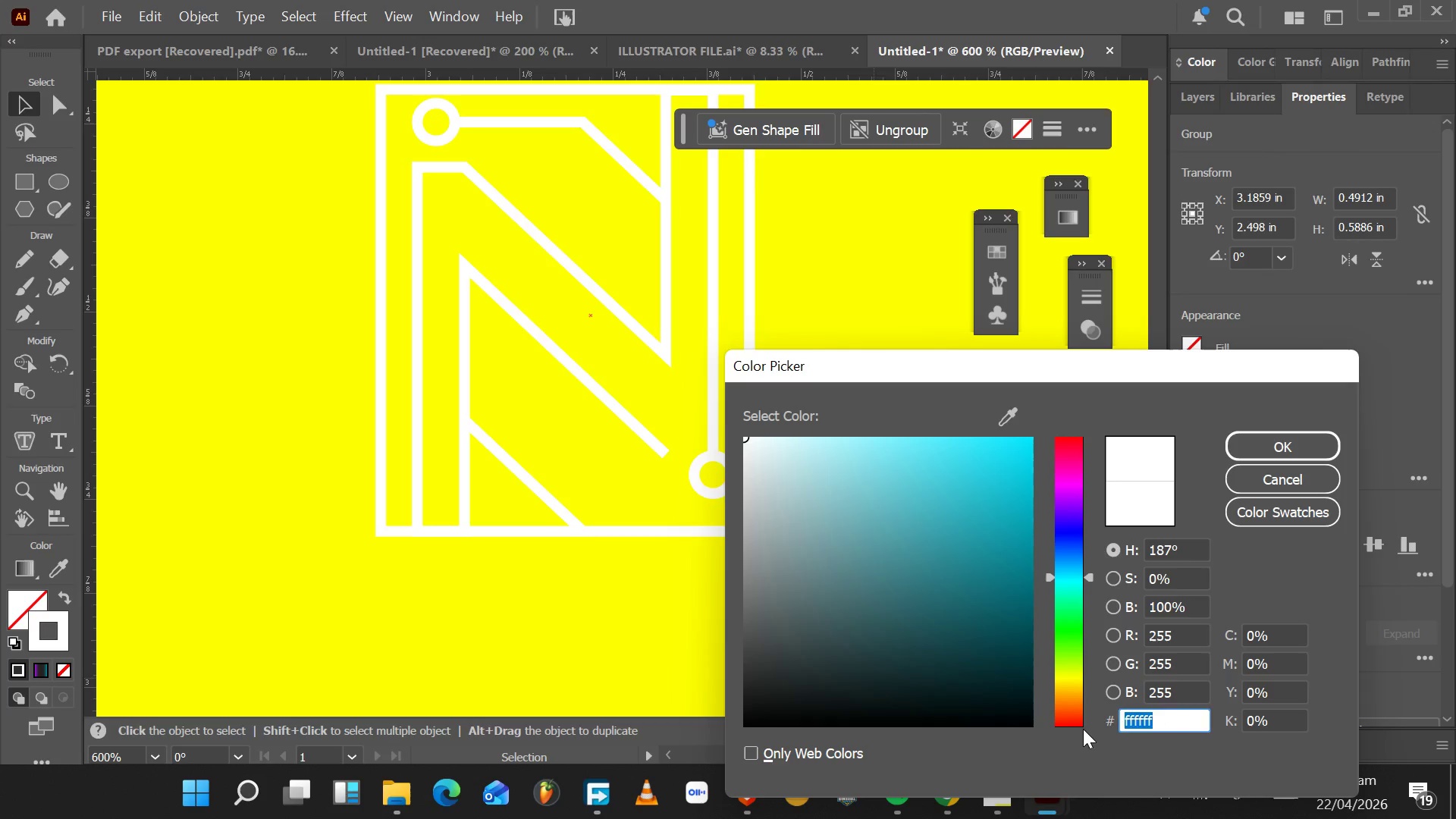 
type(049DFF)
 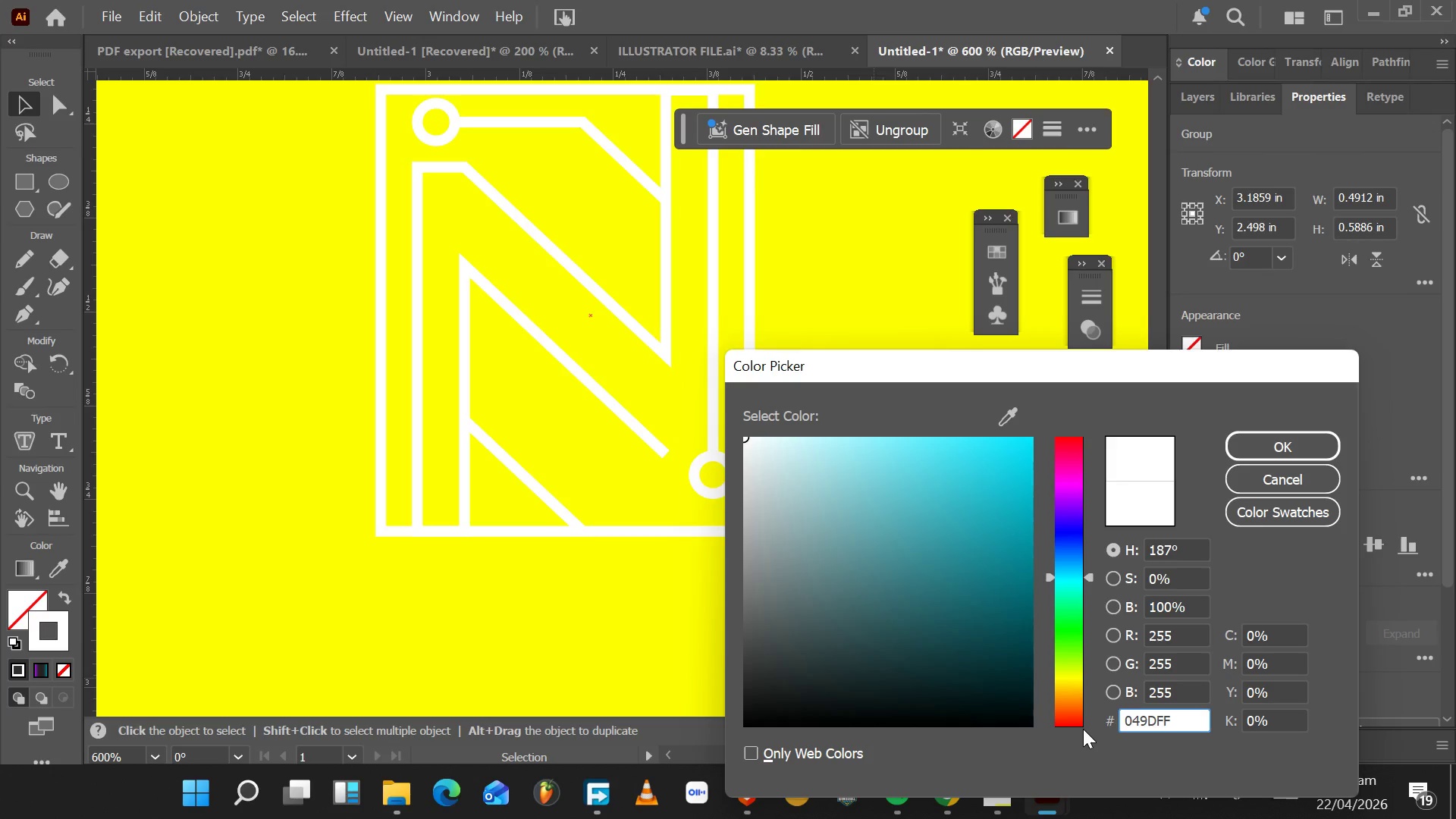 
key(Enter)
 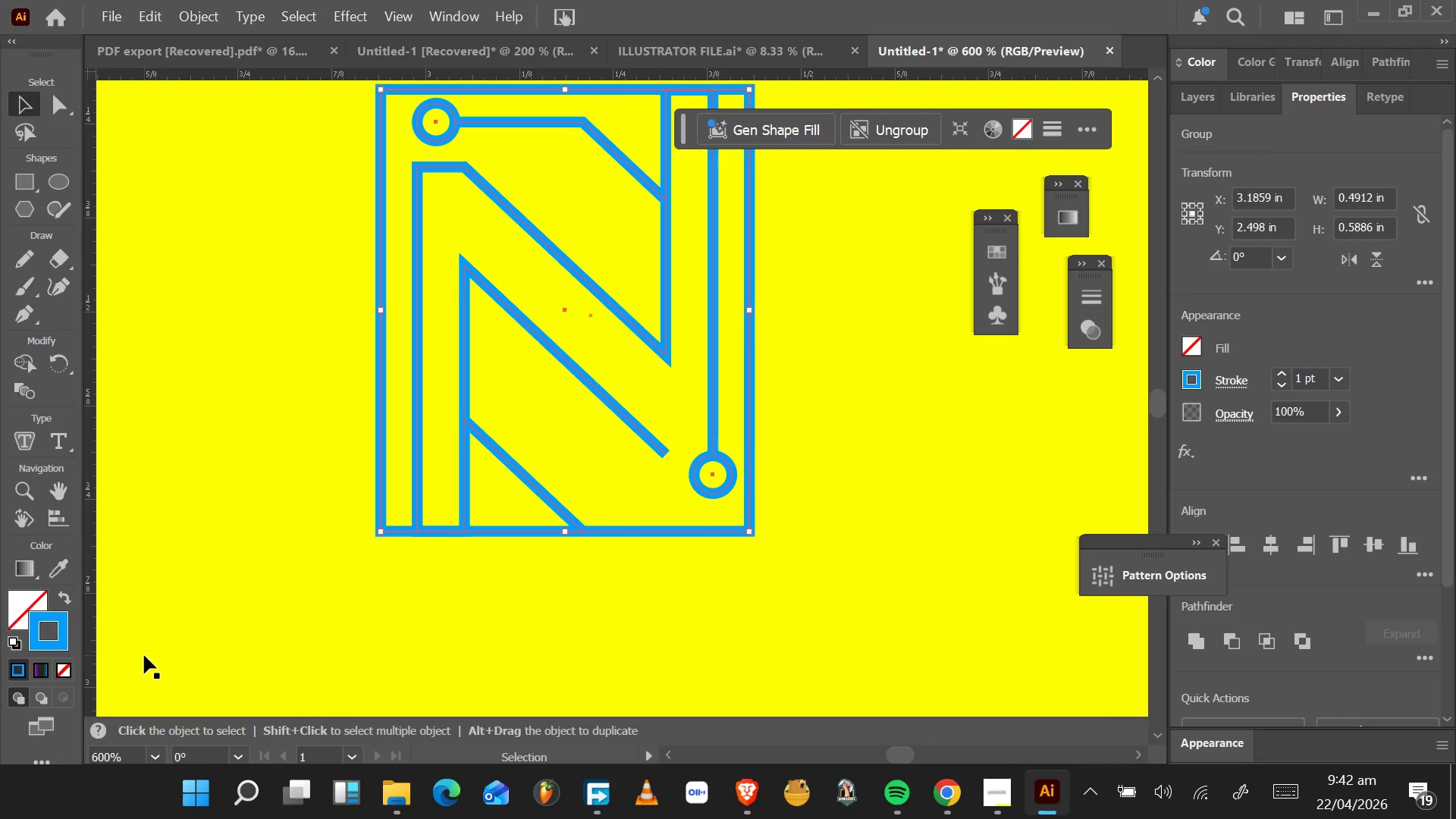 
wait(7.78)
 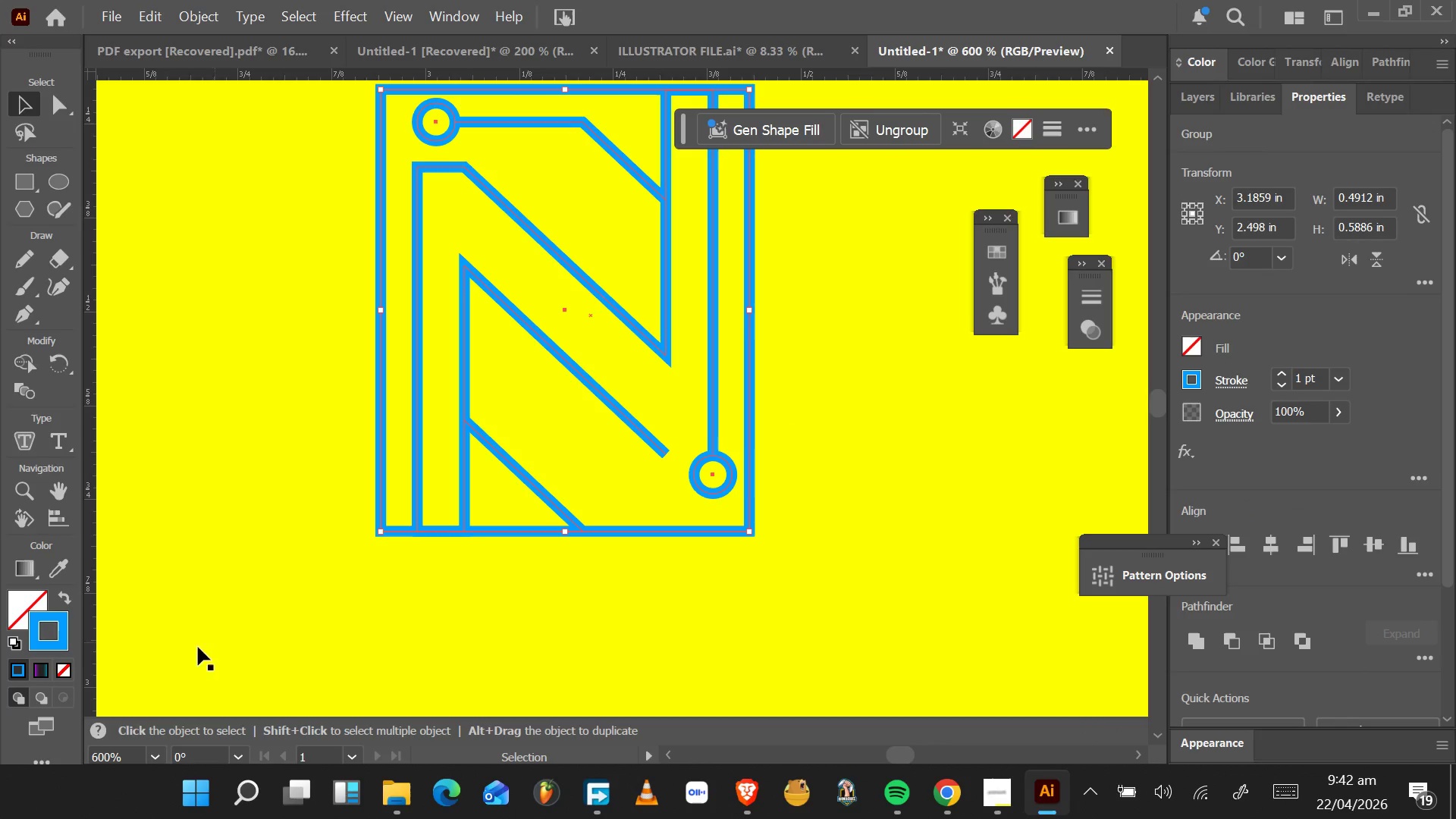 
double_click([60, 642])
 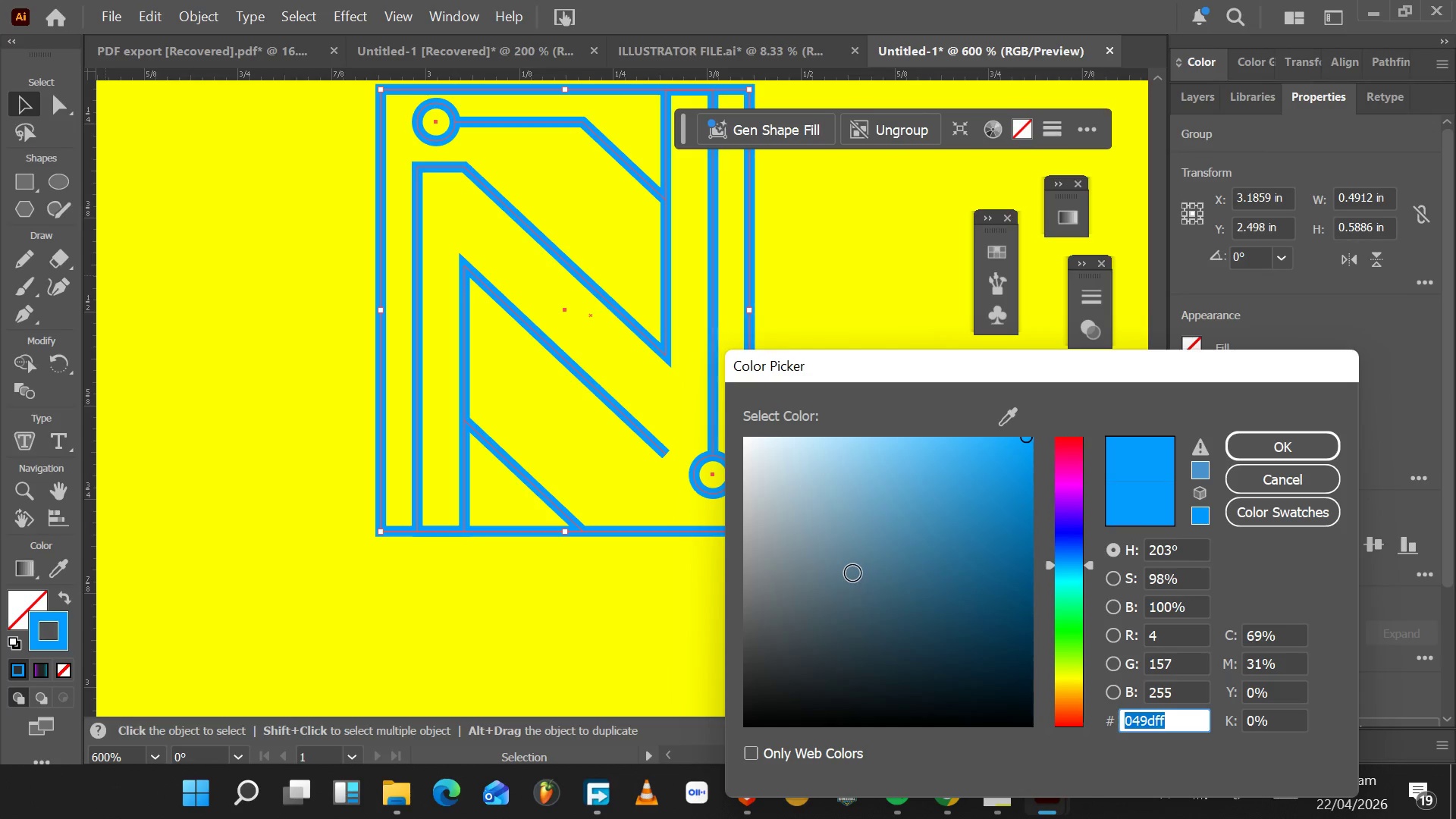 
left_click_drag(start_coordinate=[847, 572], to_coordinate=[694, 776])
 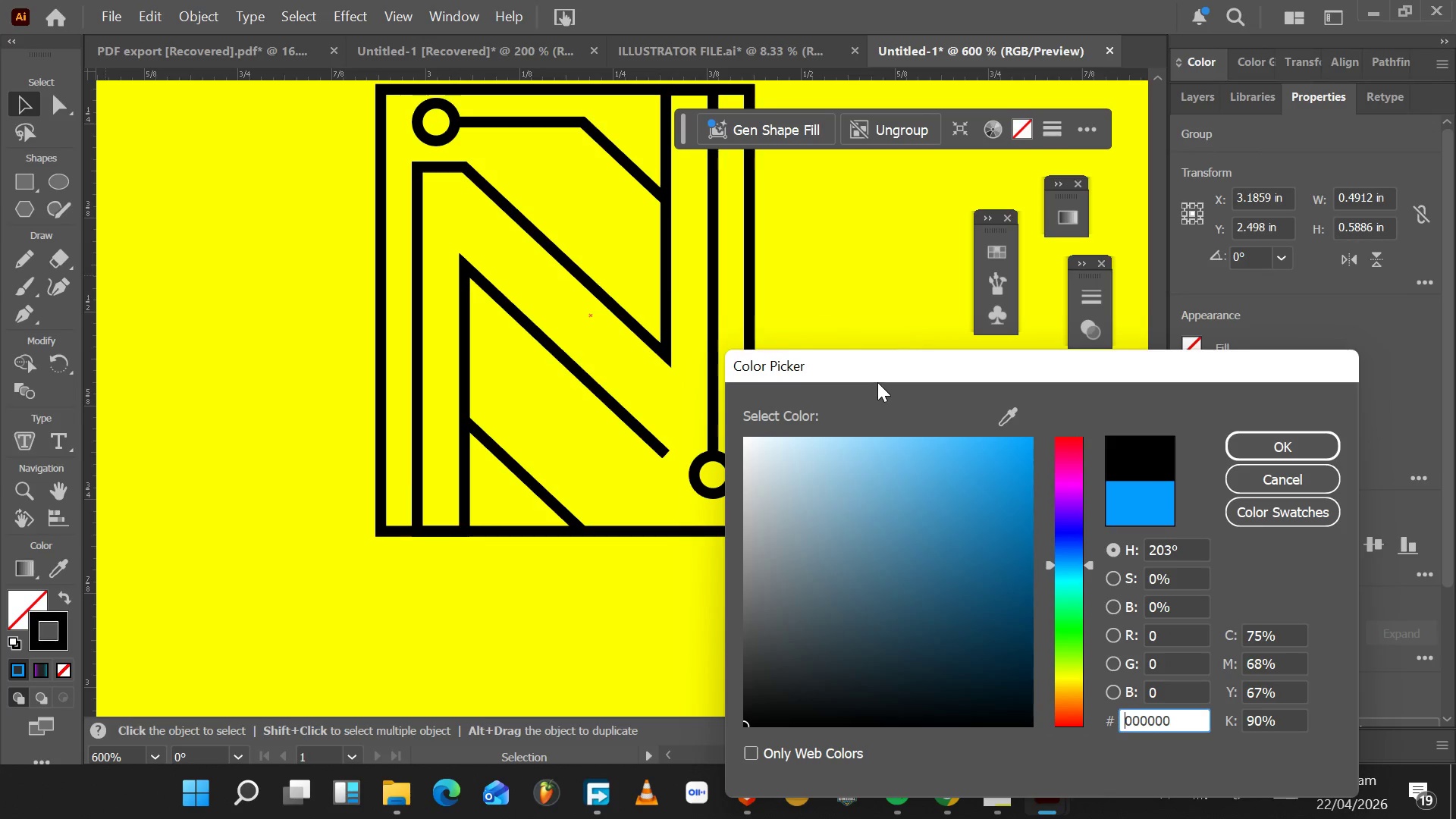 
left_click_drag(start_coordinate=[880, 371], to_coordinate=[929, 338])
 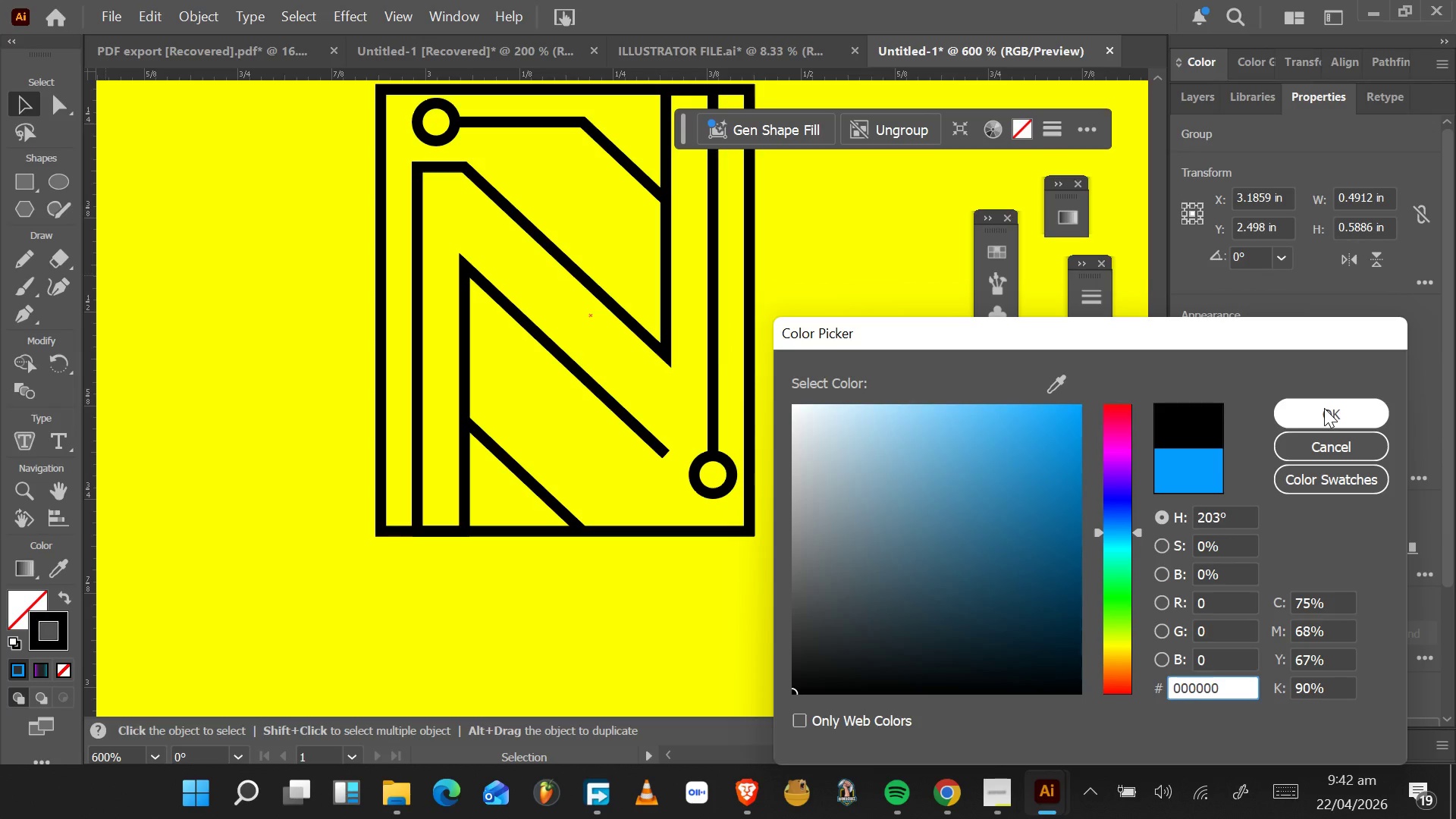 
left_click([1324, 408])
 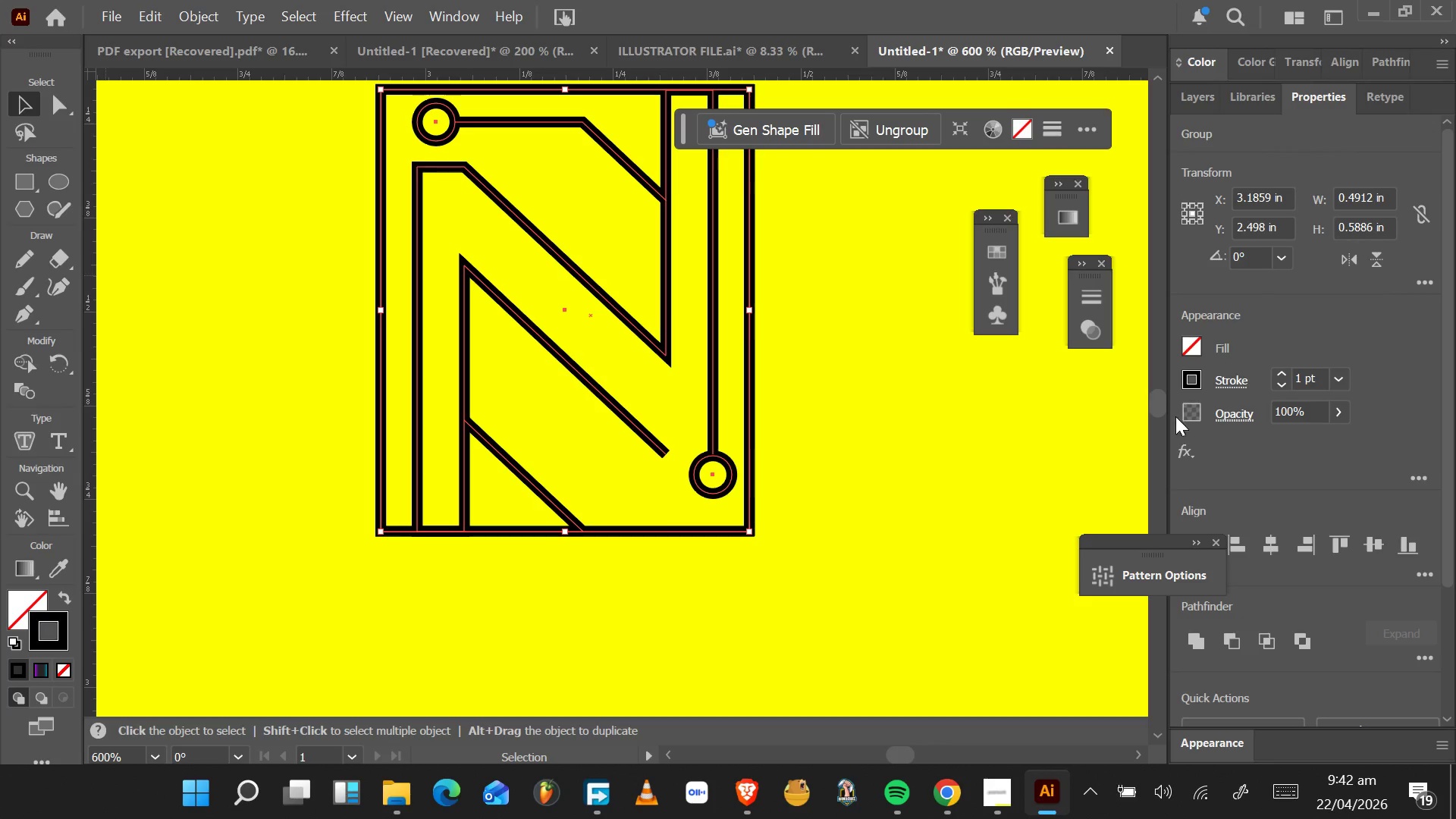 
mouse_move([1213, 397])
 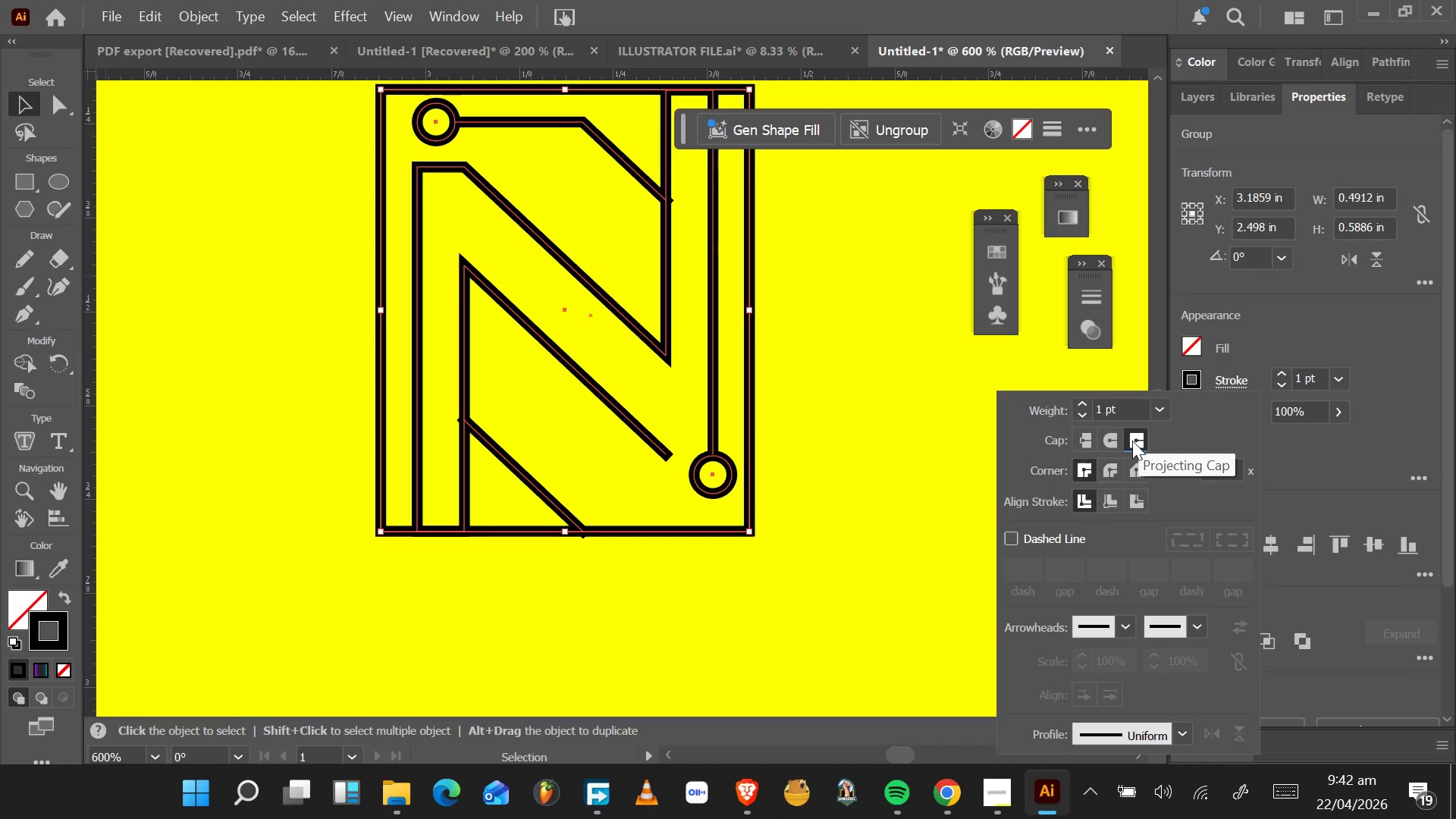 
wait(7.62)
 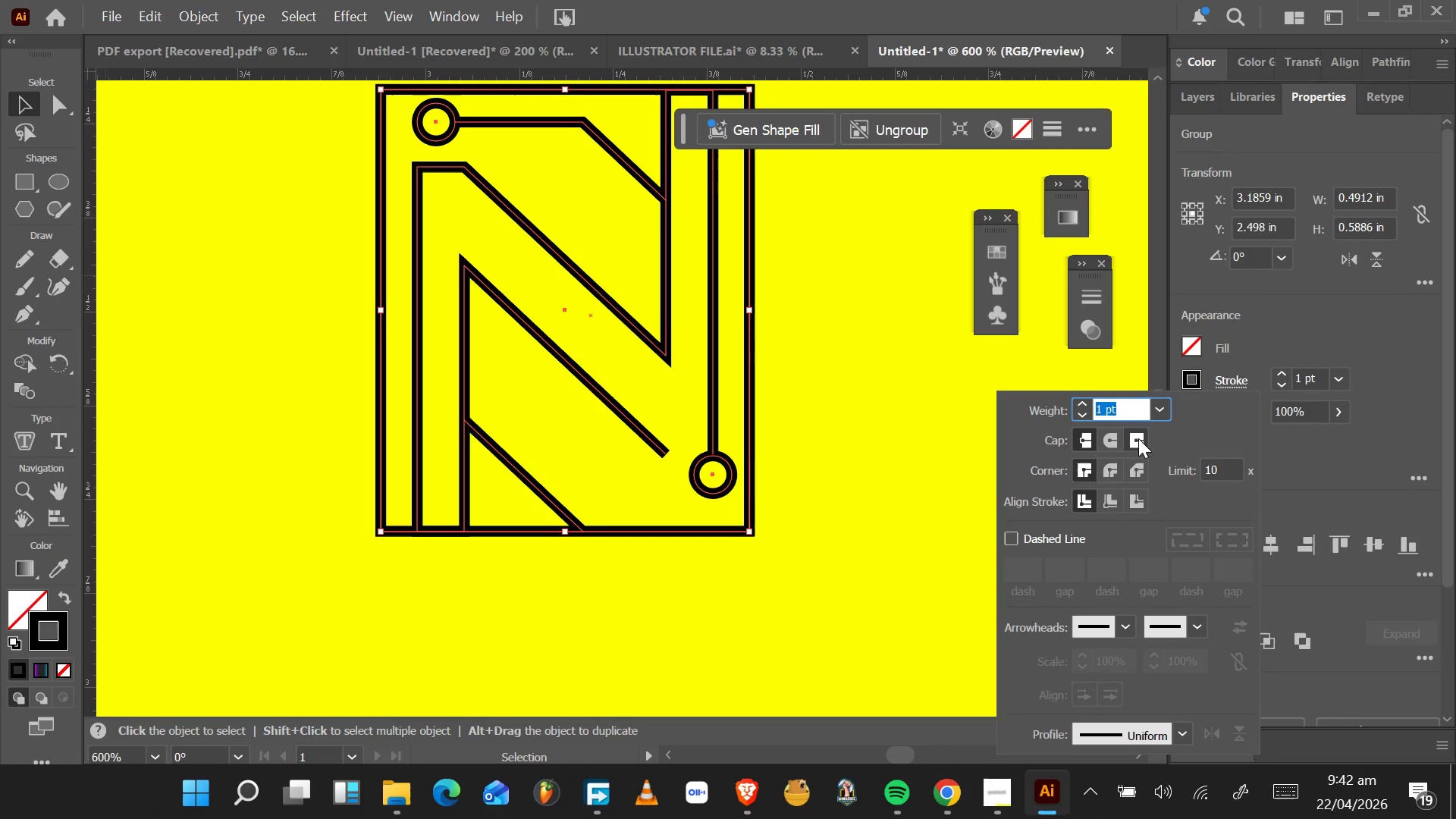 
left_click([1090, 441])
 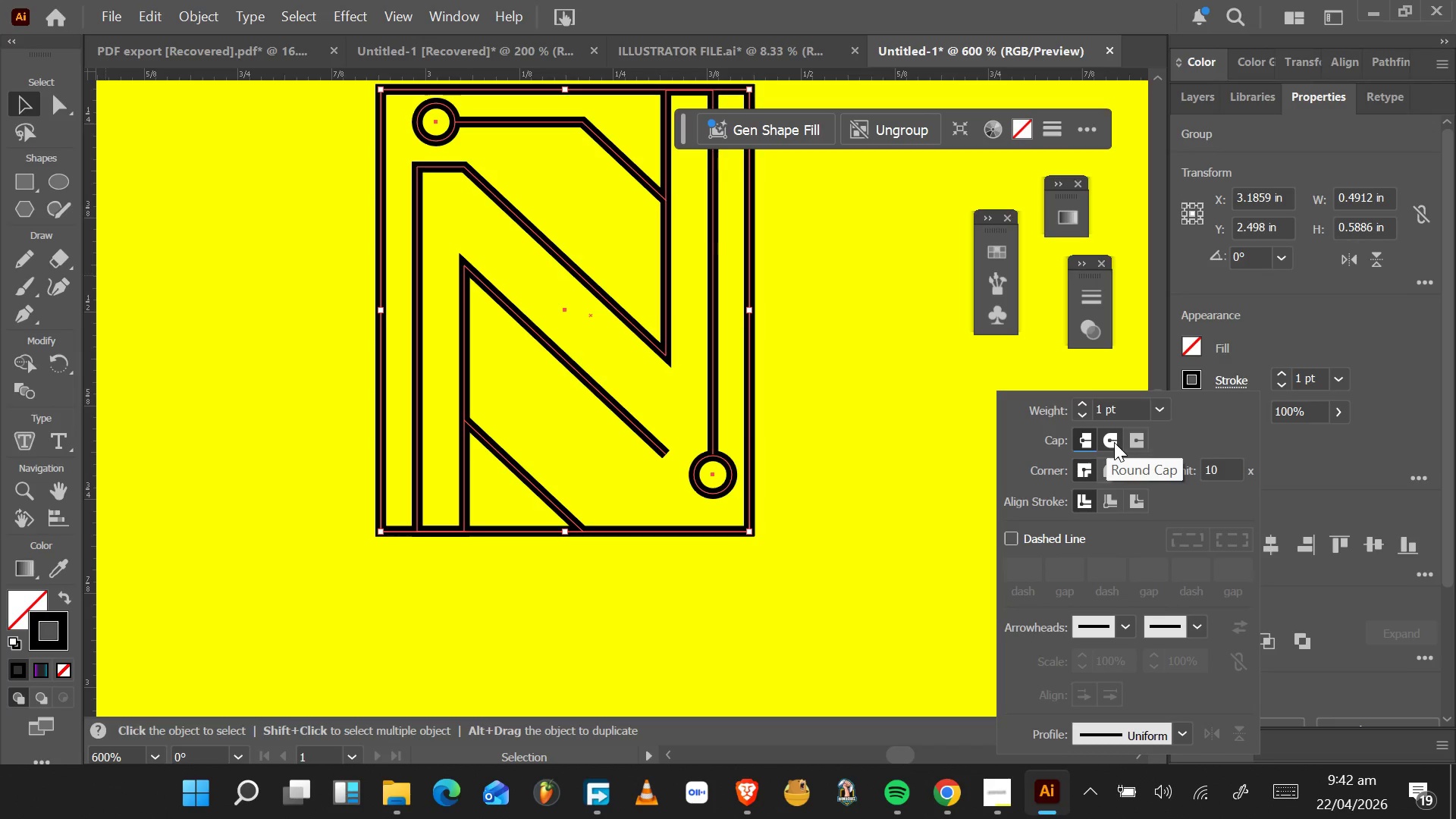 
left_click([1114, 442])
 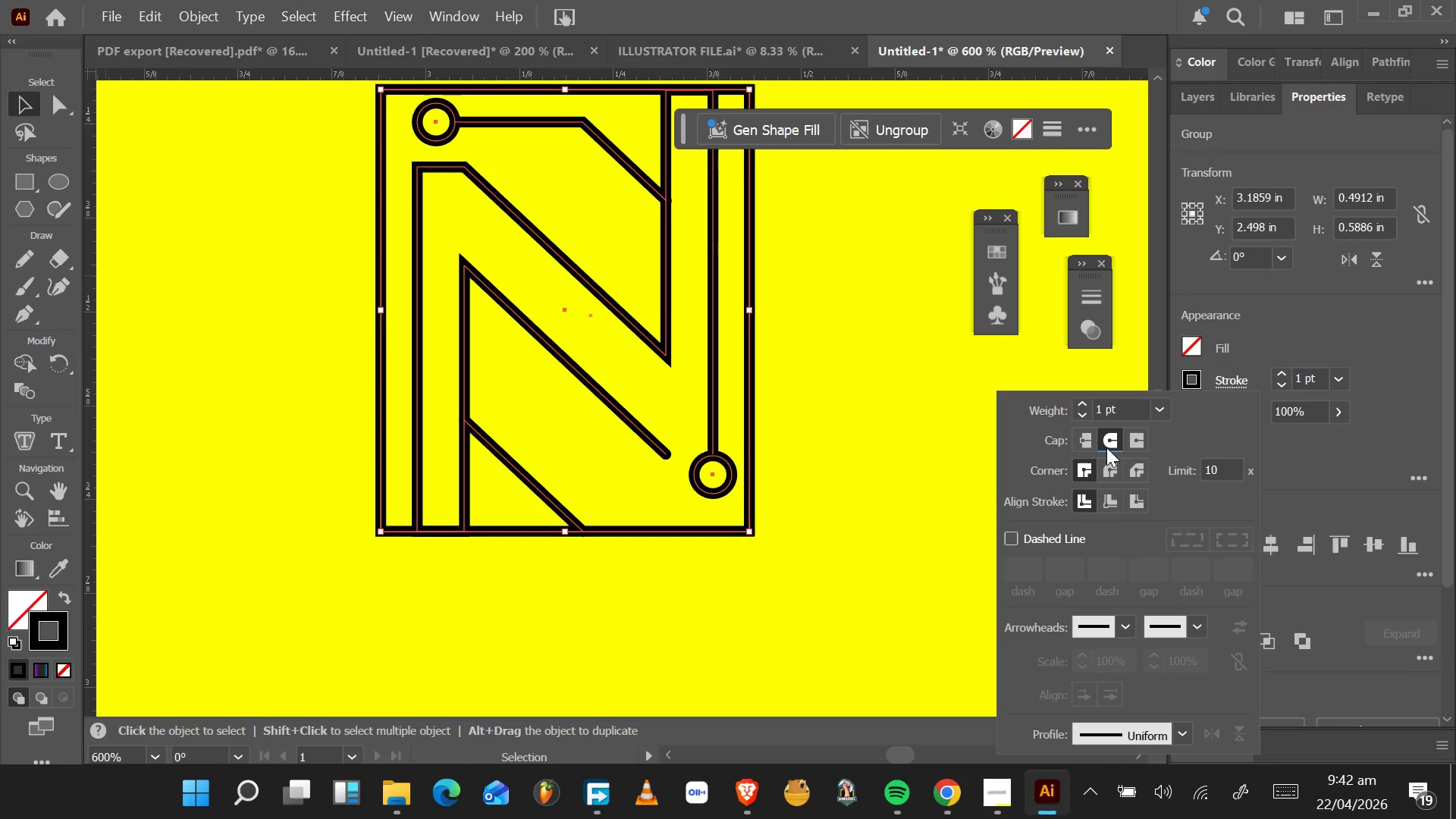 
wait(6.58)
 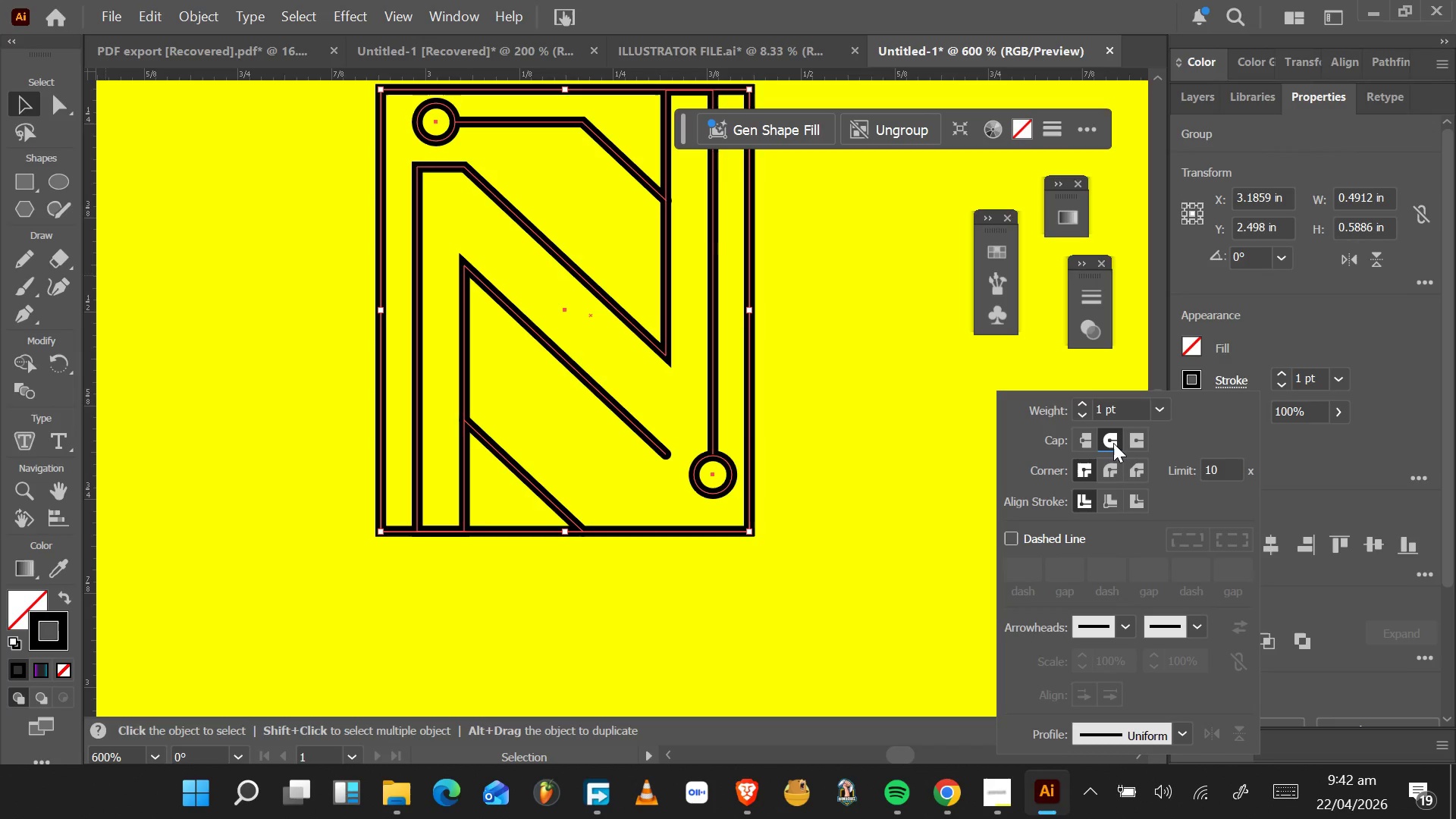 
left_click([1359, 365])
 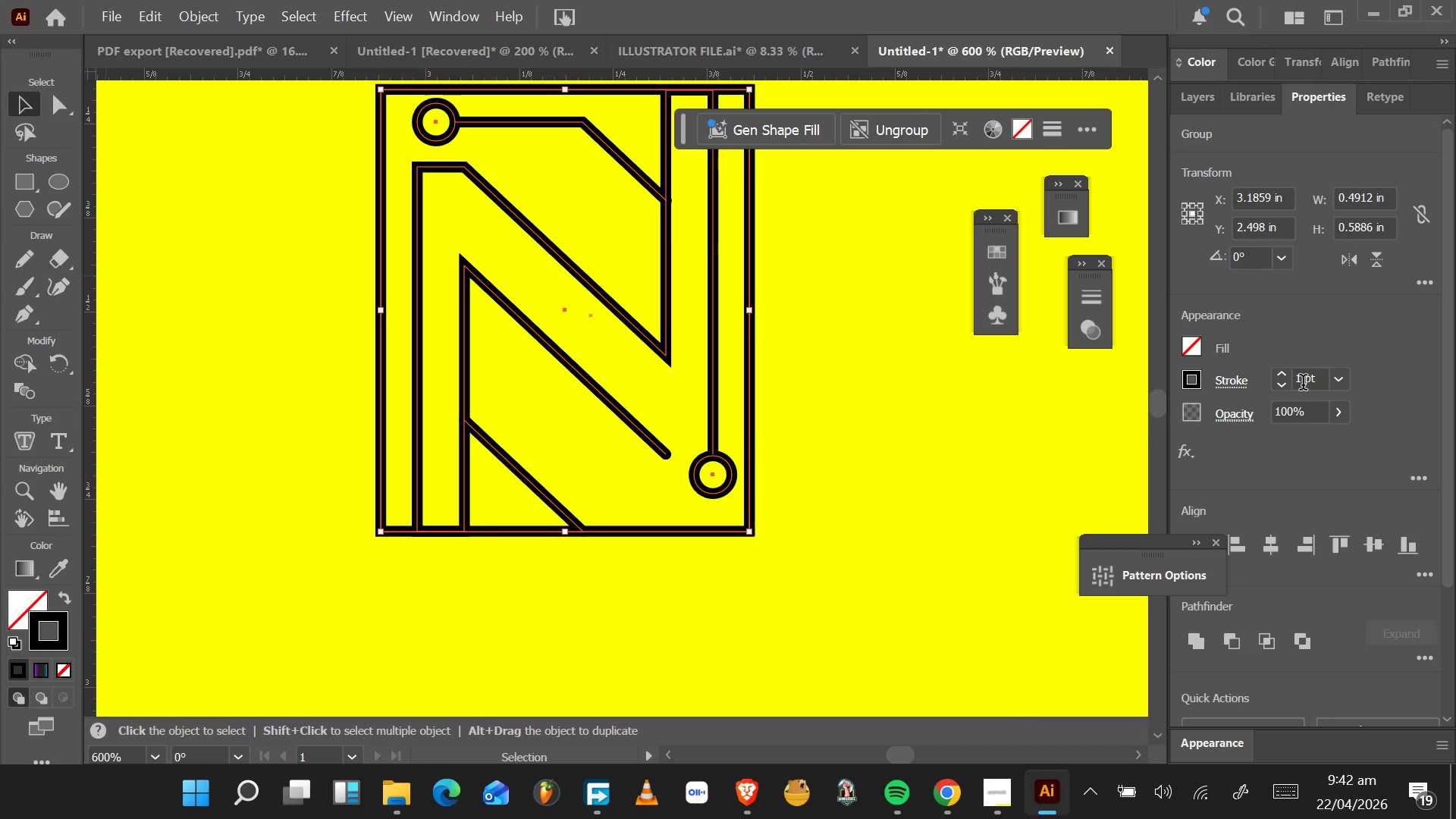 
left_click([1302, 384])
 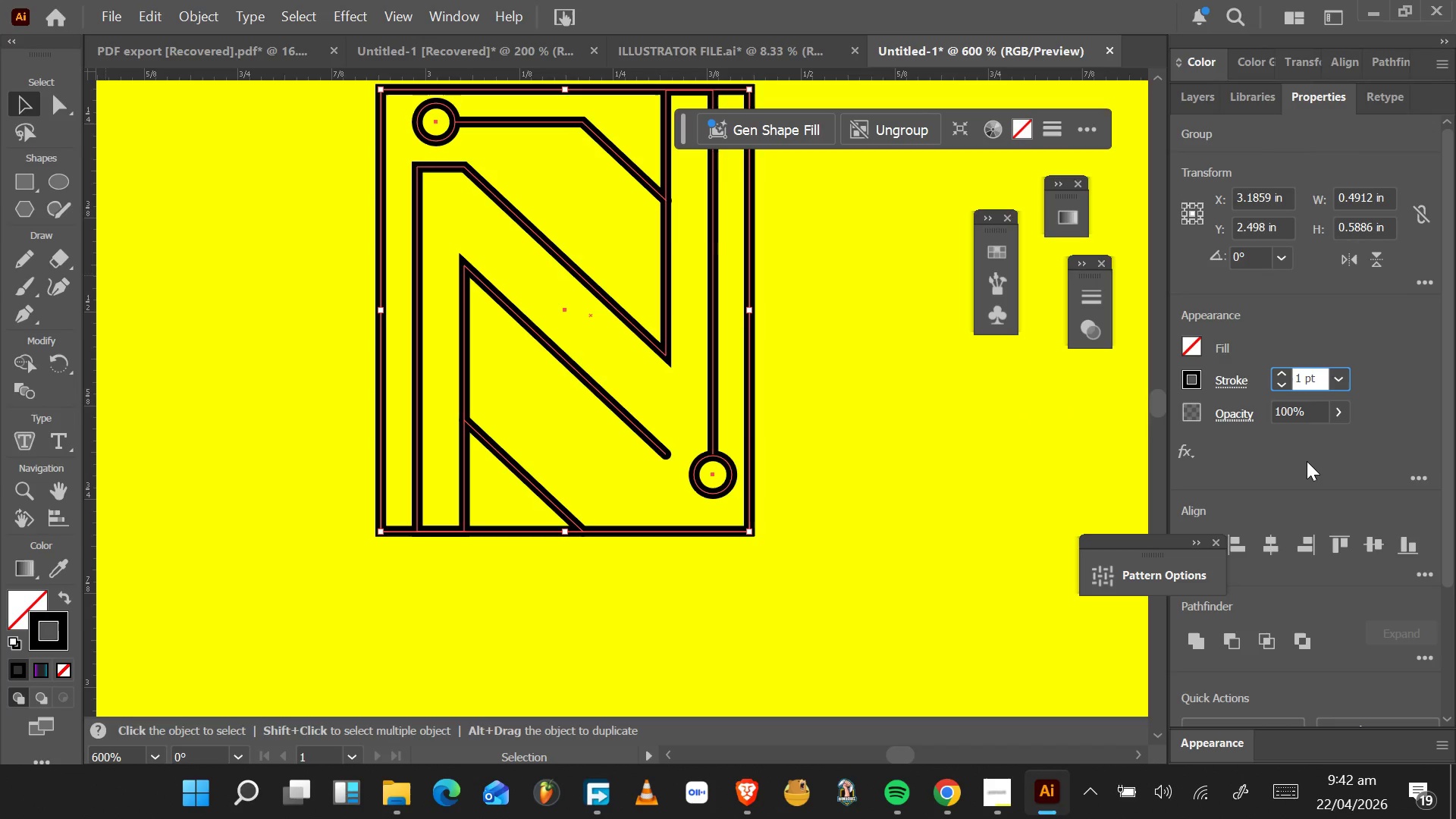 
key(Backspace)
 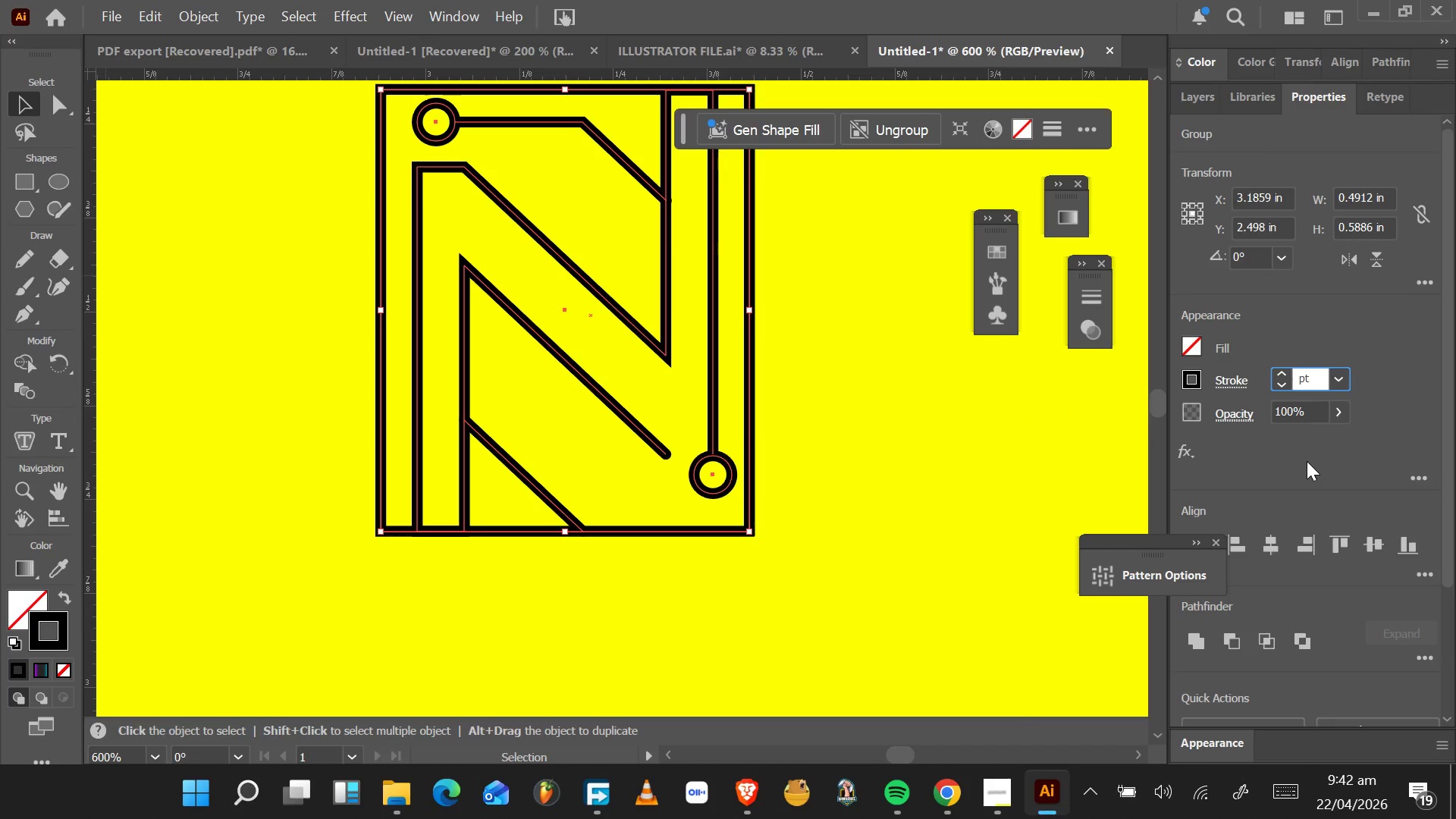 
key(0)
 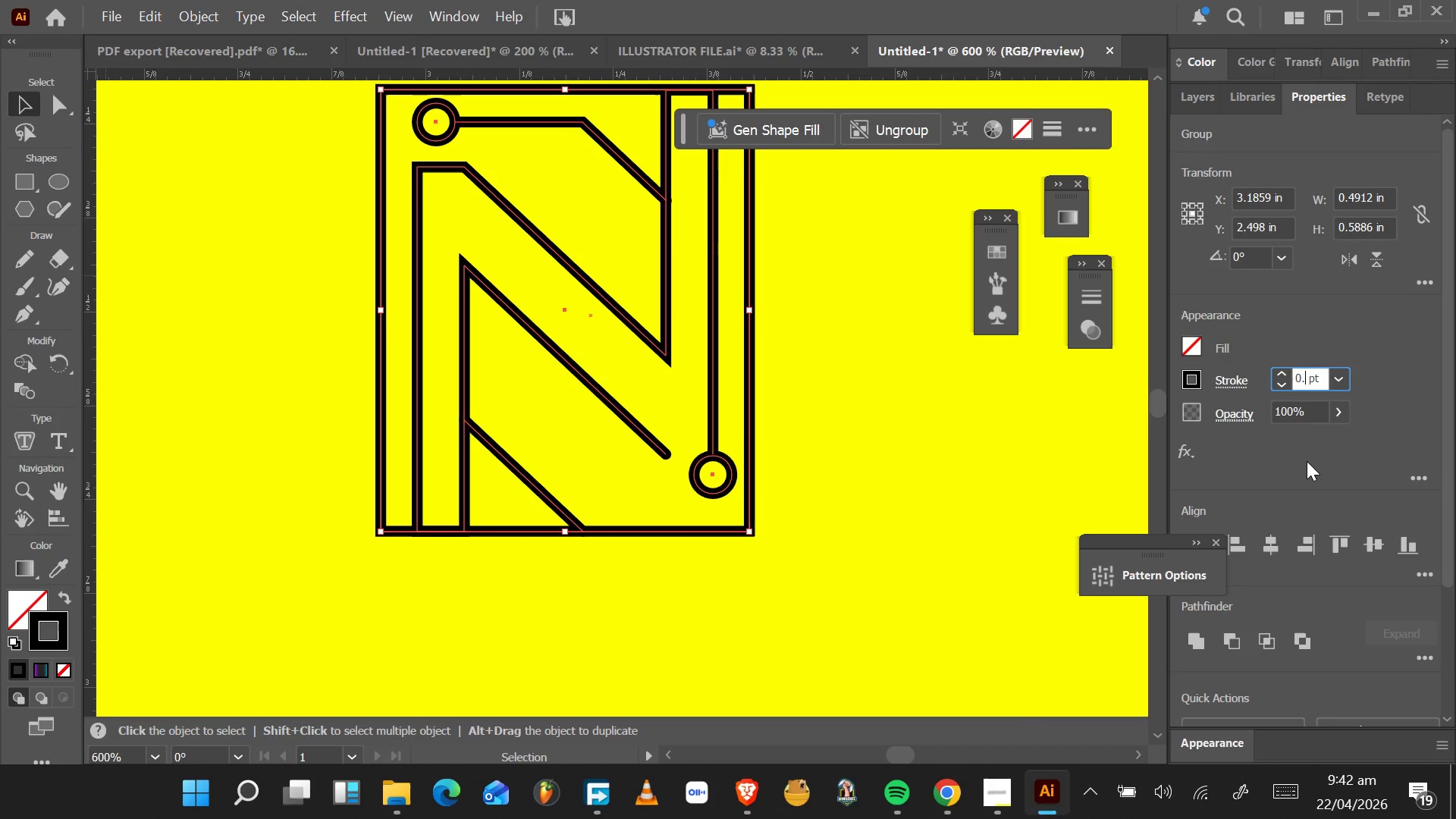 
key(Period)
 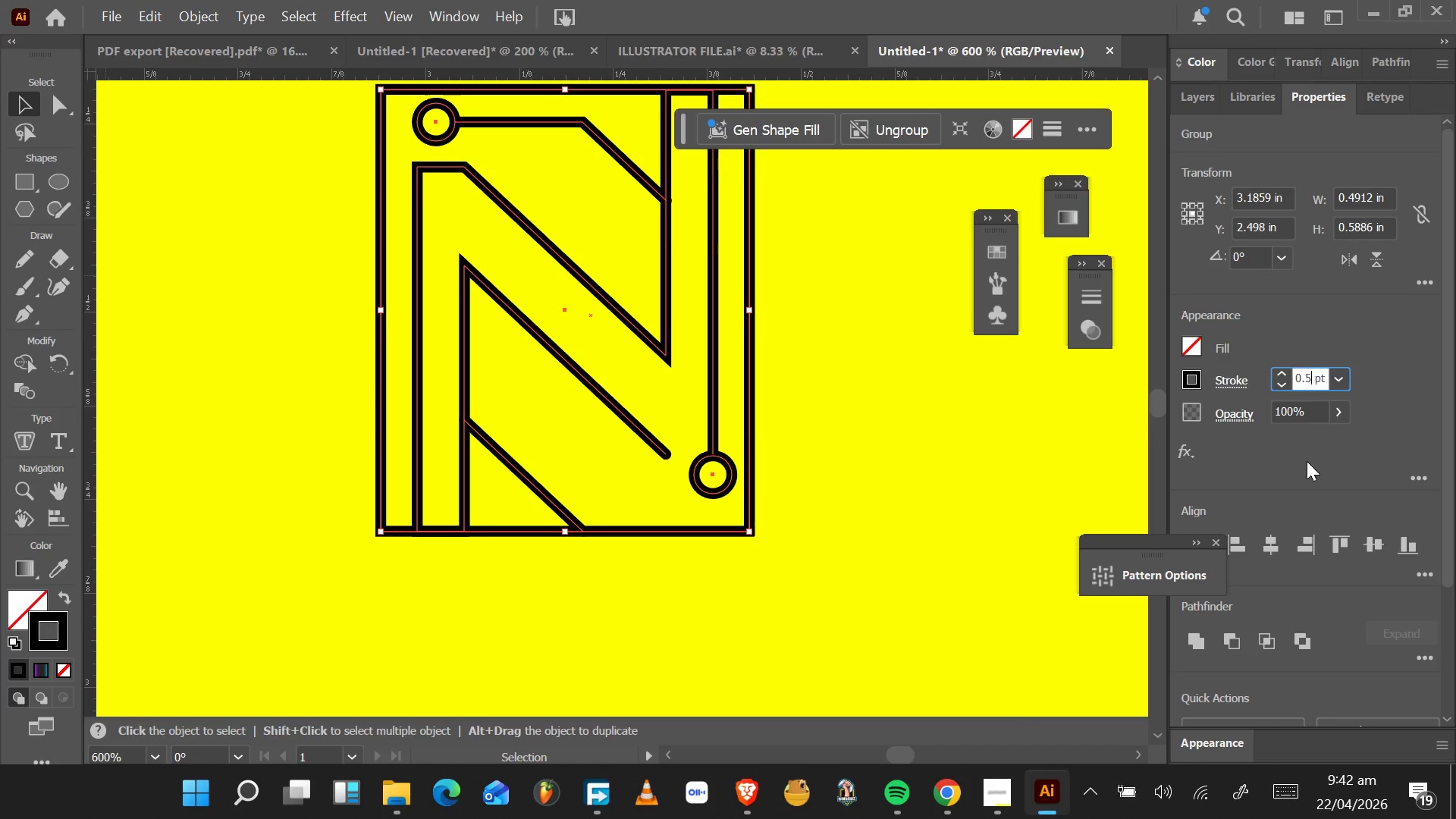 
key(5)
 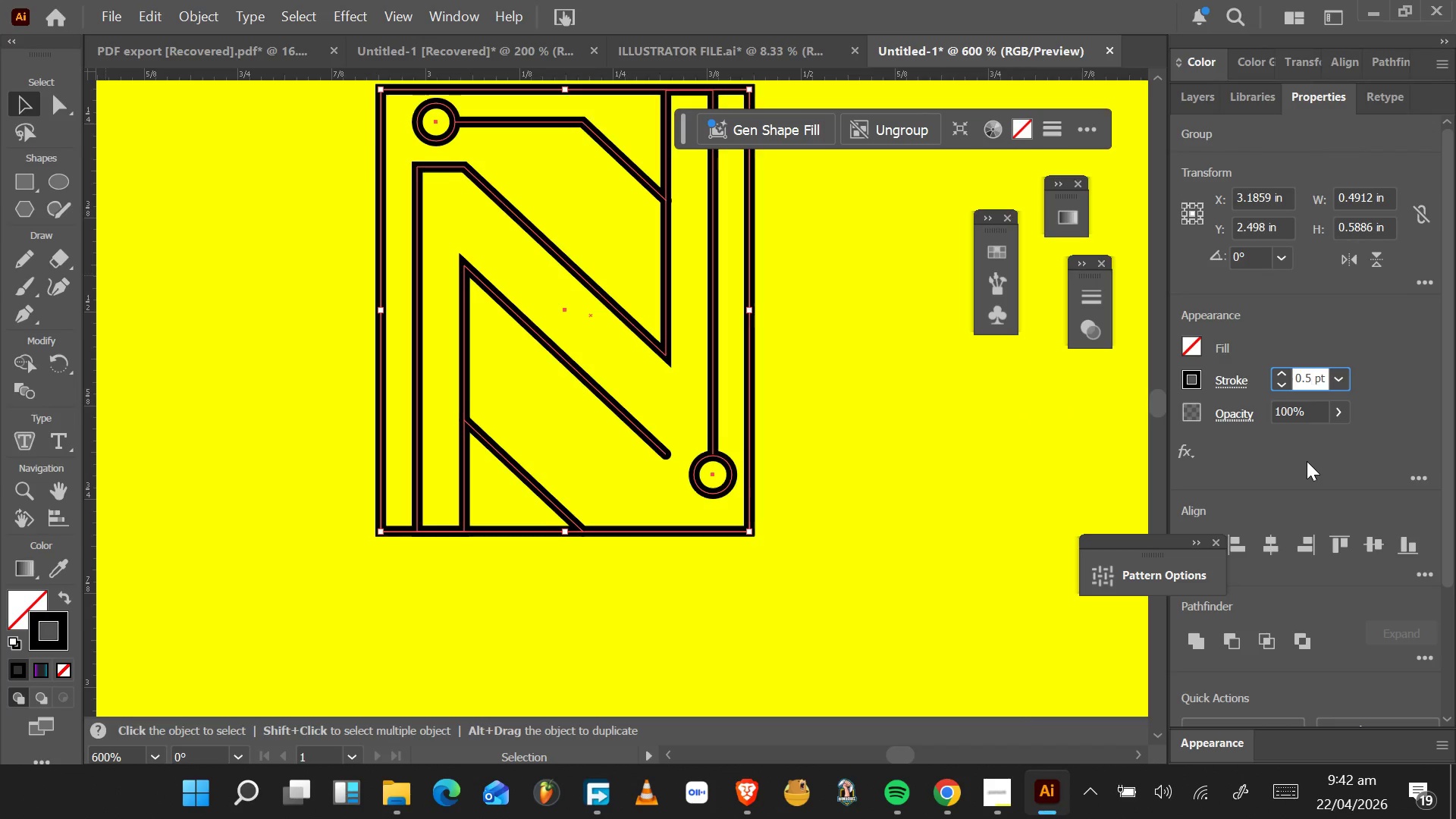 
key(Enter)
 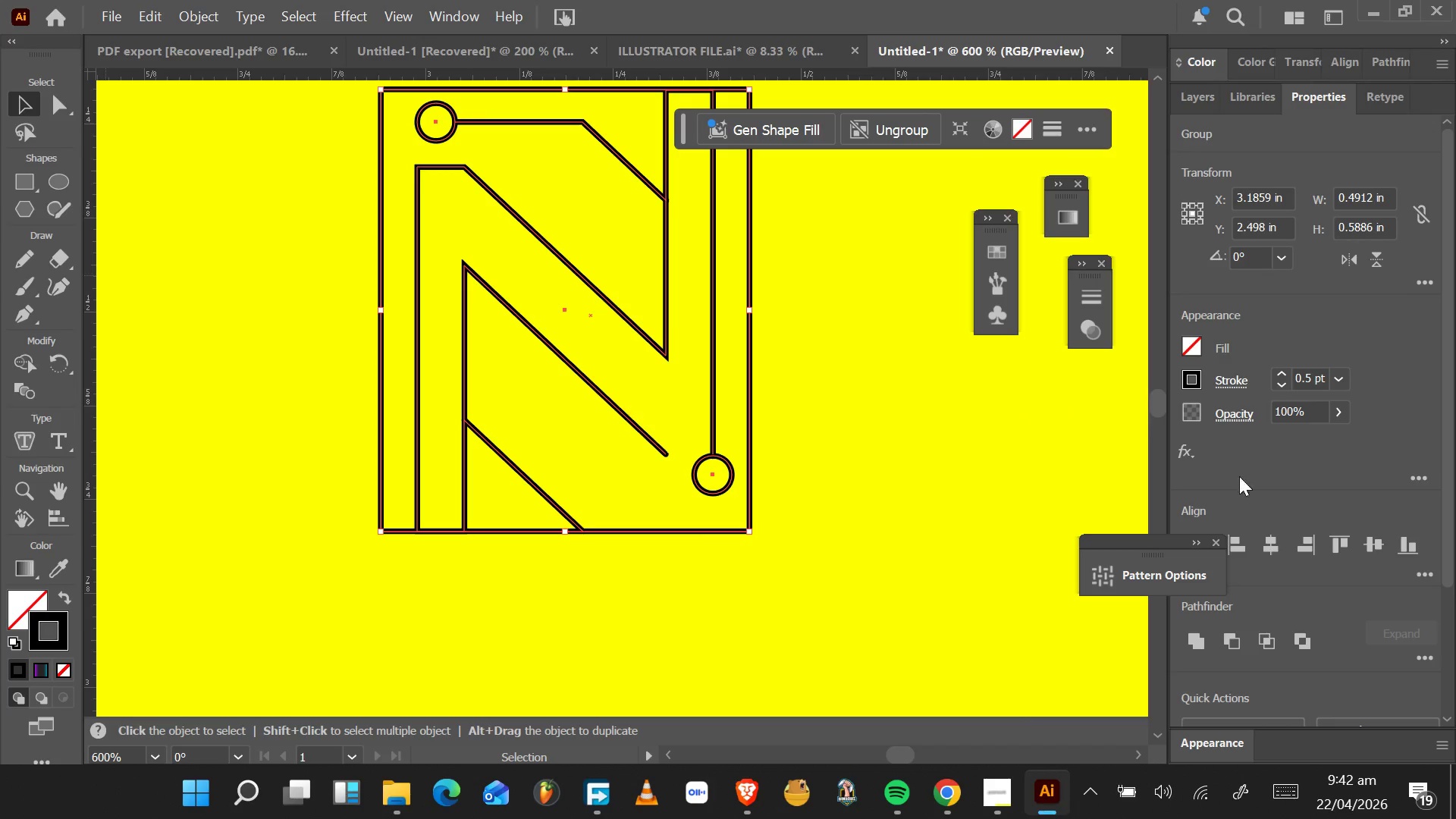 
left_click([847, 591])
 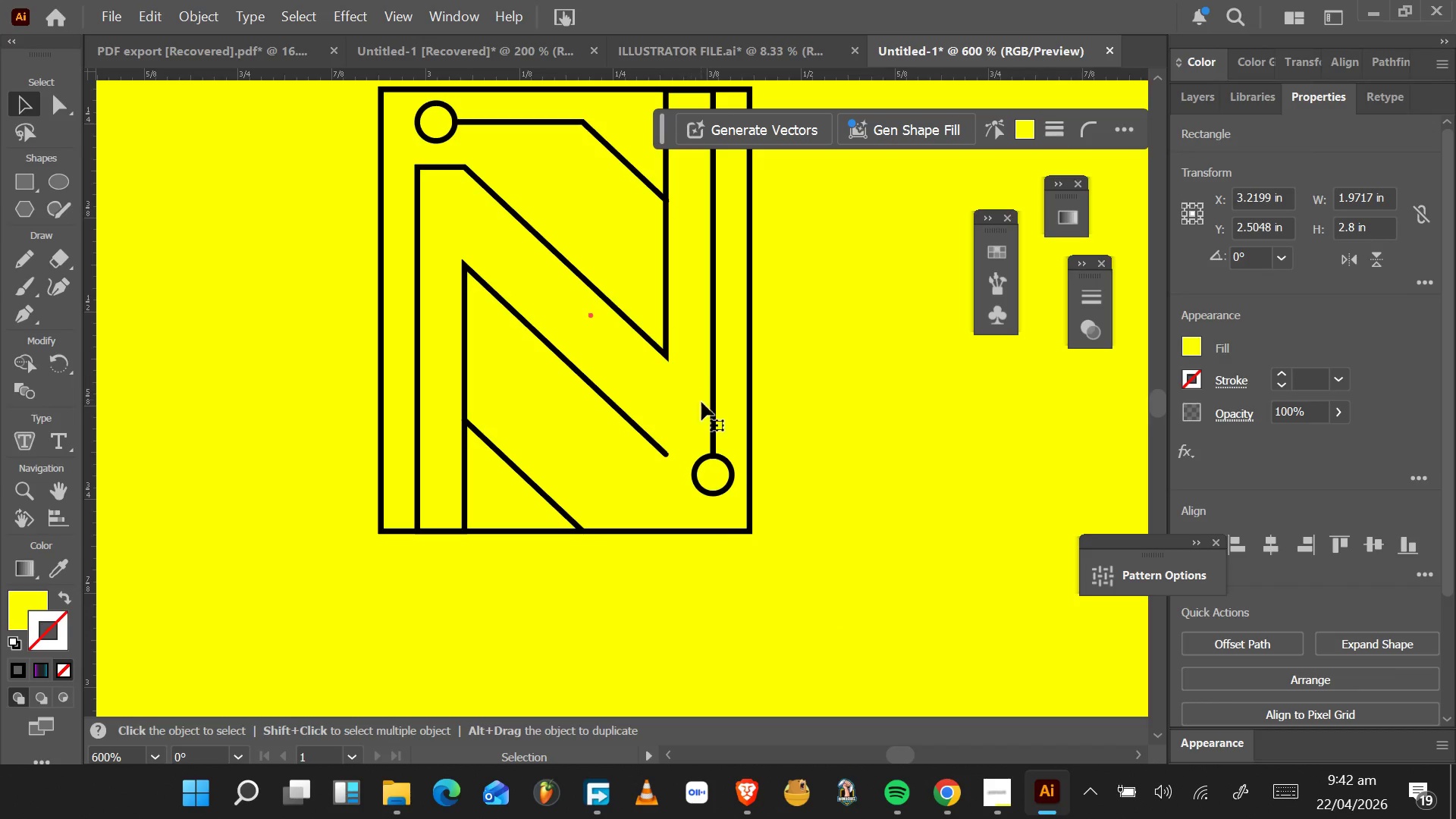 
left_click([714, 453])
 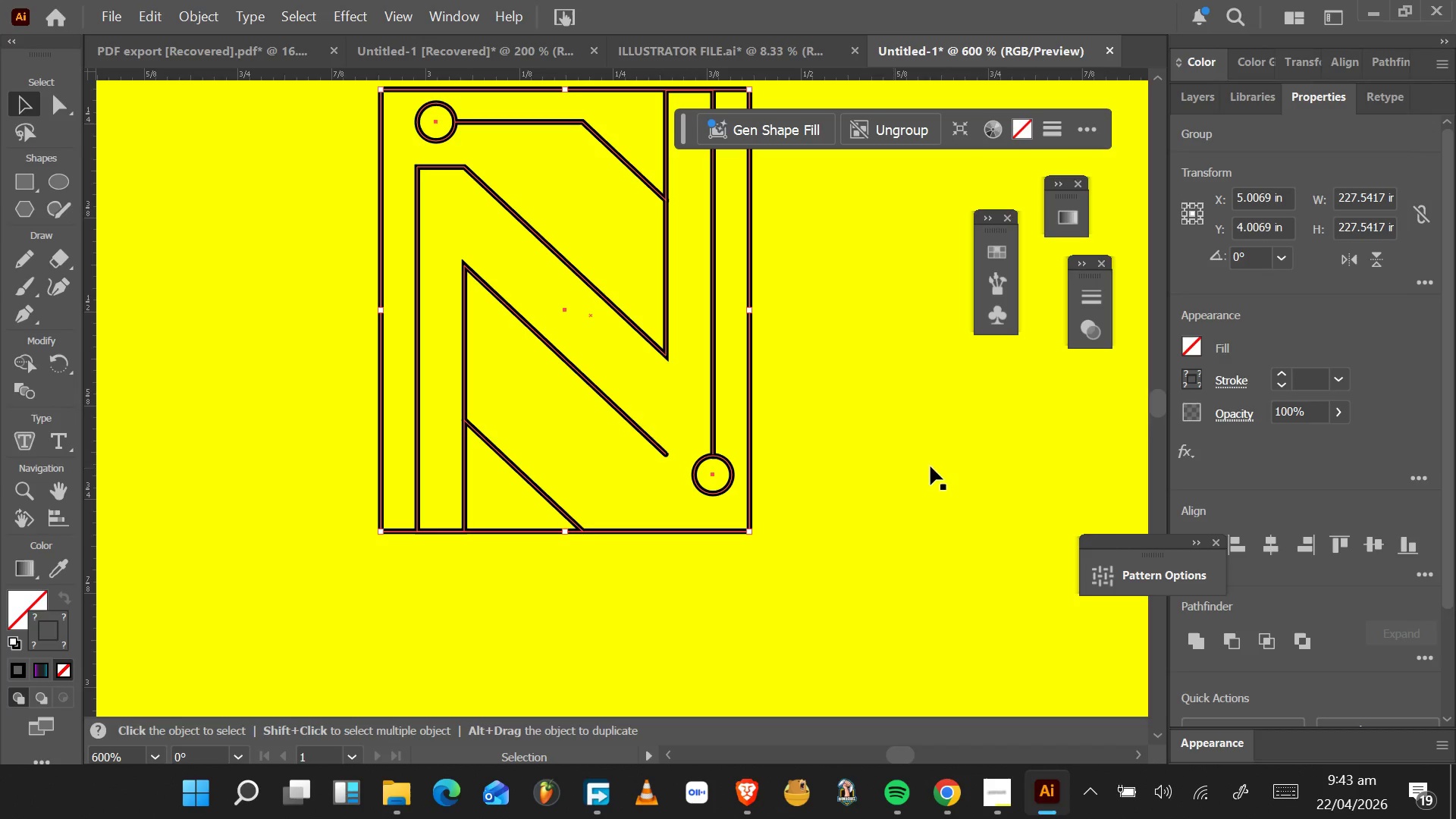 
wait(6.94)
 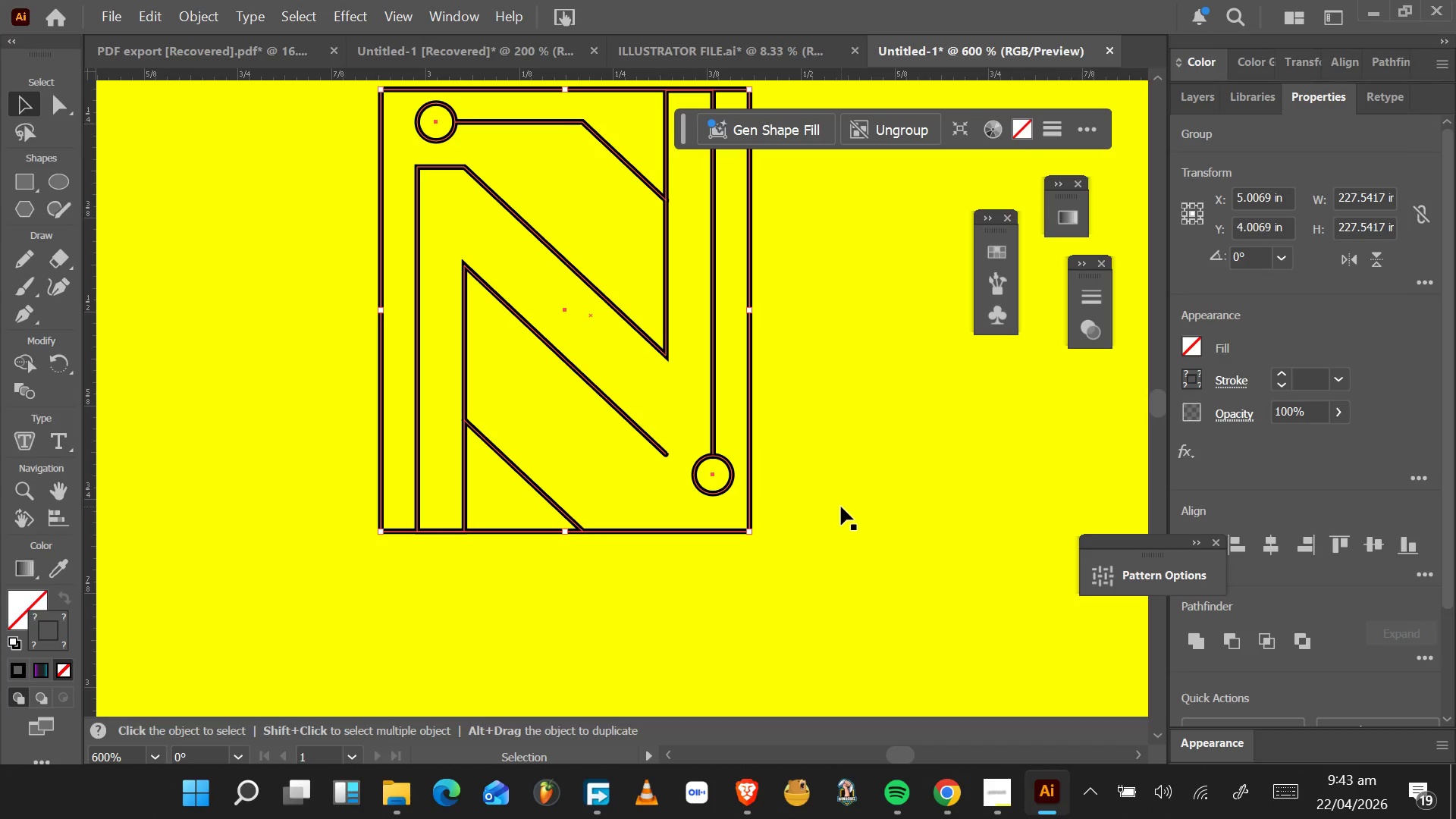 
left_click([1193, 548])
 